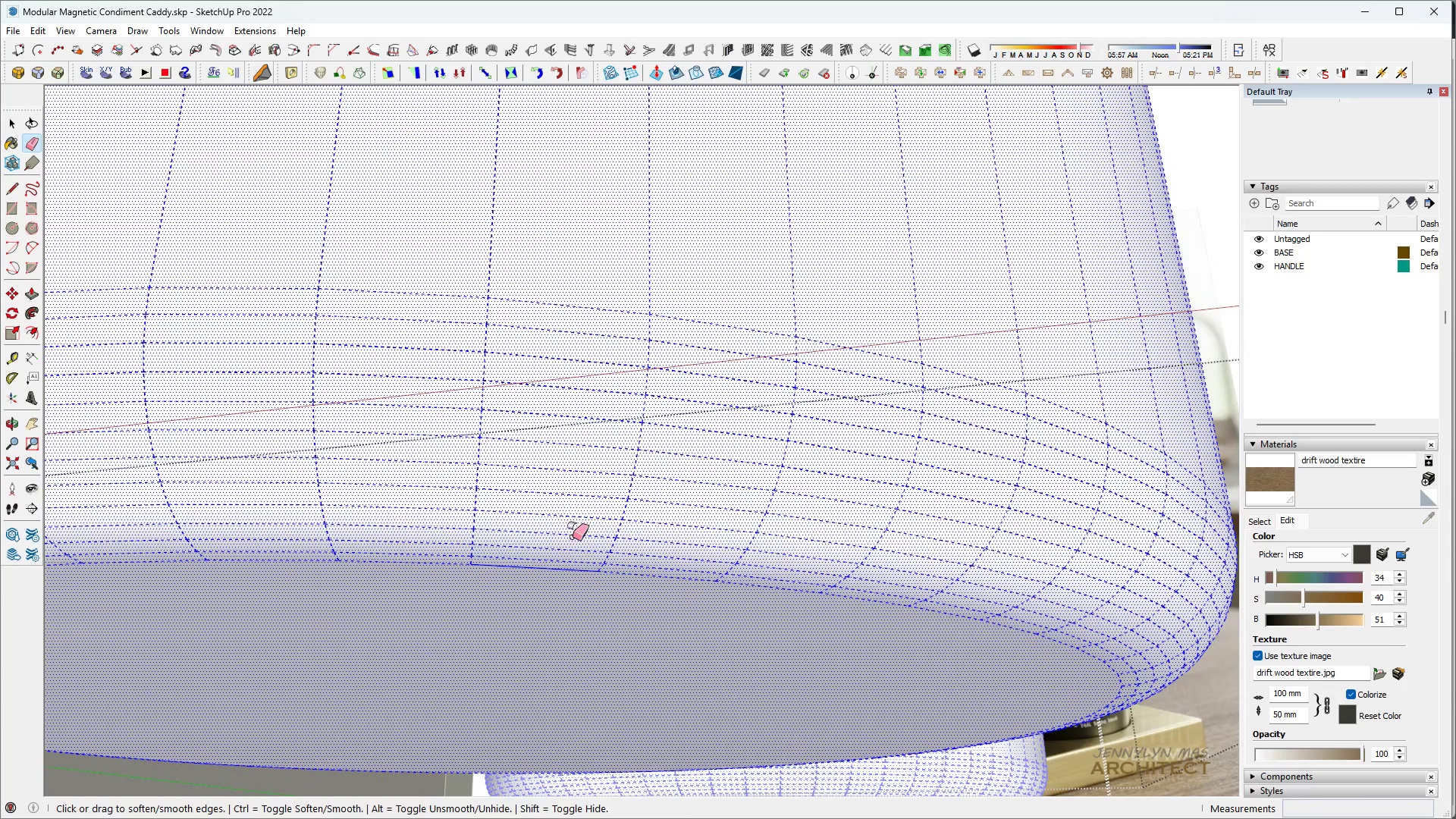 
left_click_drag(start_coordinate=[572, 541], to_coordinate=[562, 587])
 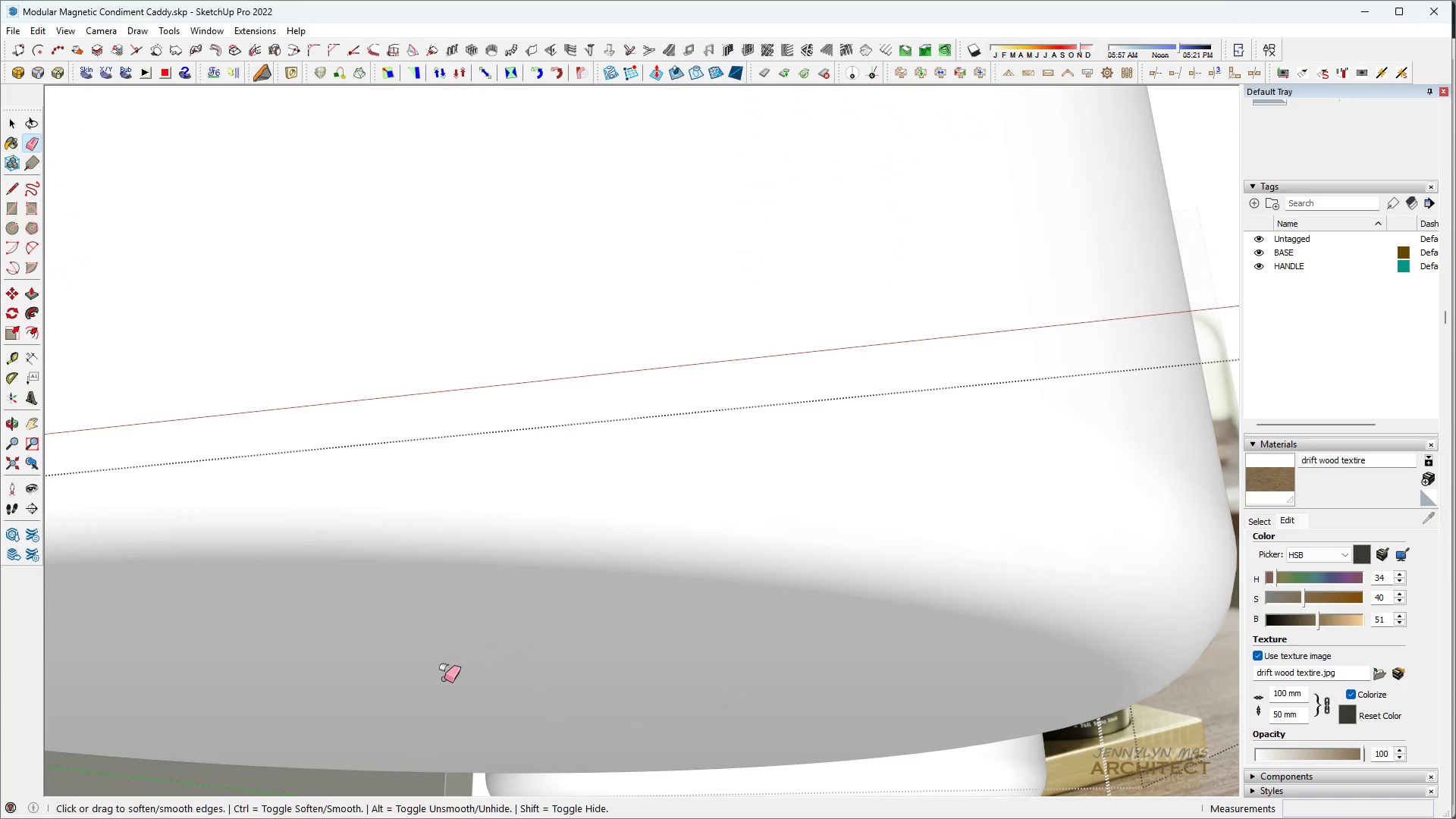 
key(Space)
 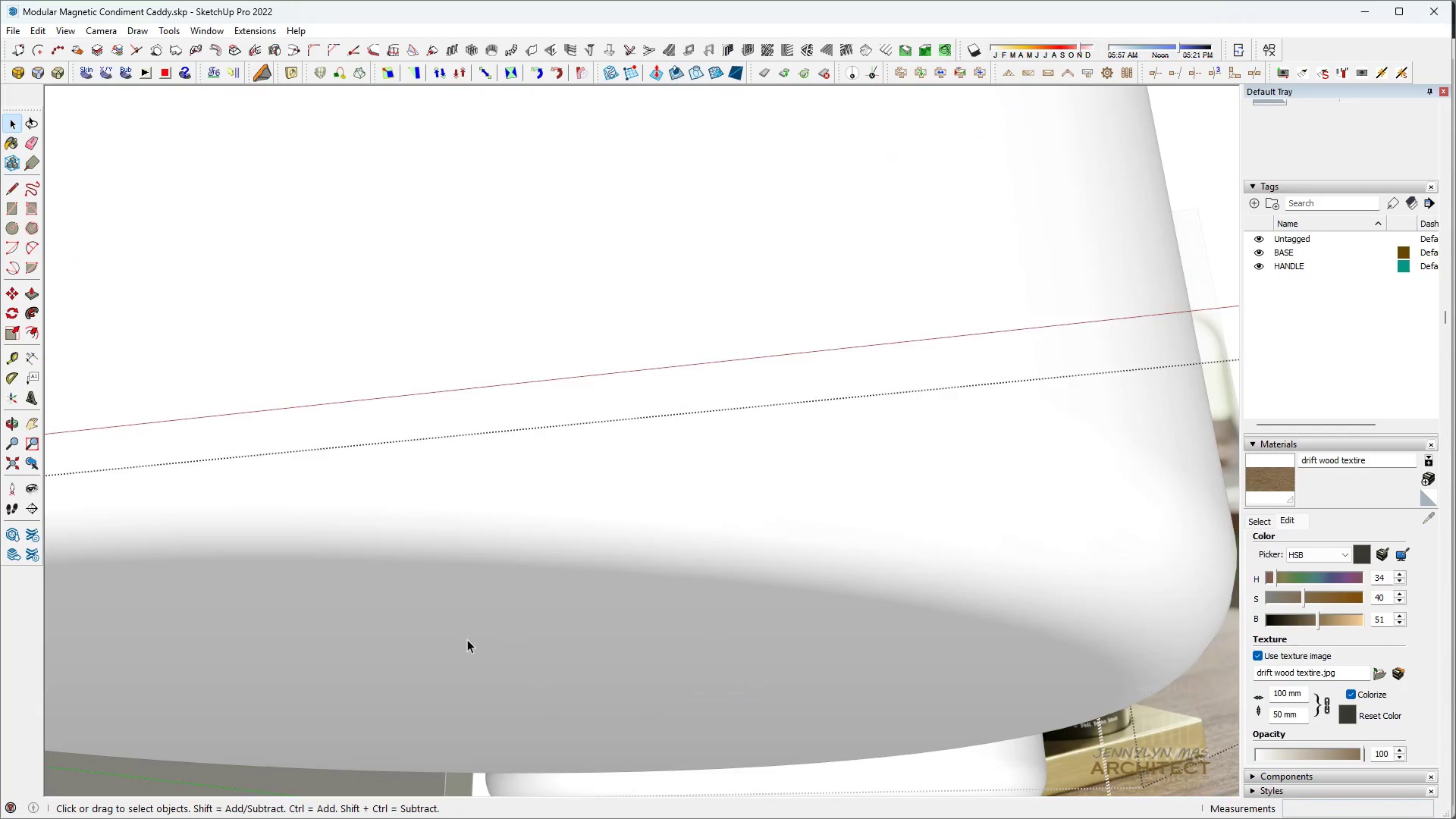 
double_click([607, 529])
 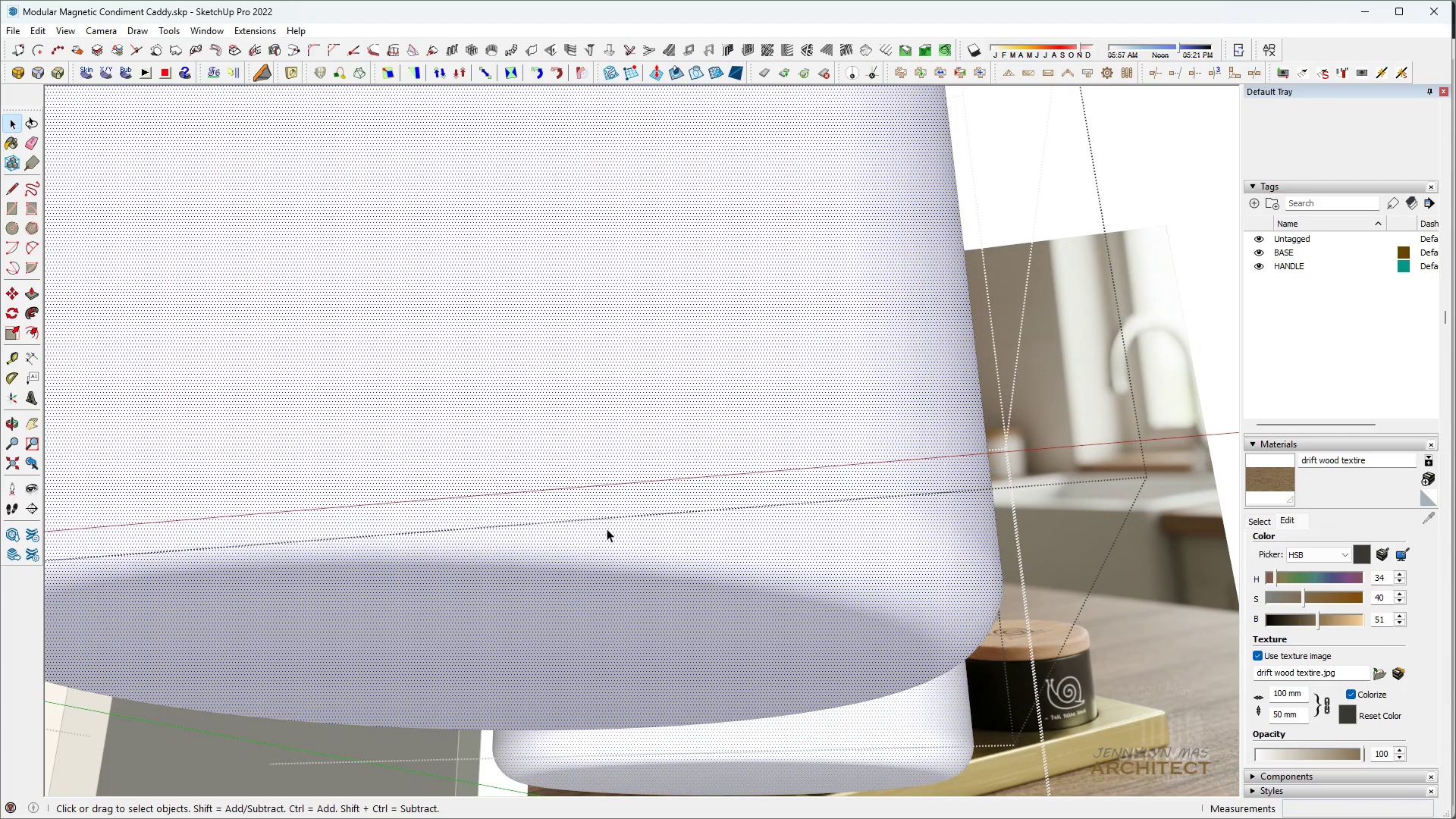 
triple_click([607, 529])
 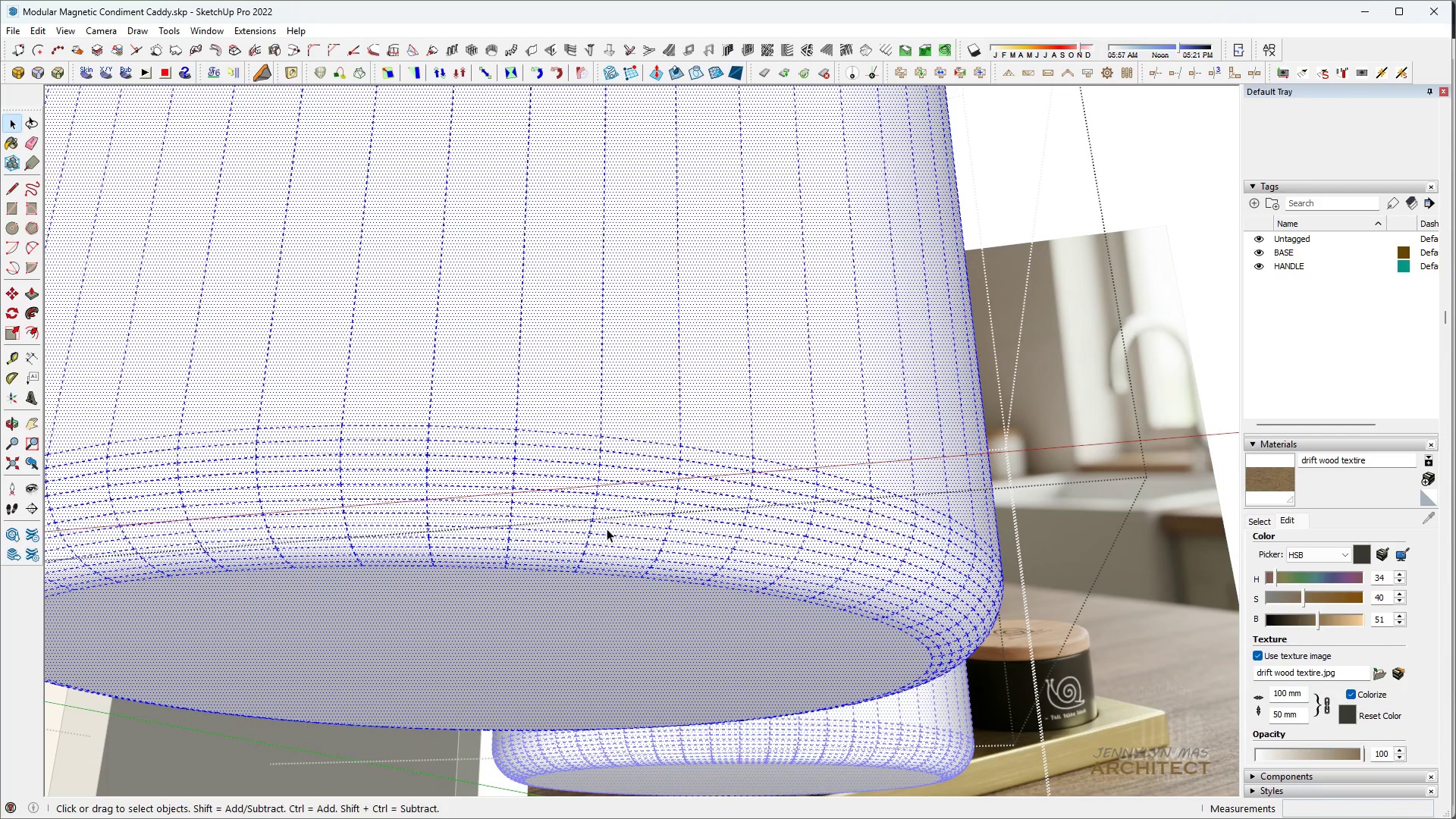 
scroll: coordinate [604, 530], scroll_direction: down, amount: 6.0
 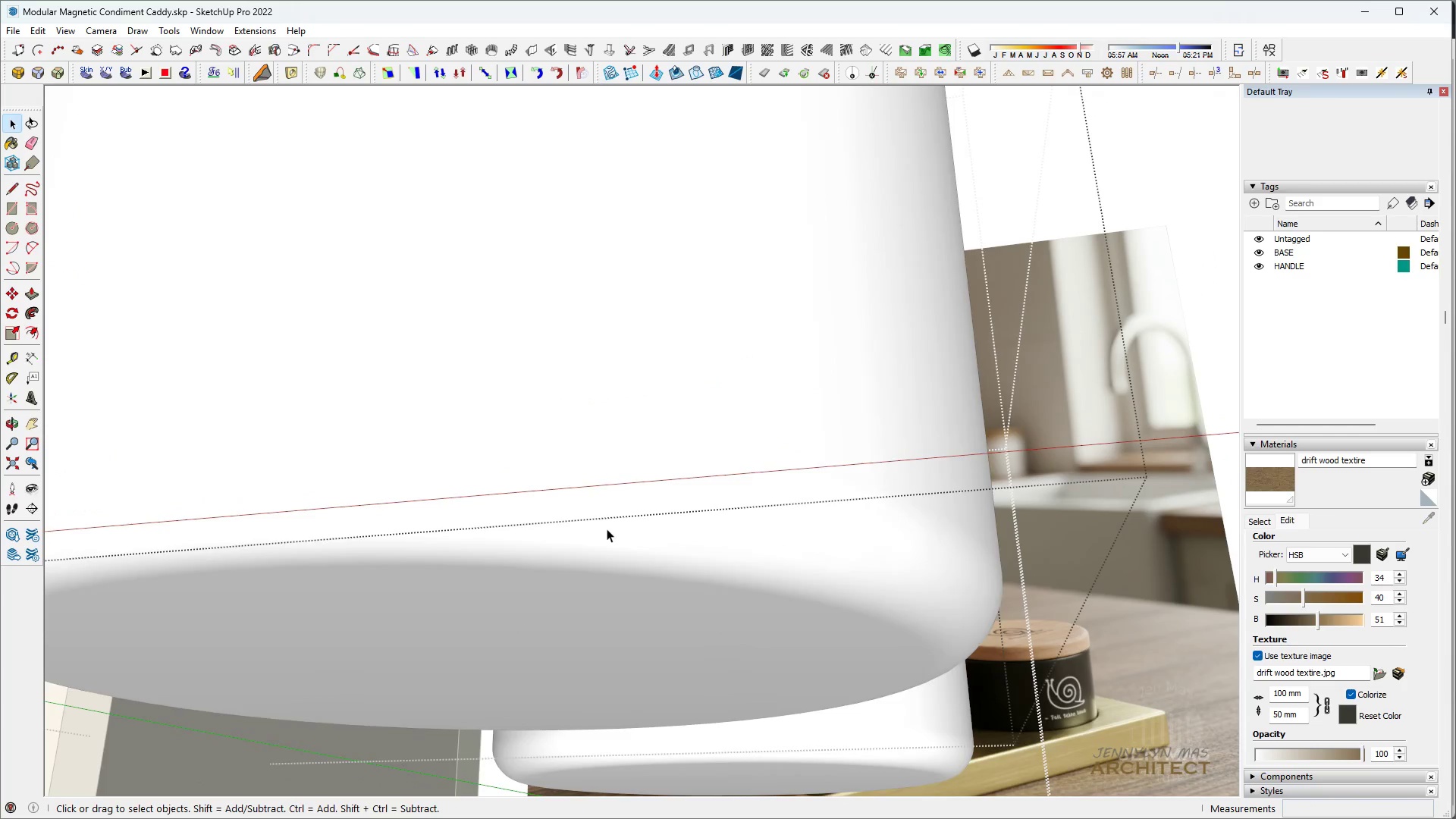 
type(HHH)
 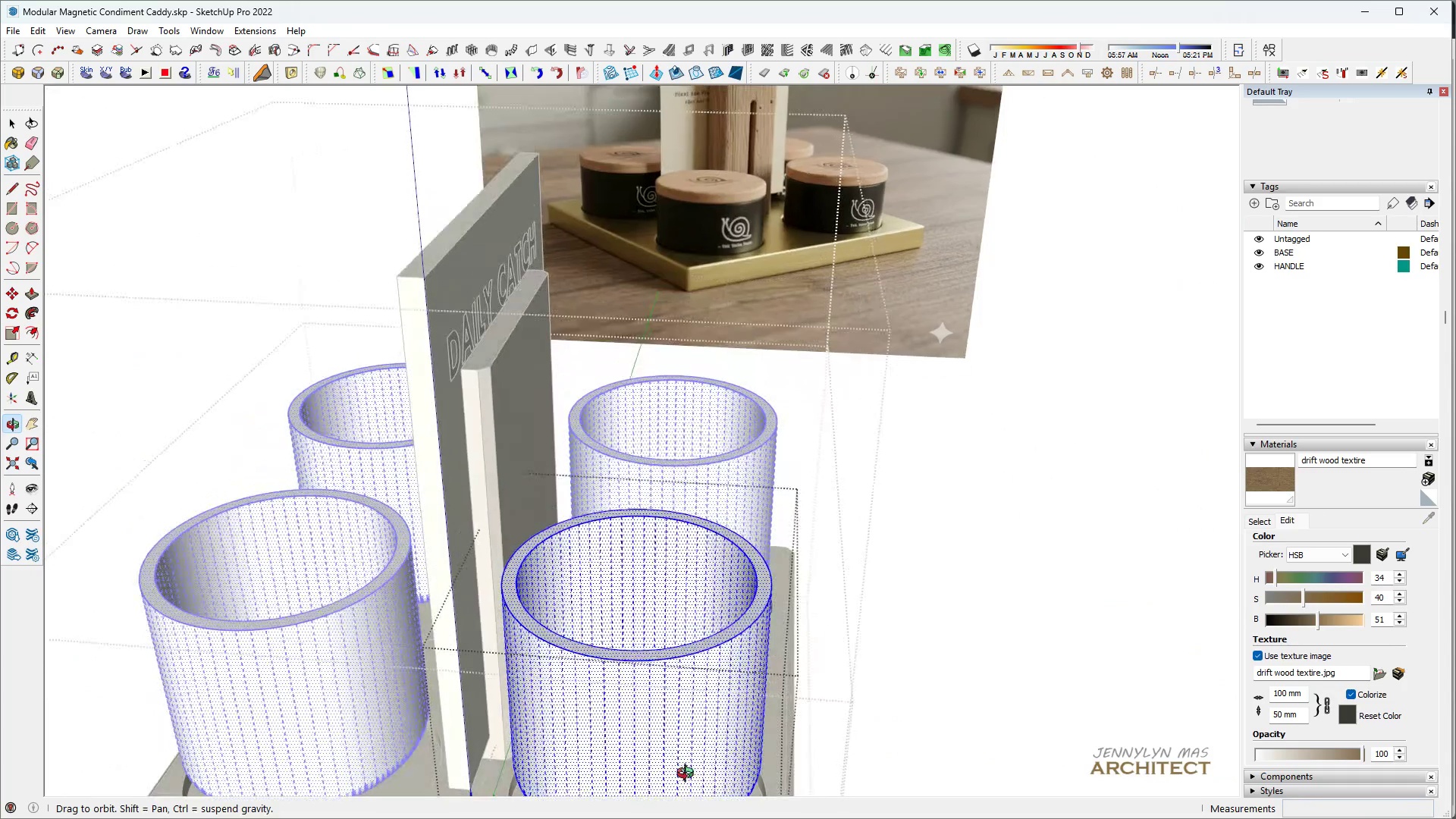 
scroll: coordinate [642, 585], scroll_direction: down, amount: 9.0
 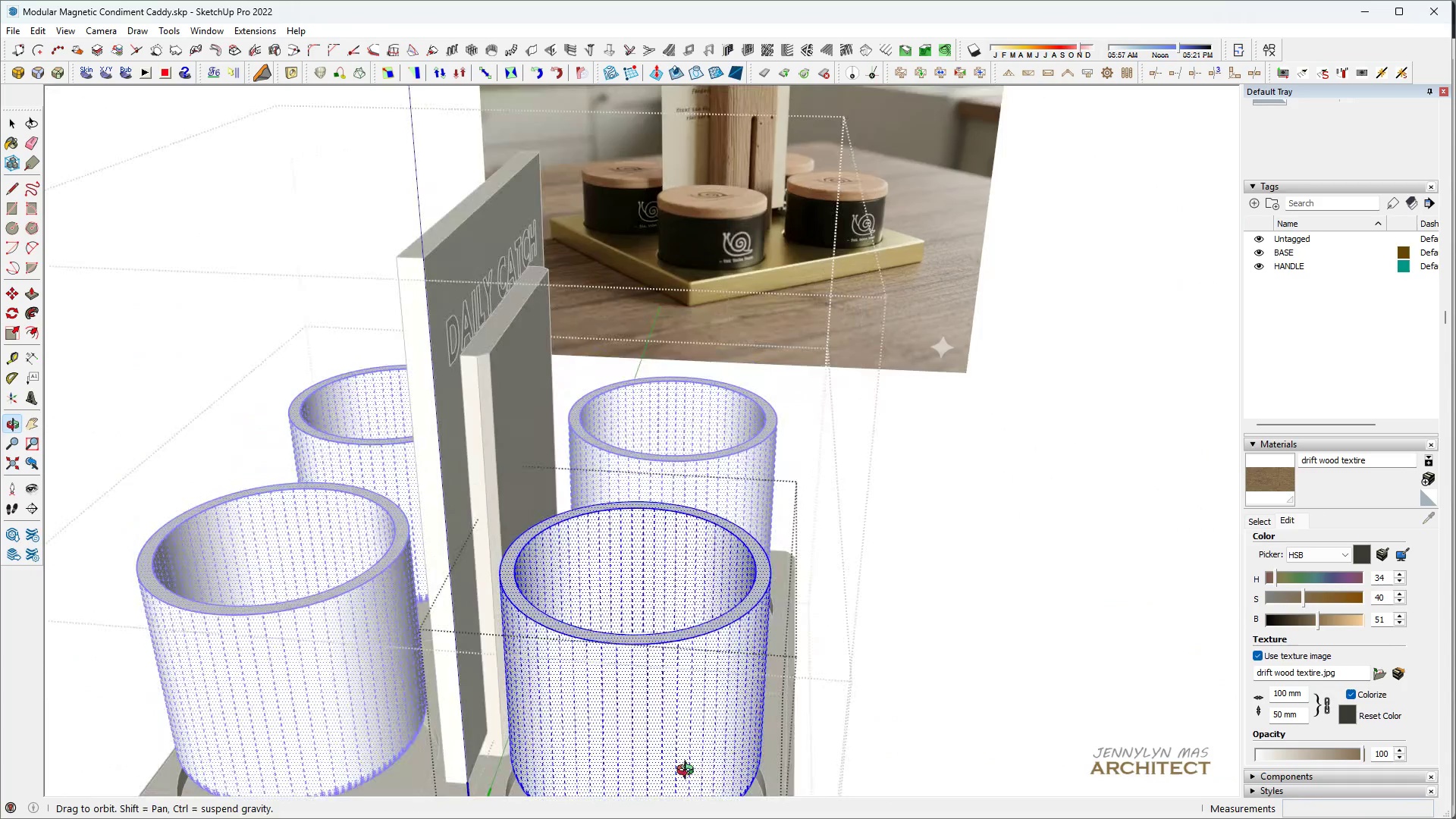 
key(H)
 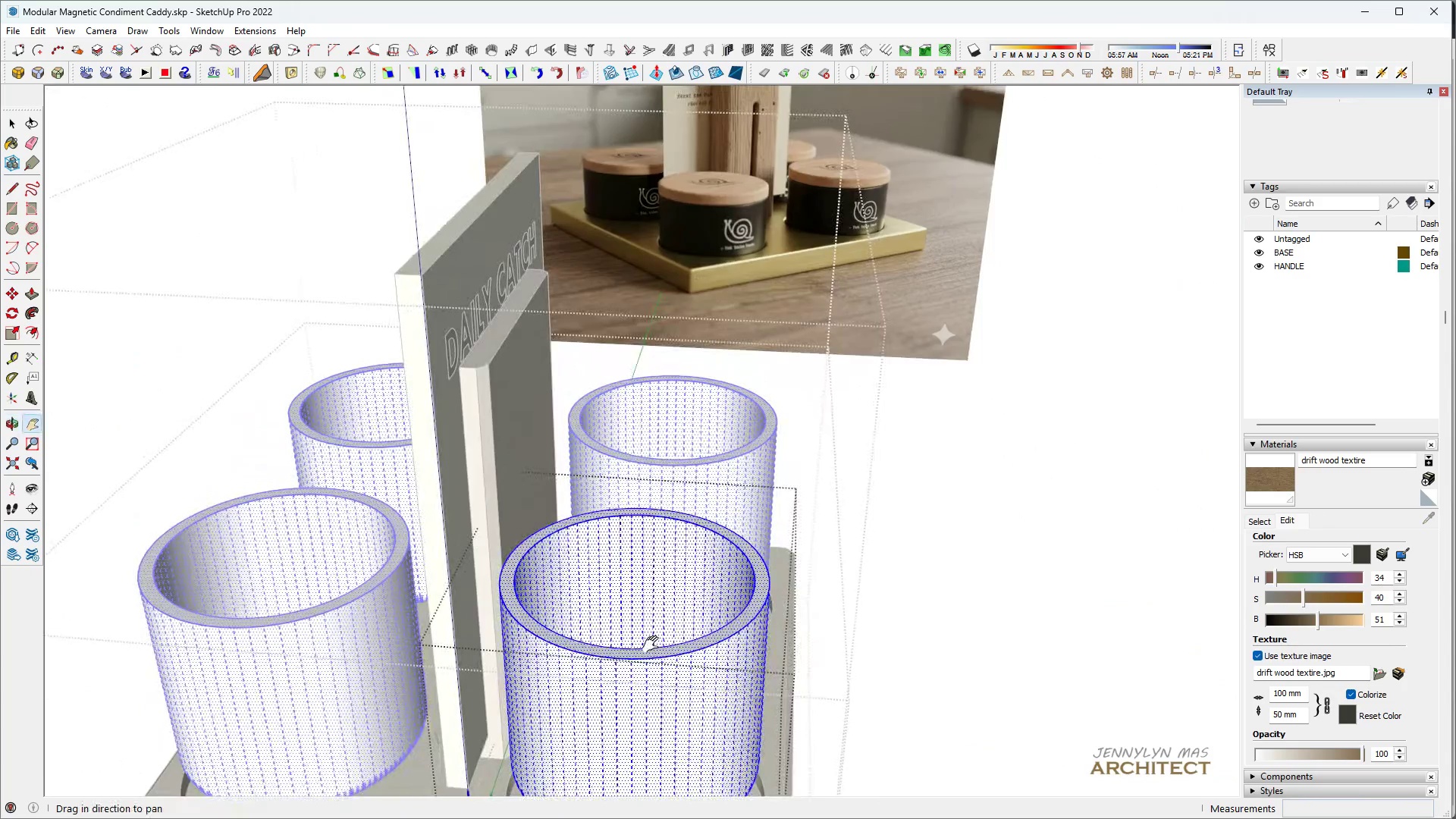 
left_click_drag(start_coordinate=[654, 645], to_coordinate=[632, 563])
 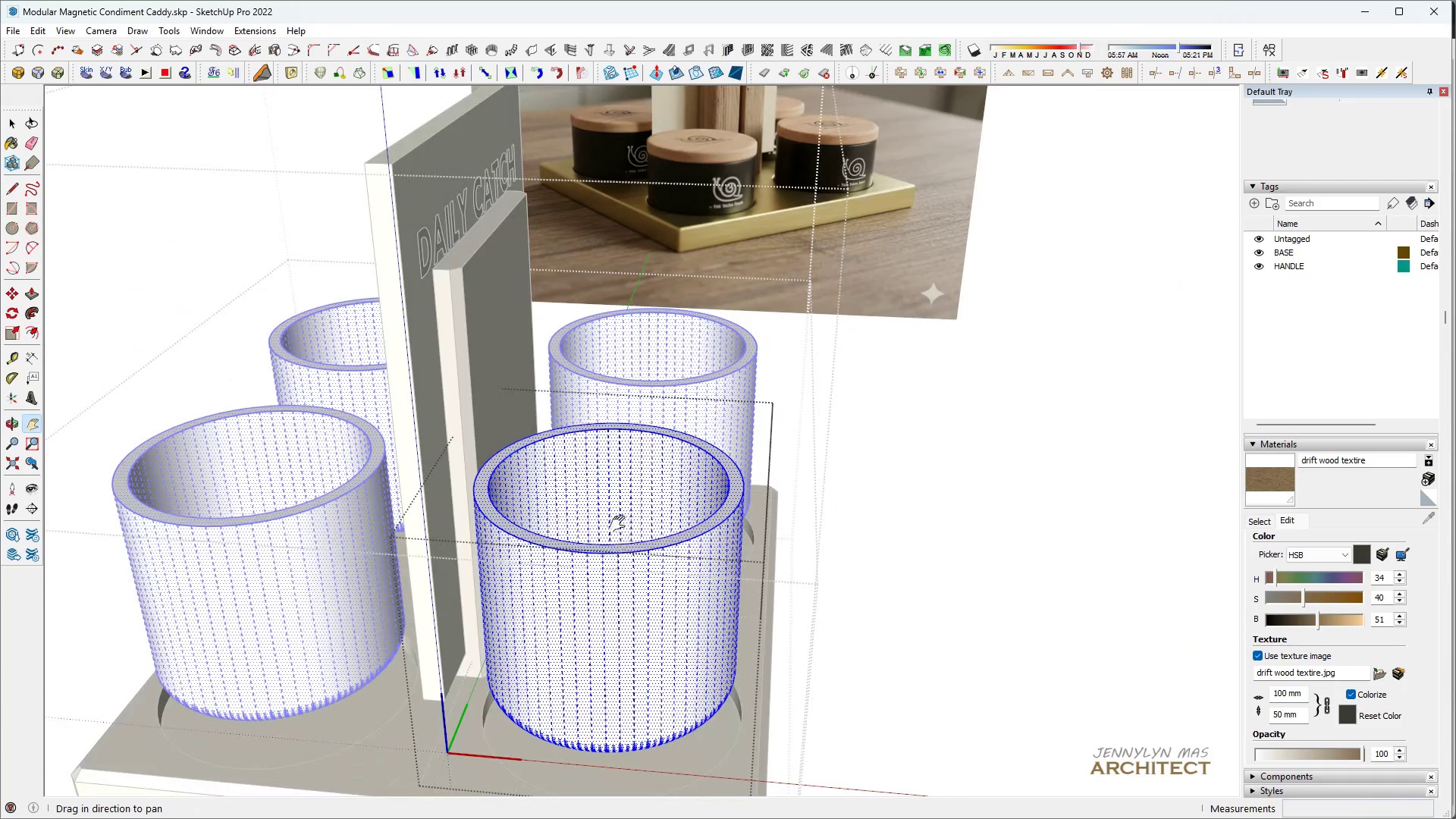 
key(Space)
 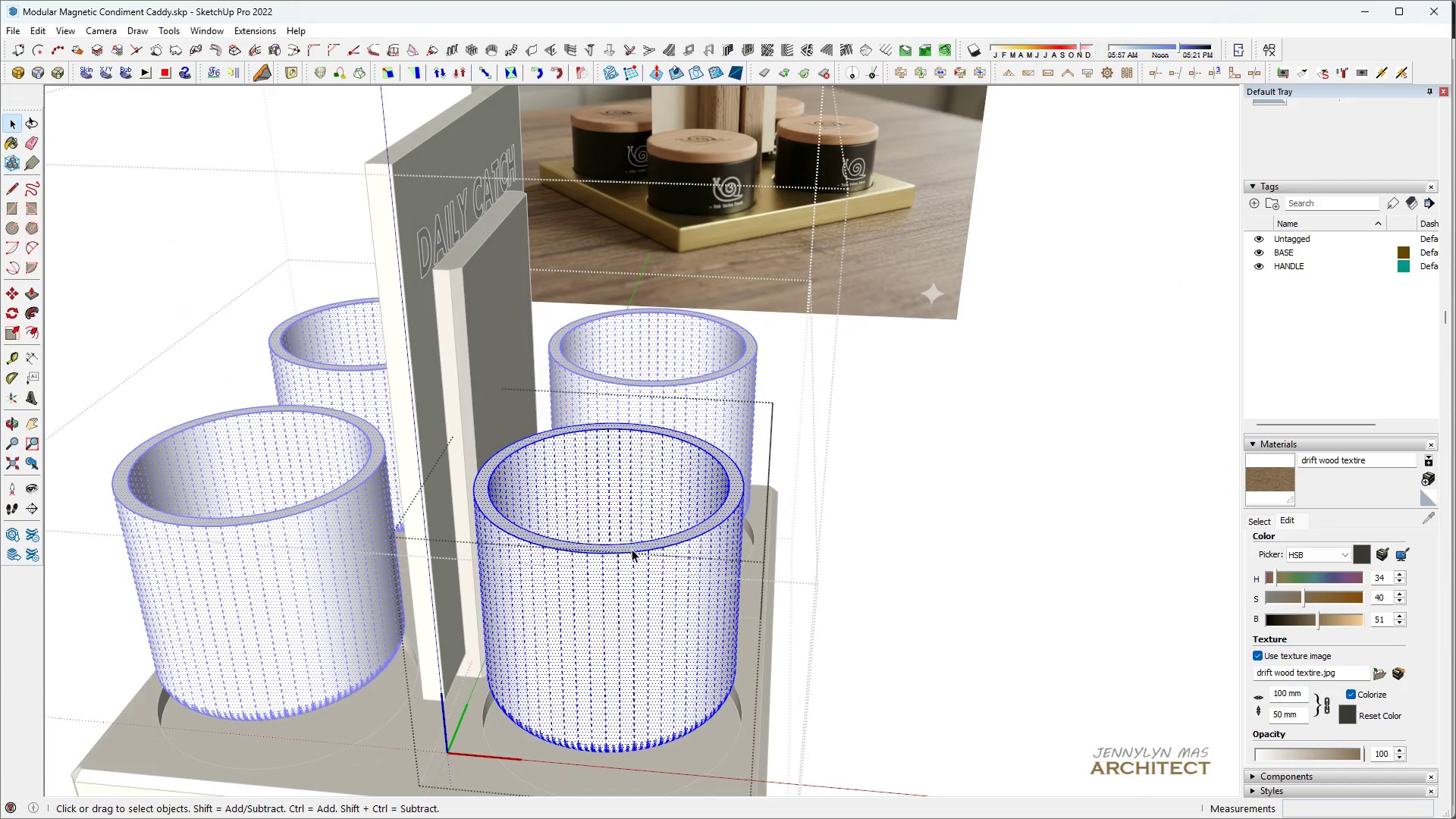 
key(Control+ControlLeft)
 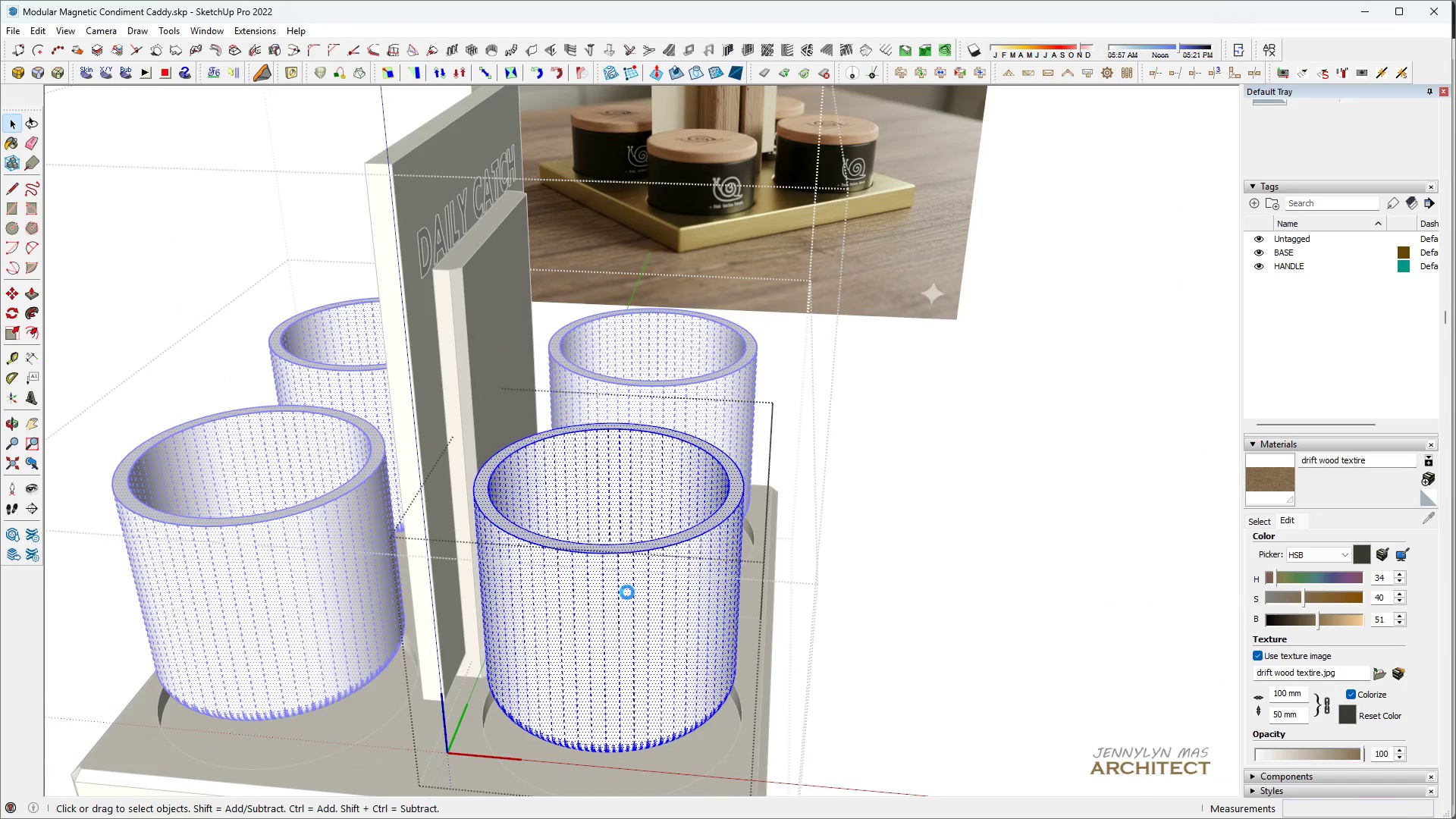 
key(Control+S)
 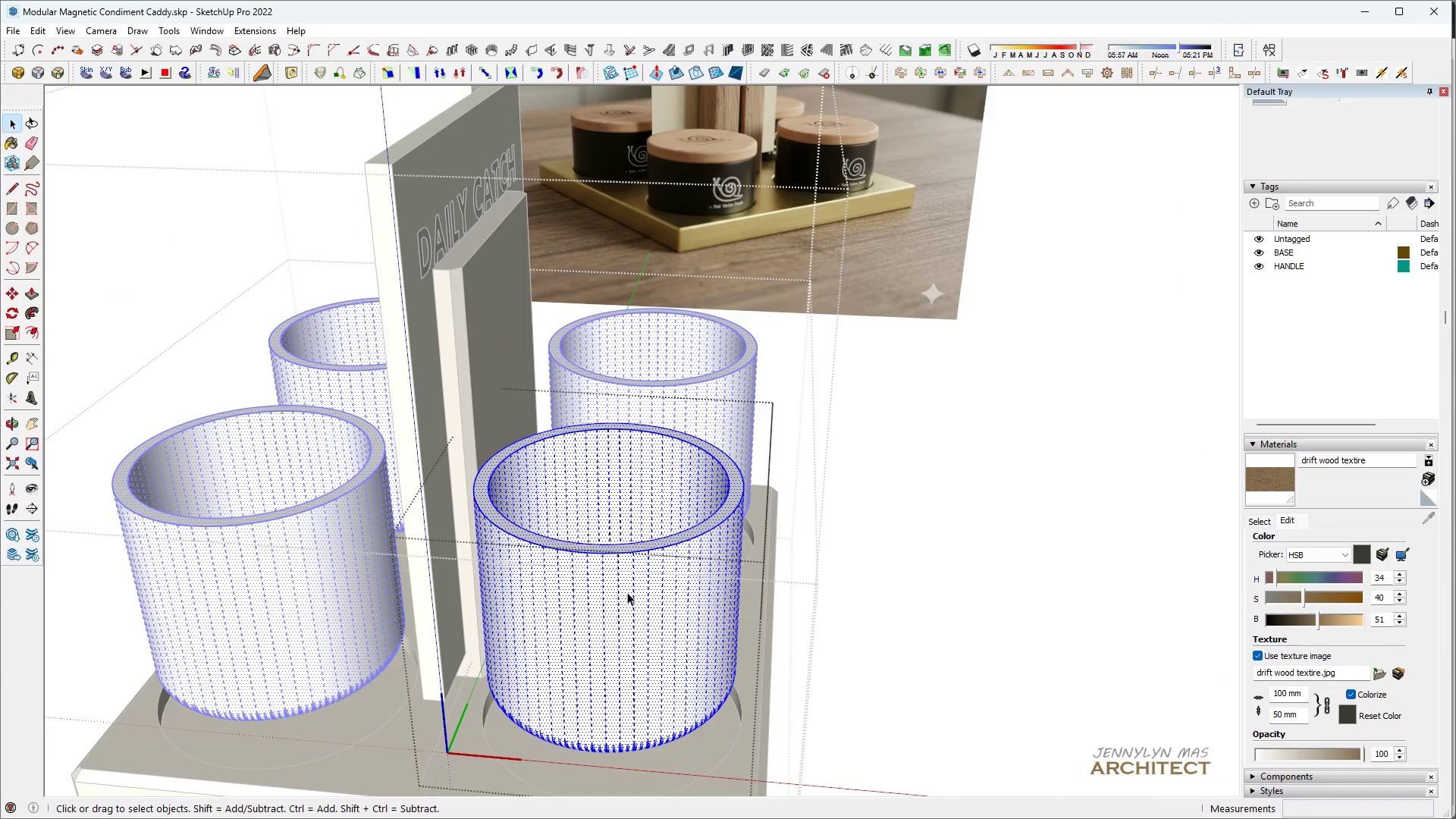 
key(Space)
 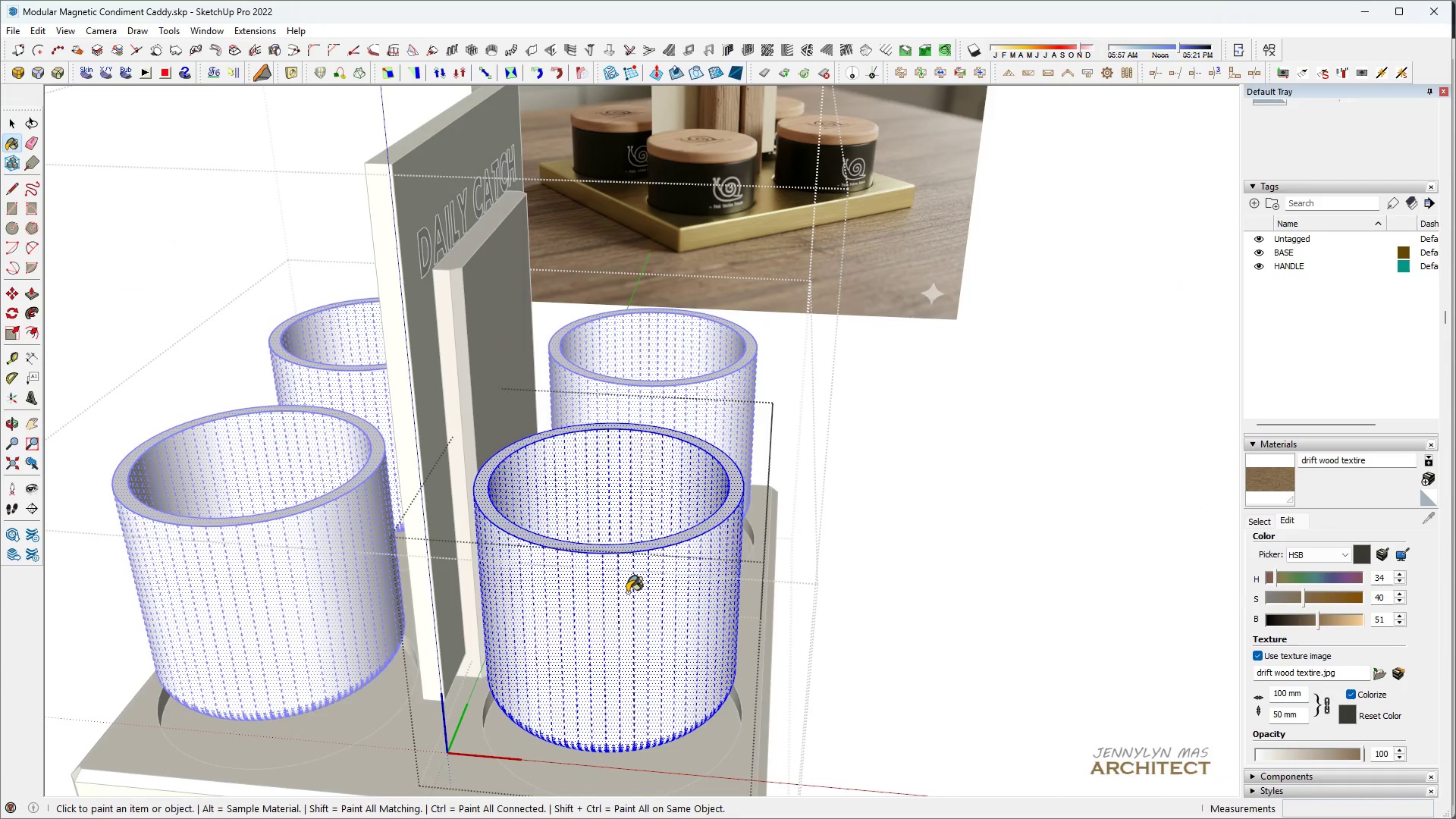 
key(B)
 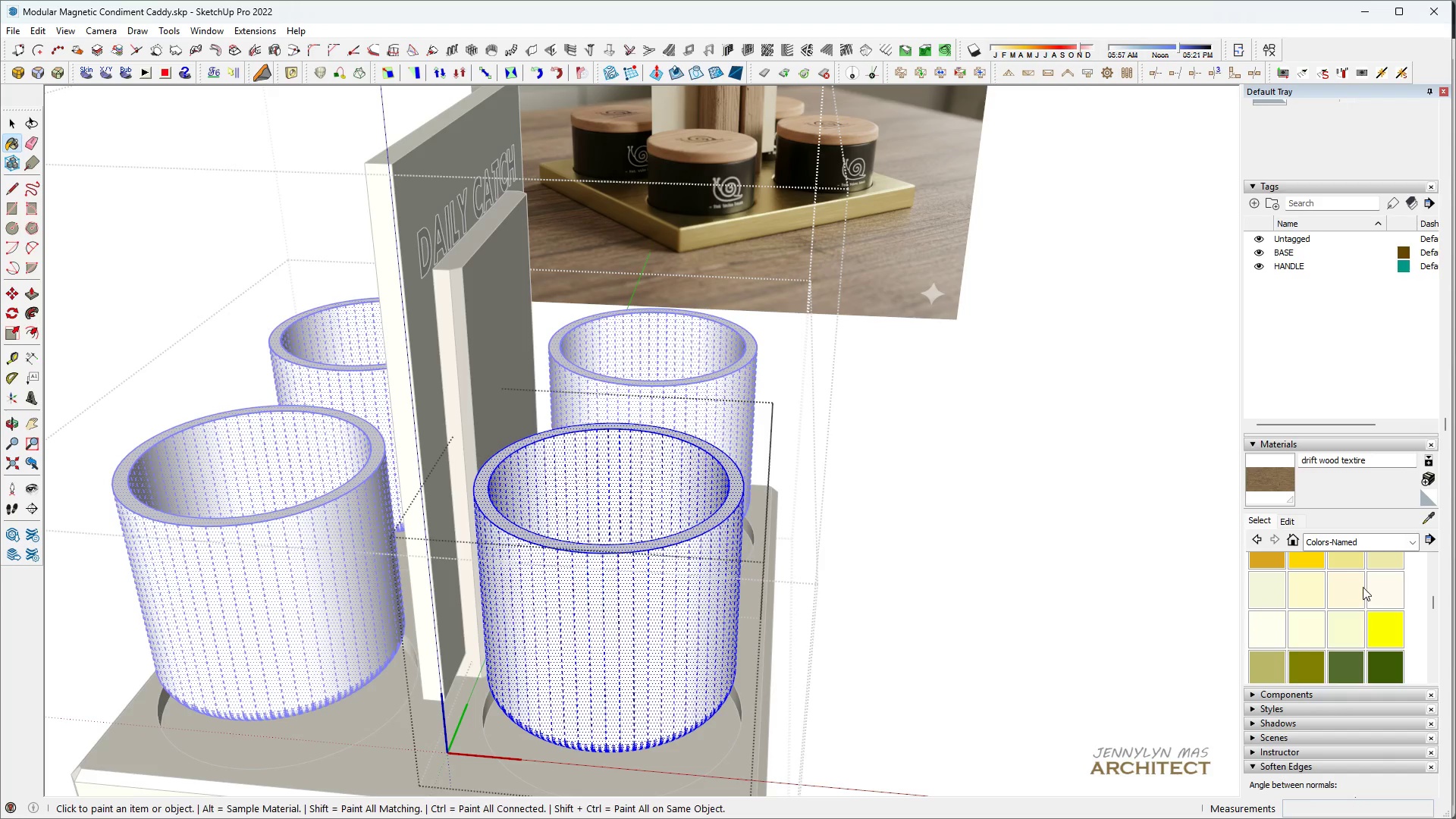 
left_click([1359, 544])
 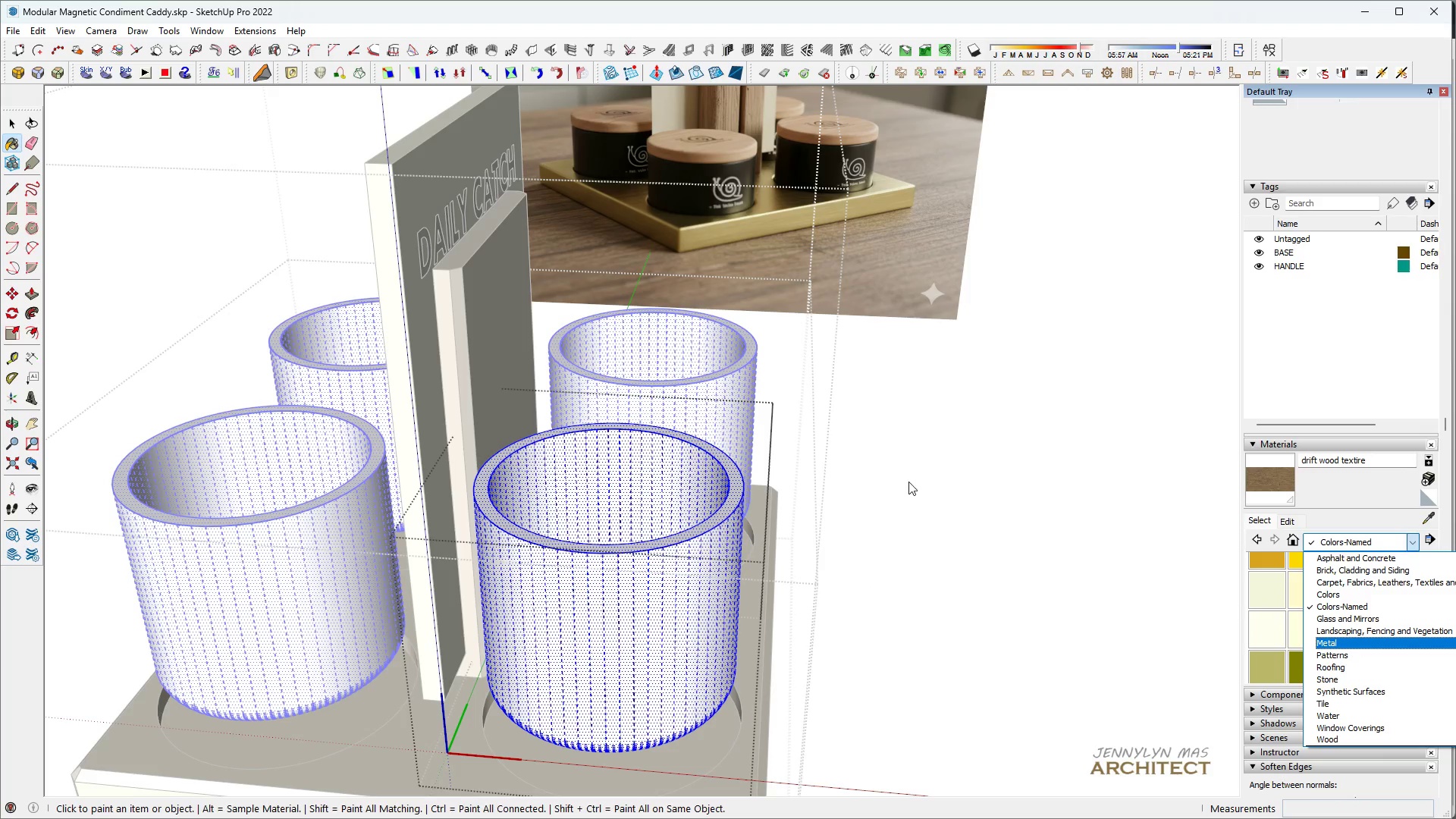 
left_click([1423, 521])
 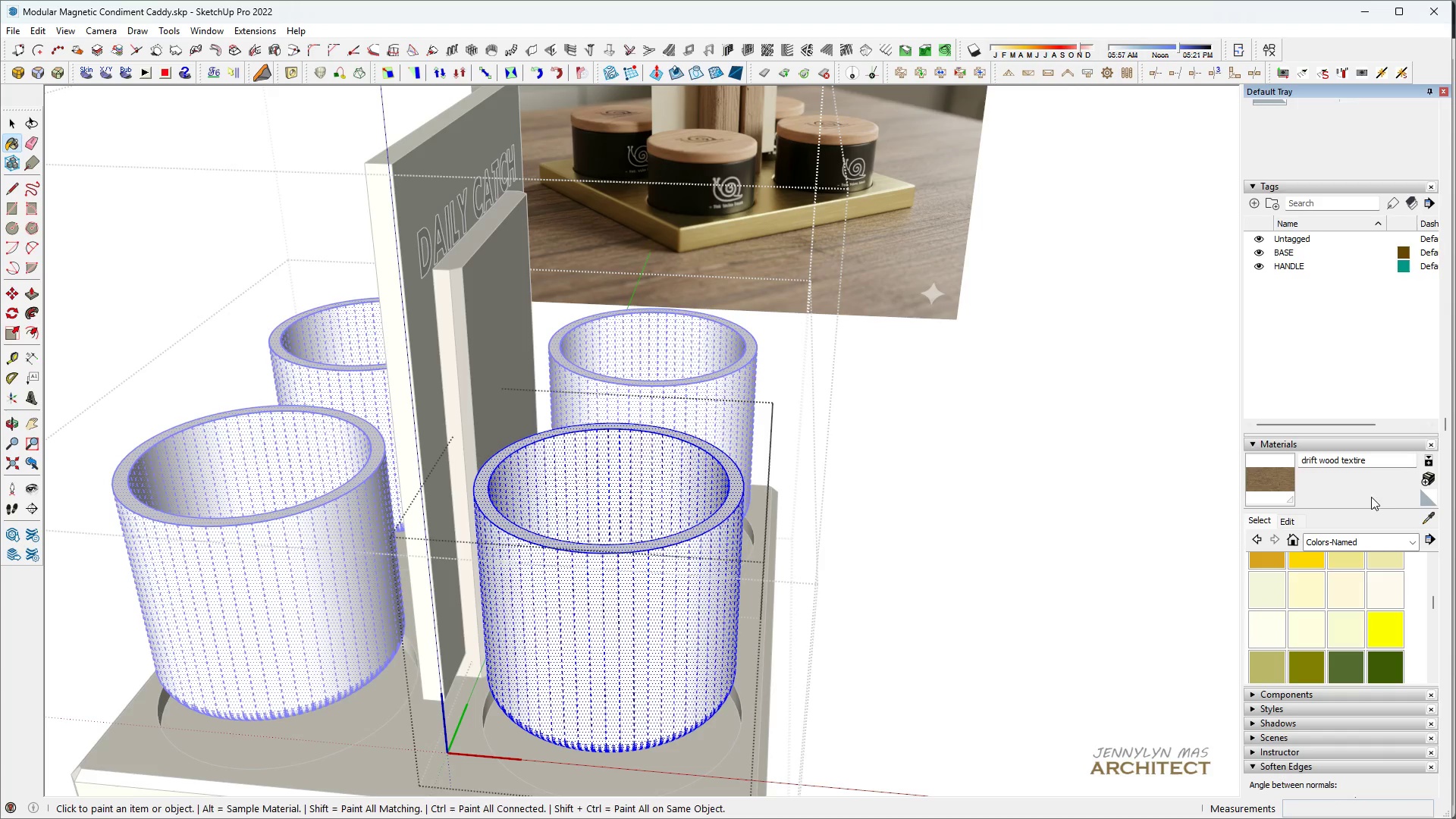 
left_click([1433, 518])
 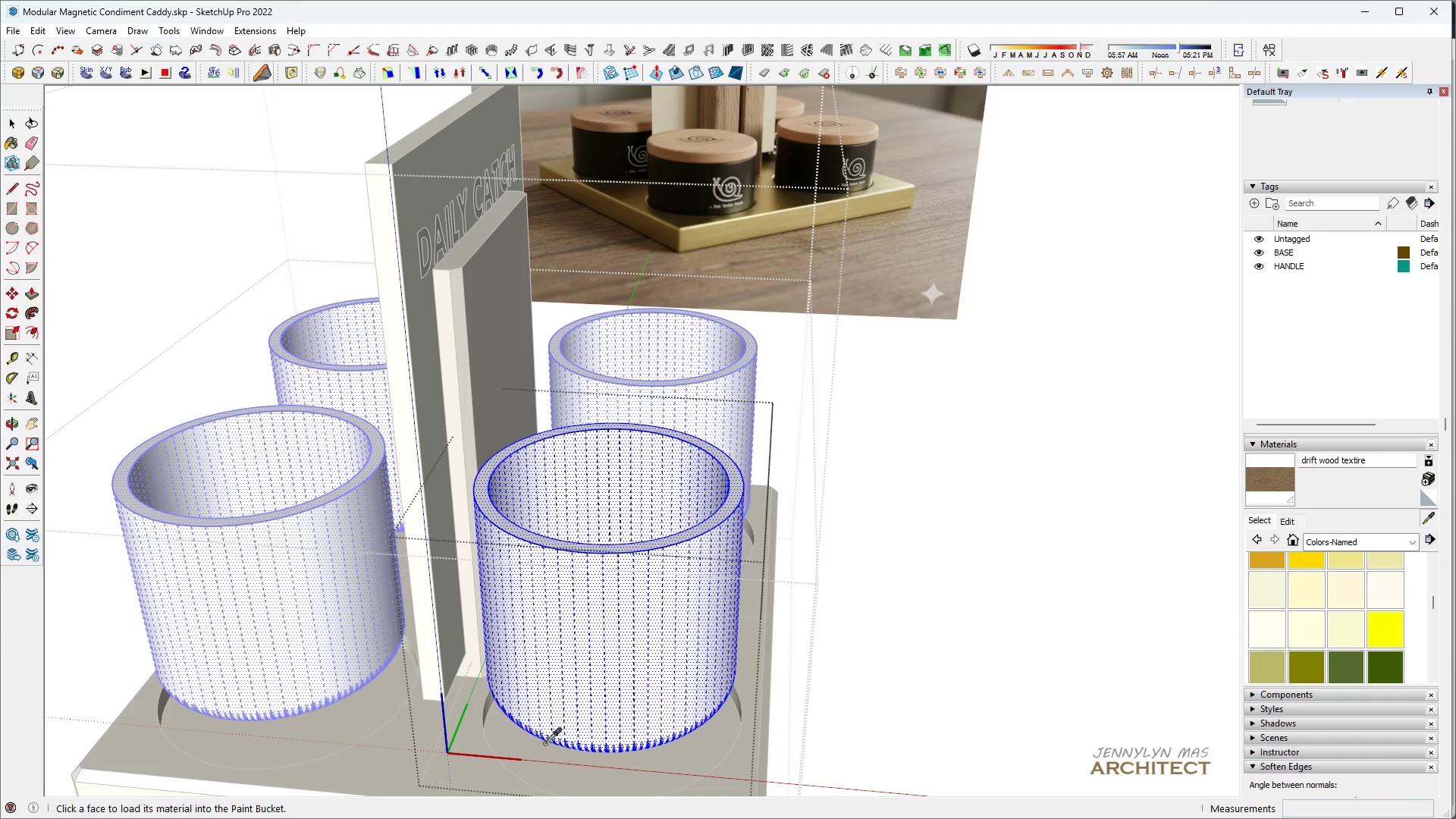 
left_click([531, 755])
 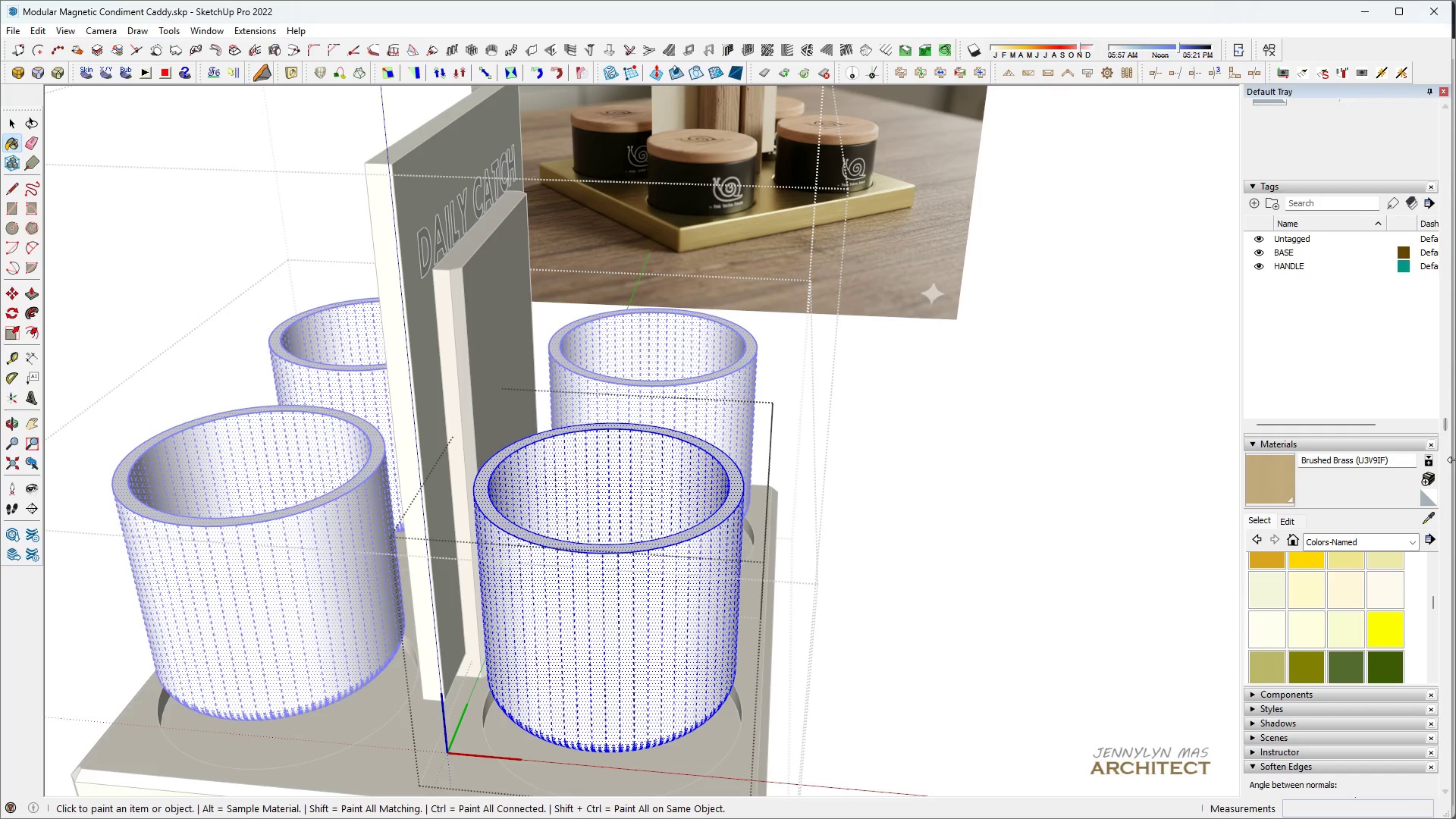 
left_click([1436, 481])
 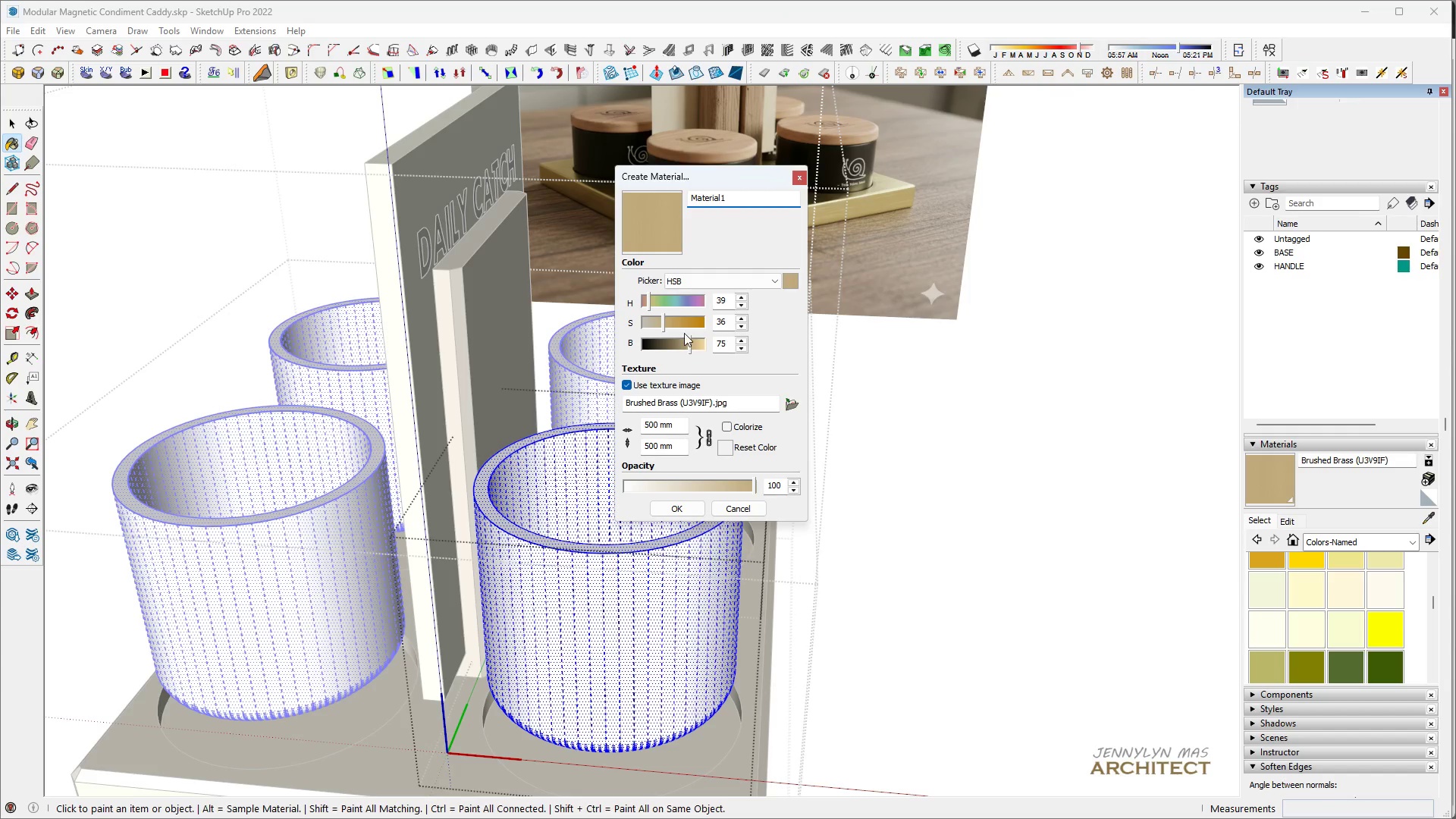 
left_click_drag(start_coordinate=[656, 322], to_coordinate=[645, 322])
 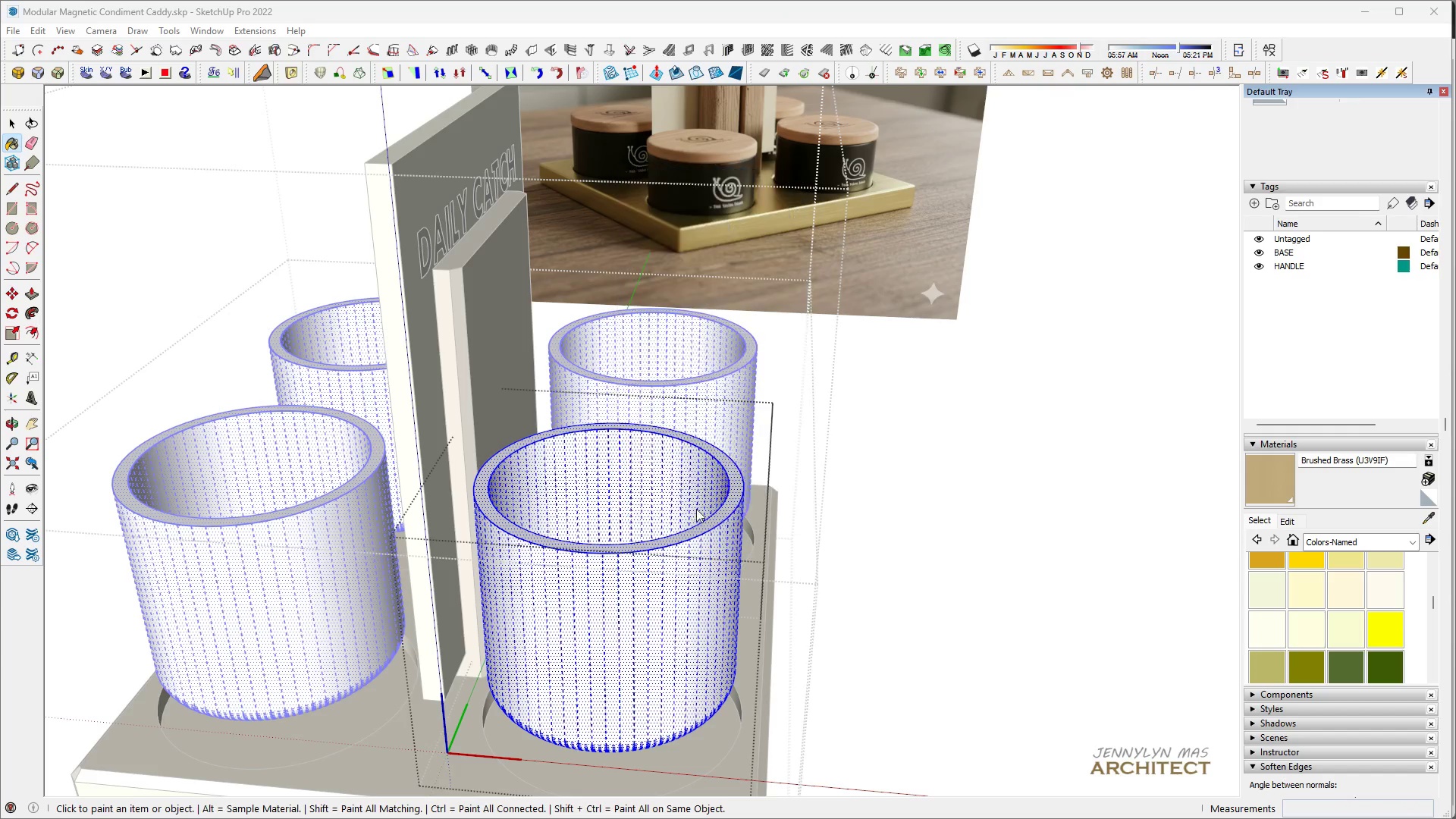 
double_click([660, 548])
 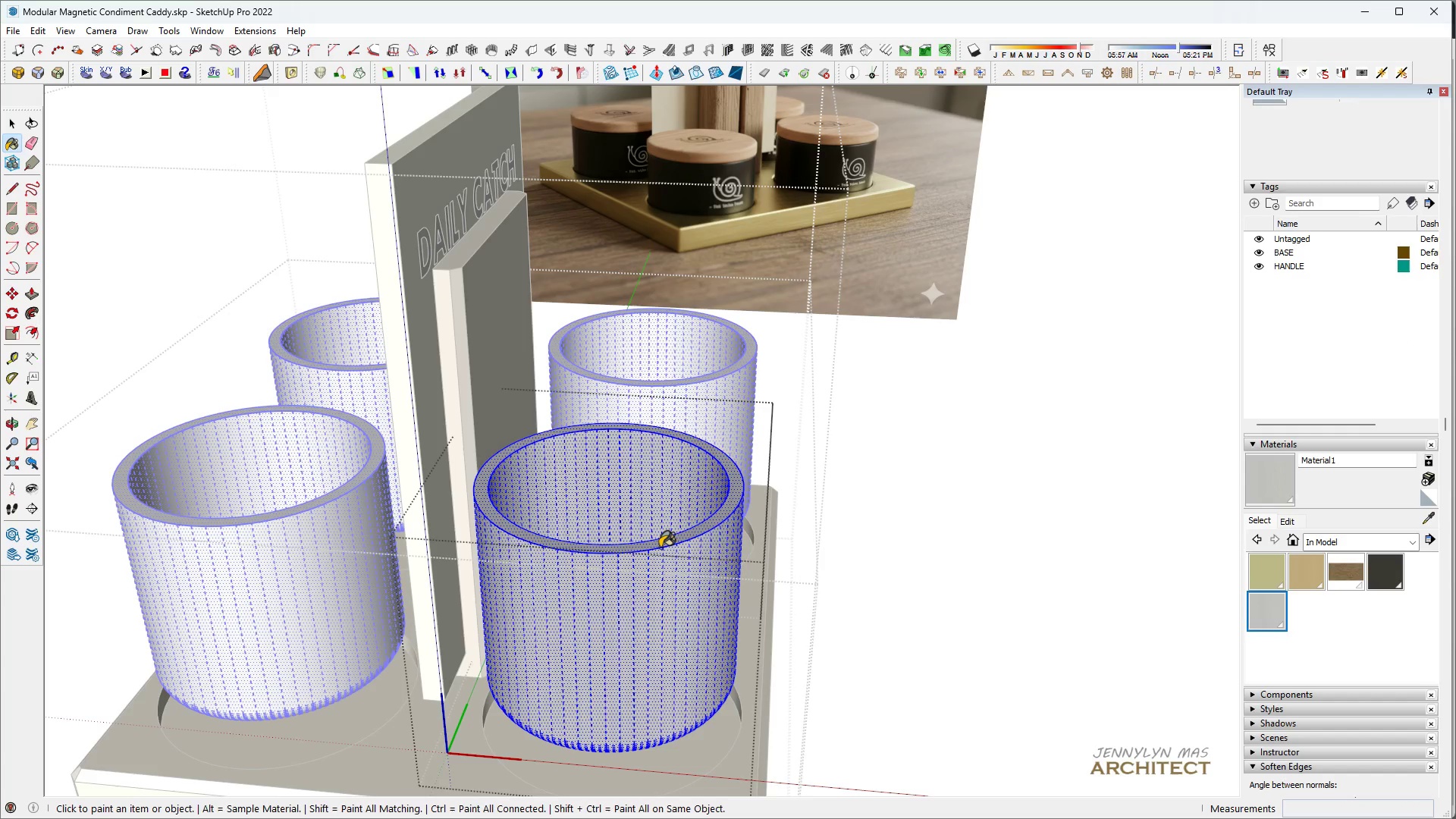 
double_click([660, 548])
 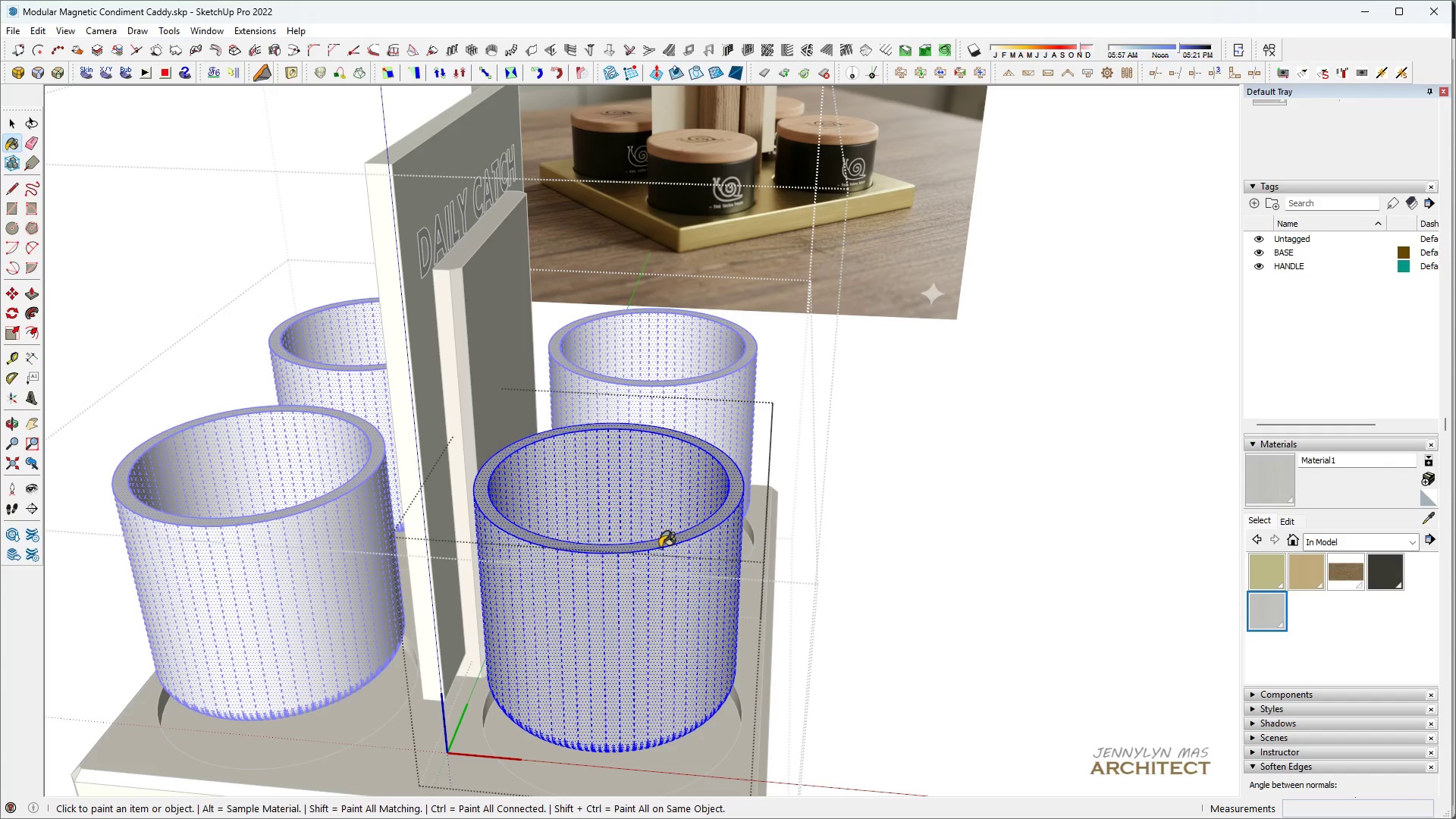 
triple_click([660, 548])
 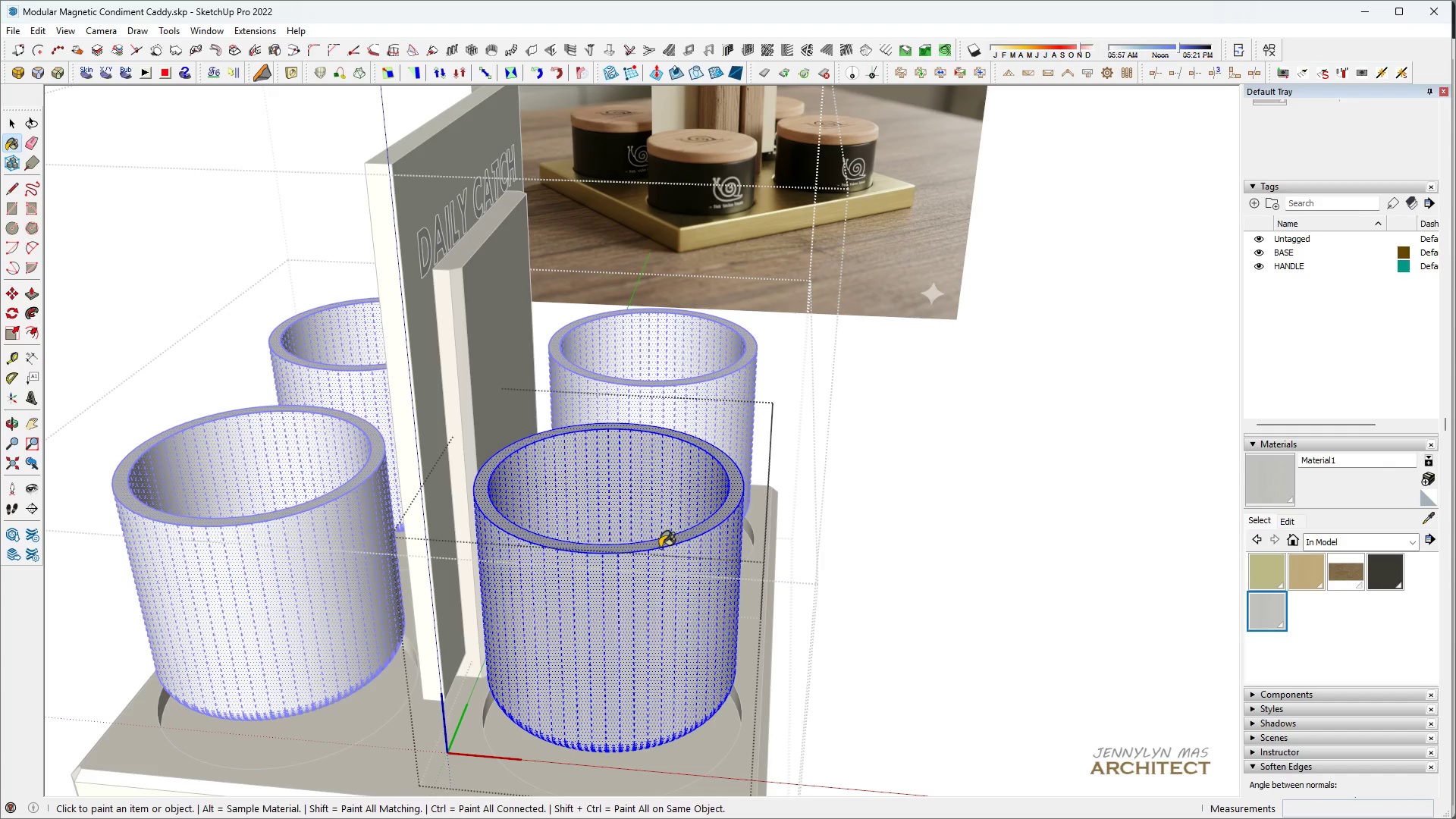 
triple_click([660, 548])
 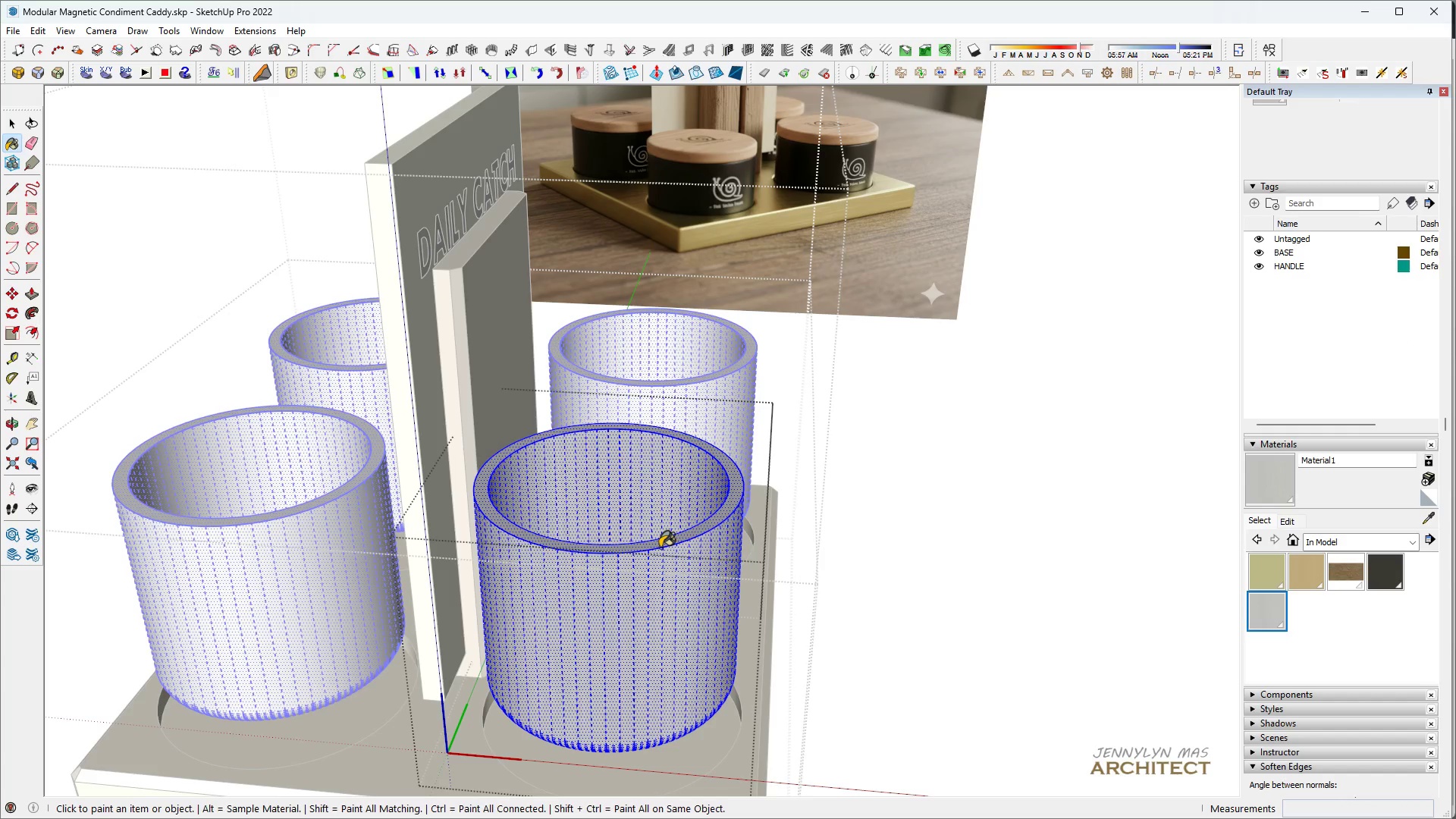 
triple_click([660, 548])
 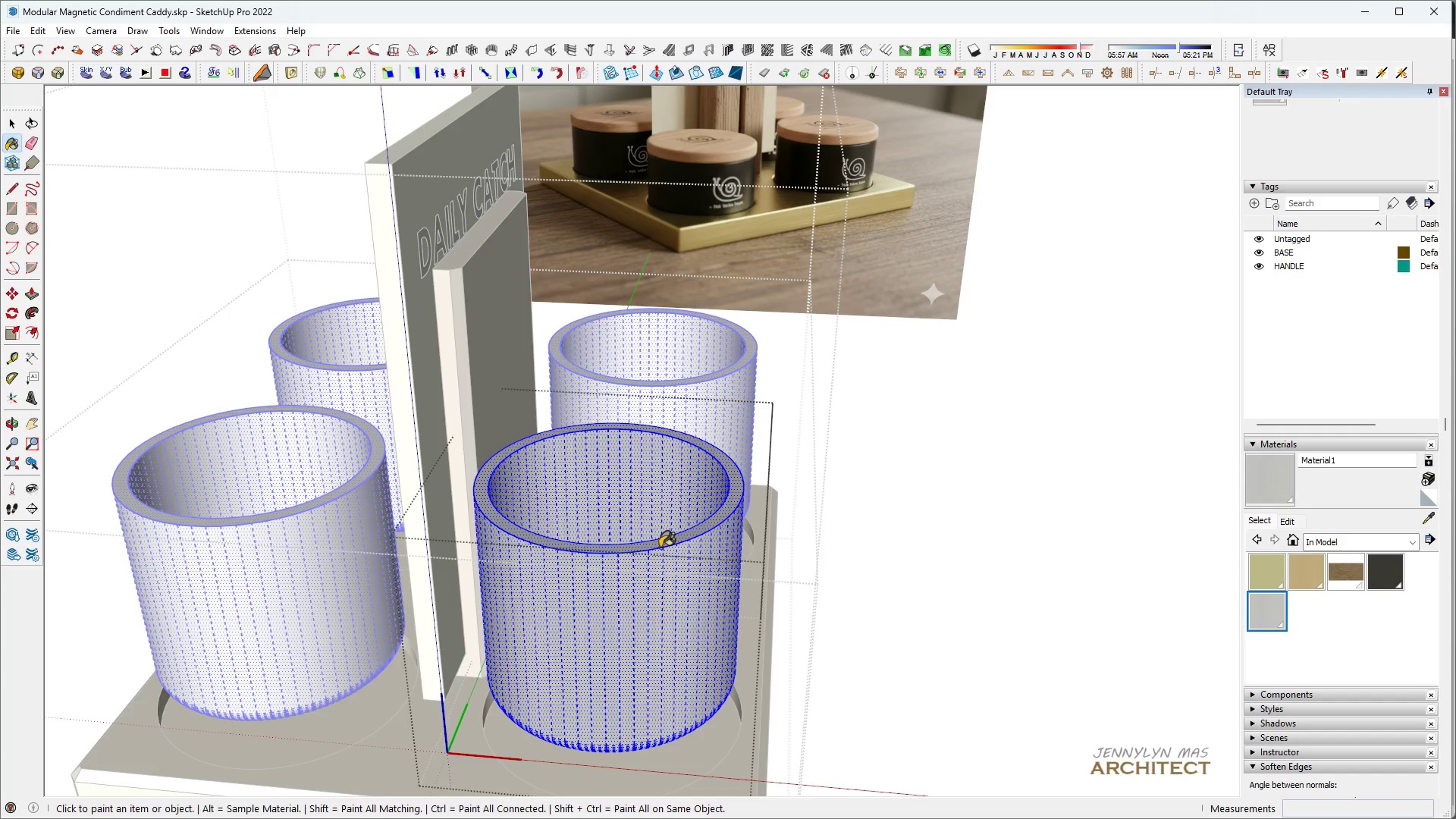 
triple_click([660, 548])
 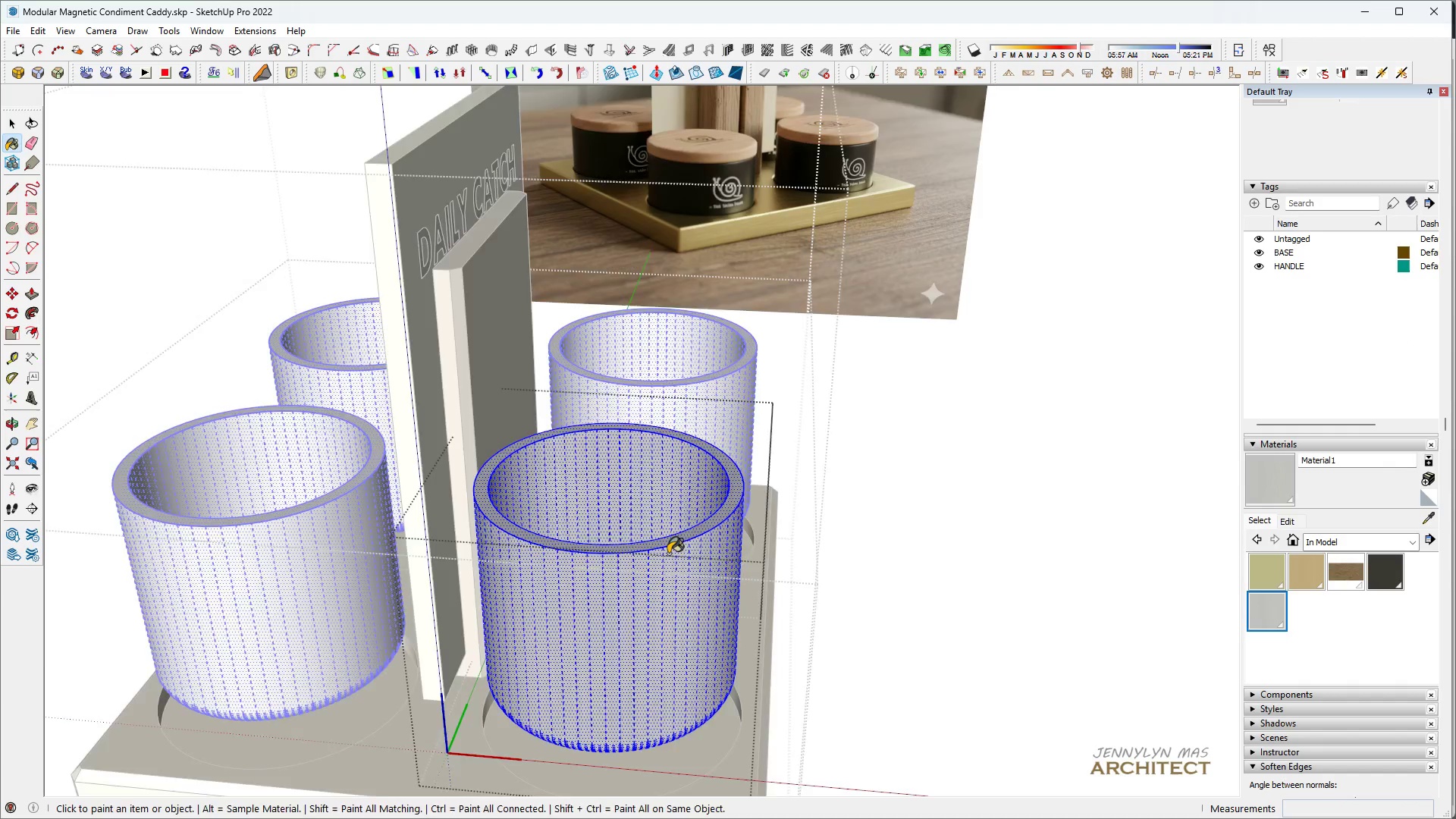 
type( HH)
 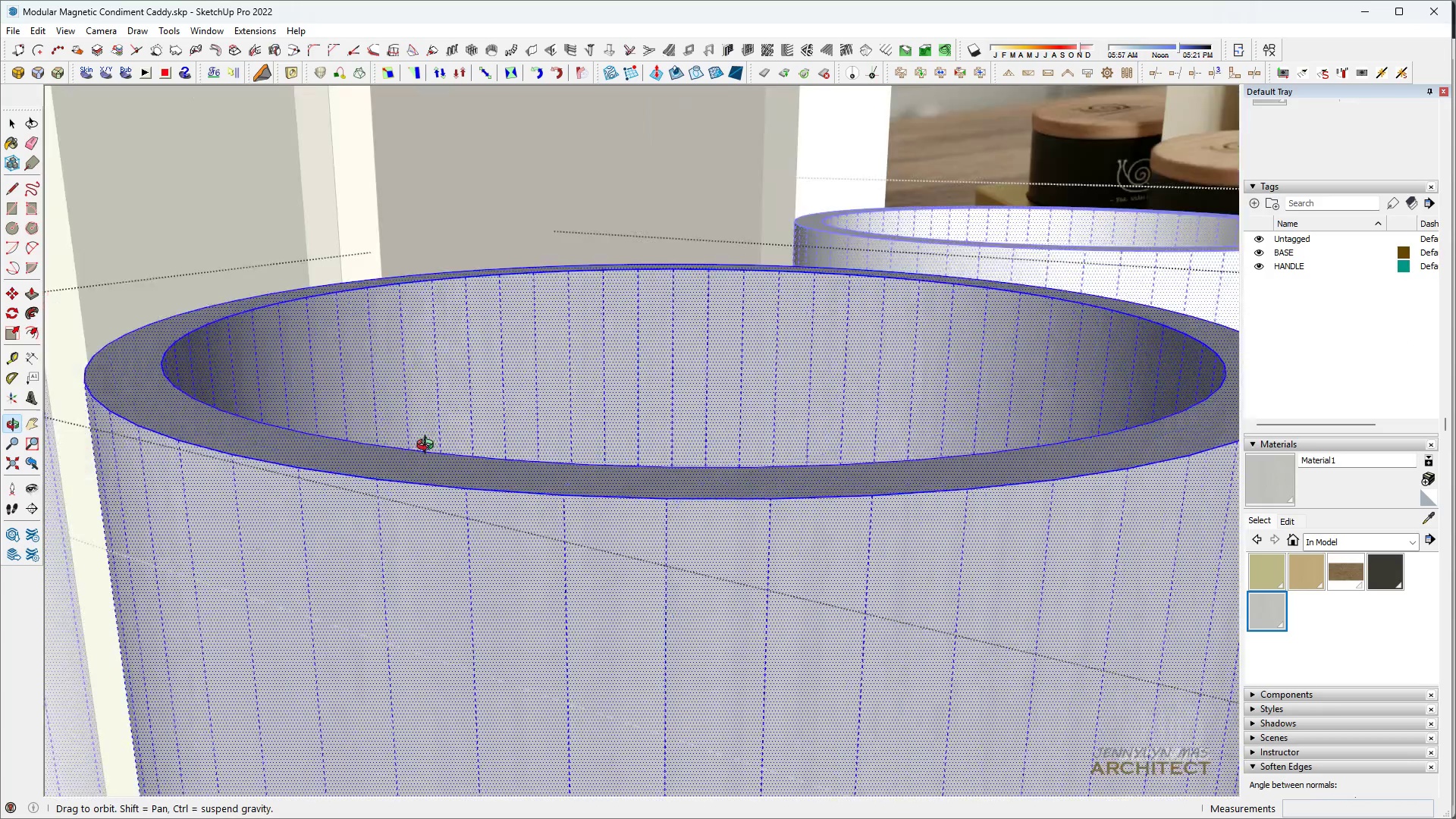 
scroll: coordinate [646, 551], scroll_direction: up, amount: 18.0
 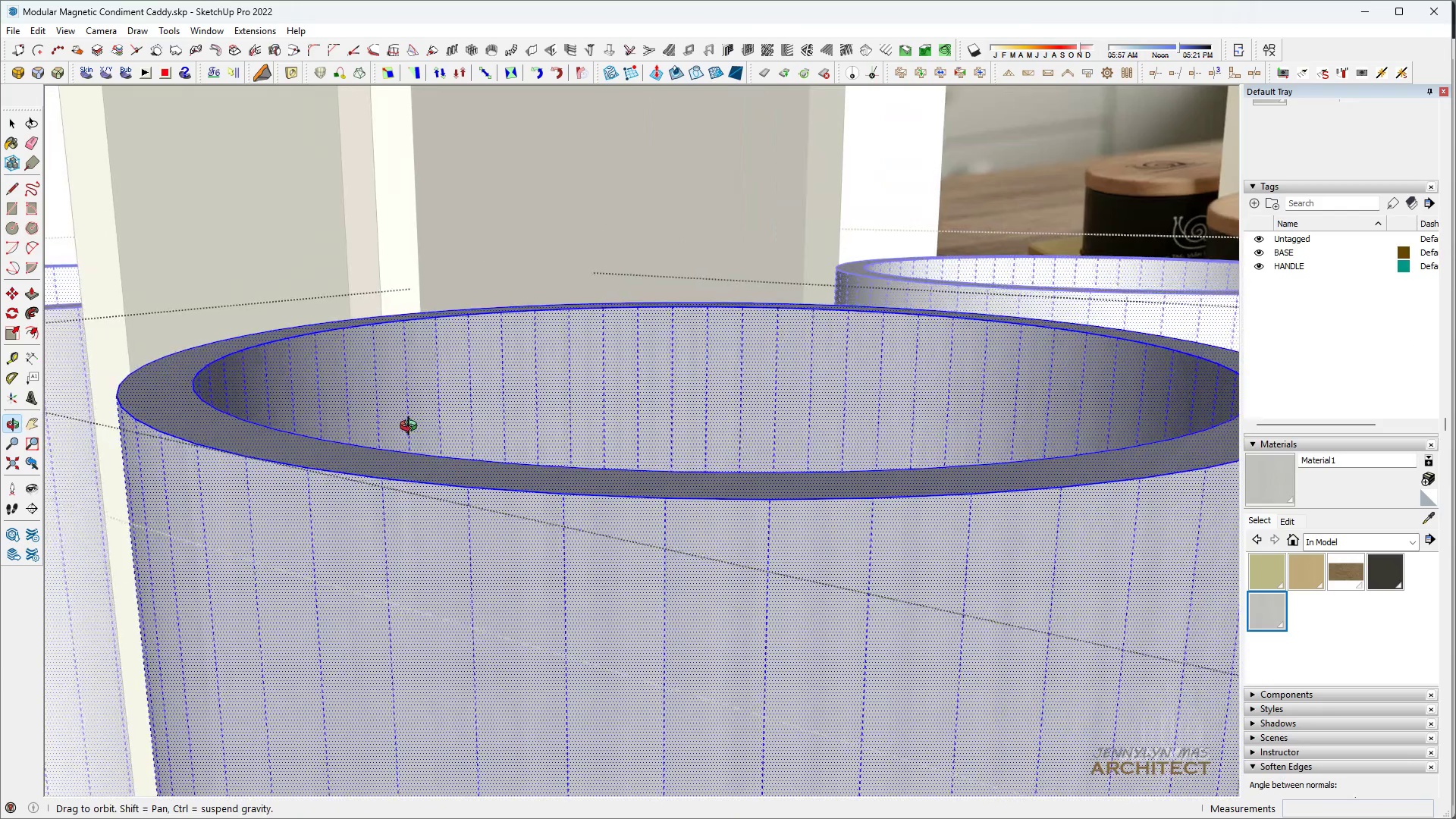 
key(Space)
 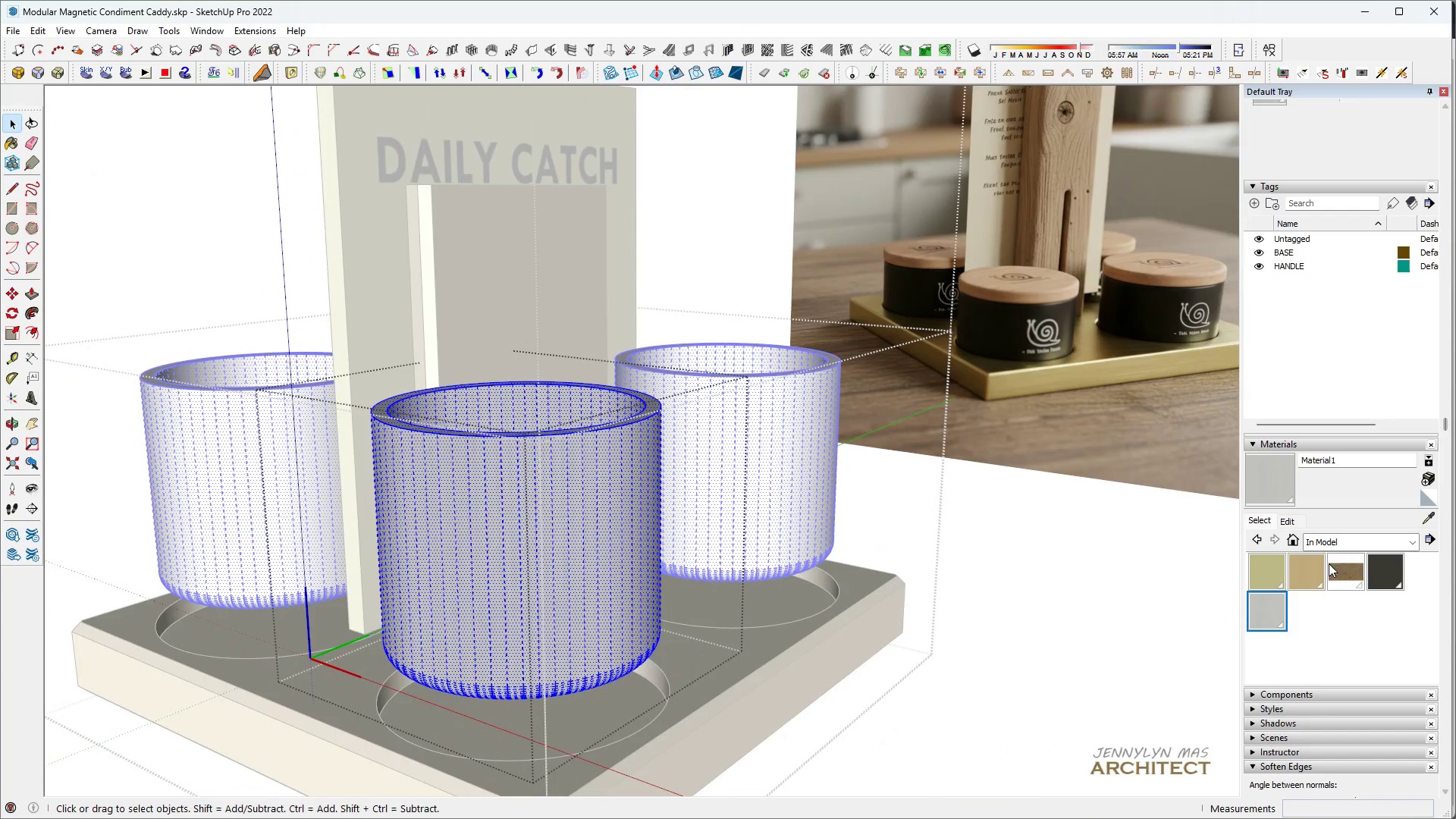 
scroll: coordinate [481, 418], scroll_direction: down, amount: 13.0
 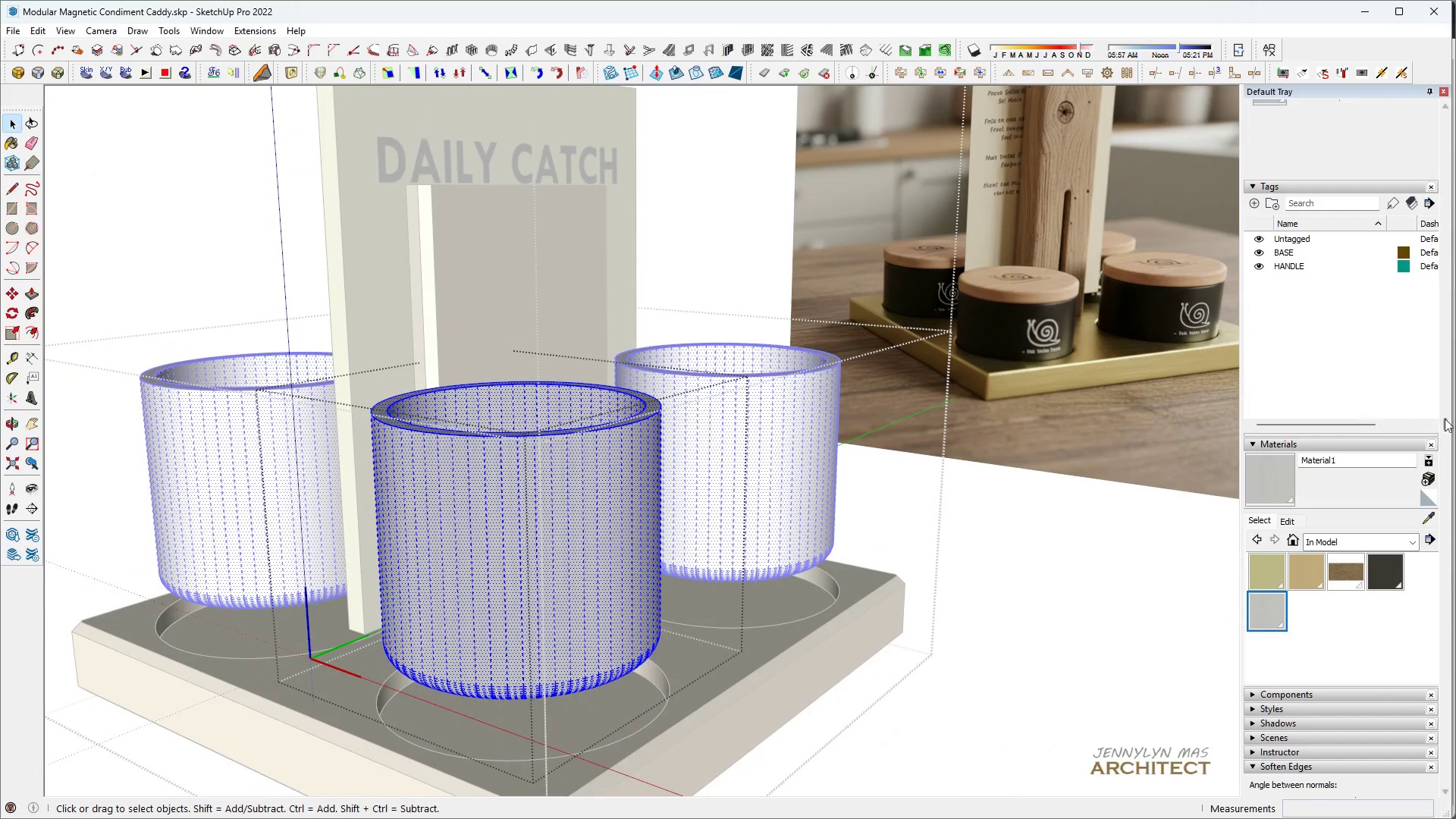 
left_click([1290, 523])
 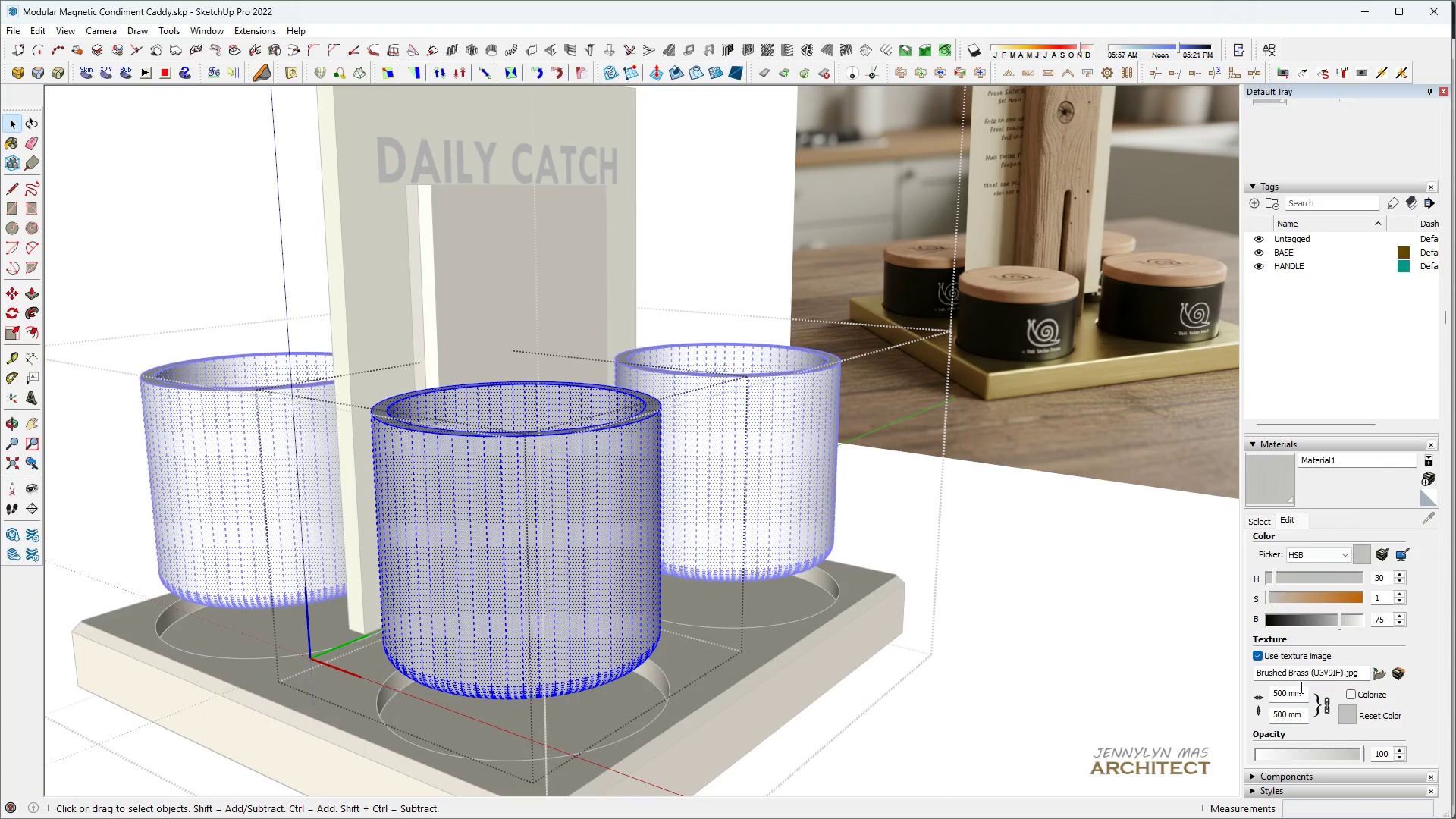 
left_click([1300, 691])
 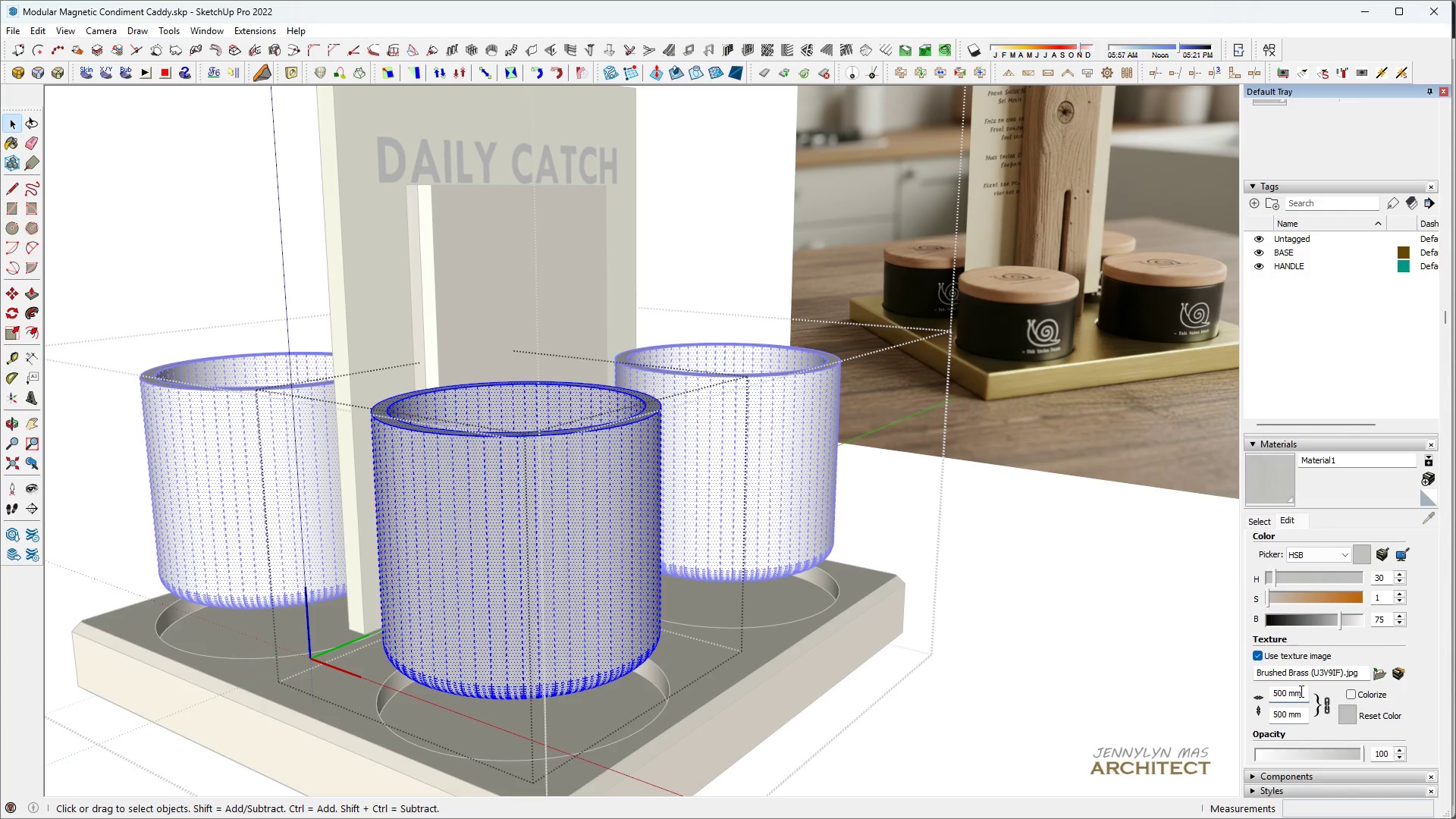 
key(Control+ControlLeft)
 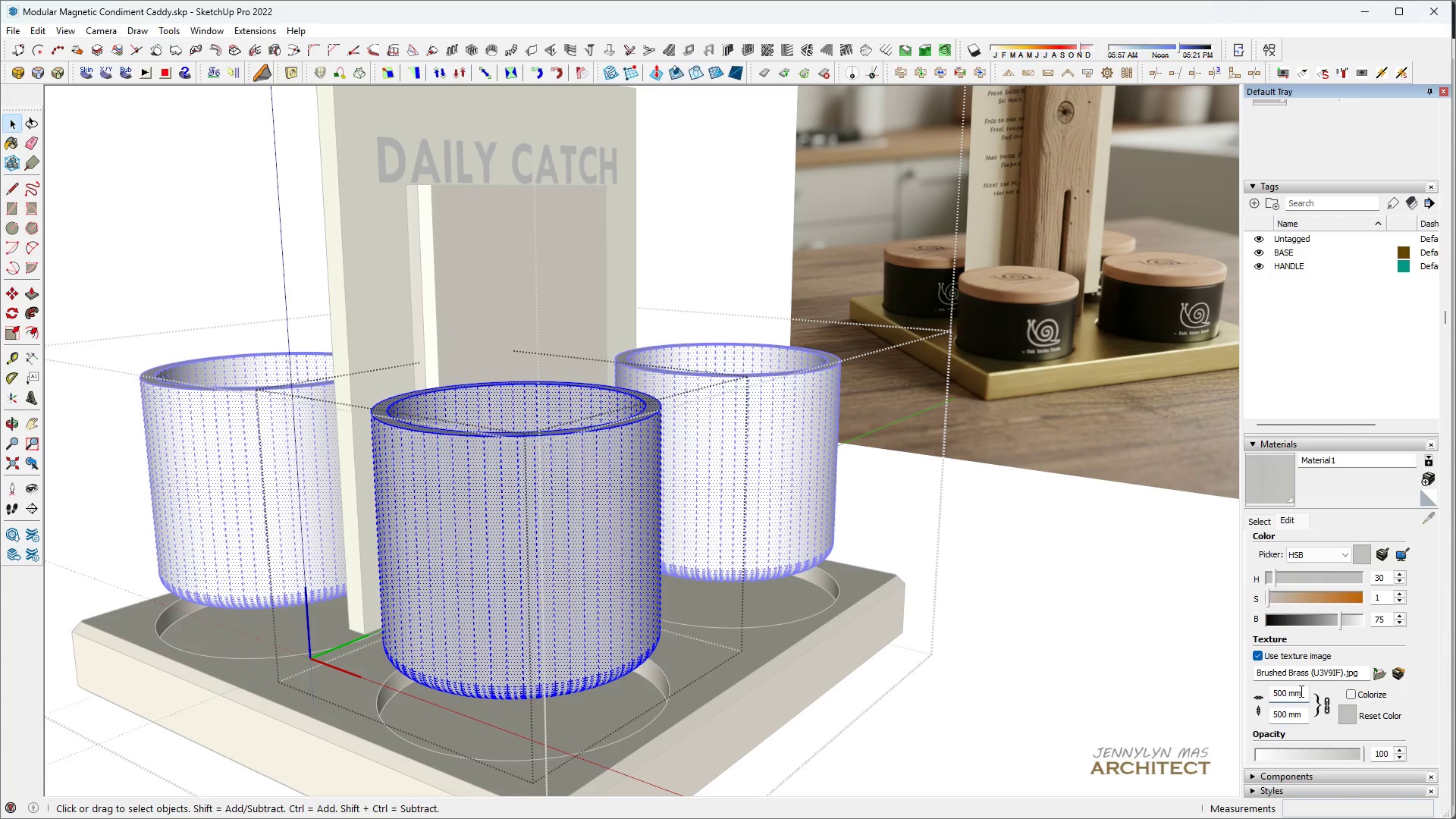 
key(Control+A)
 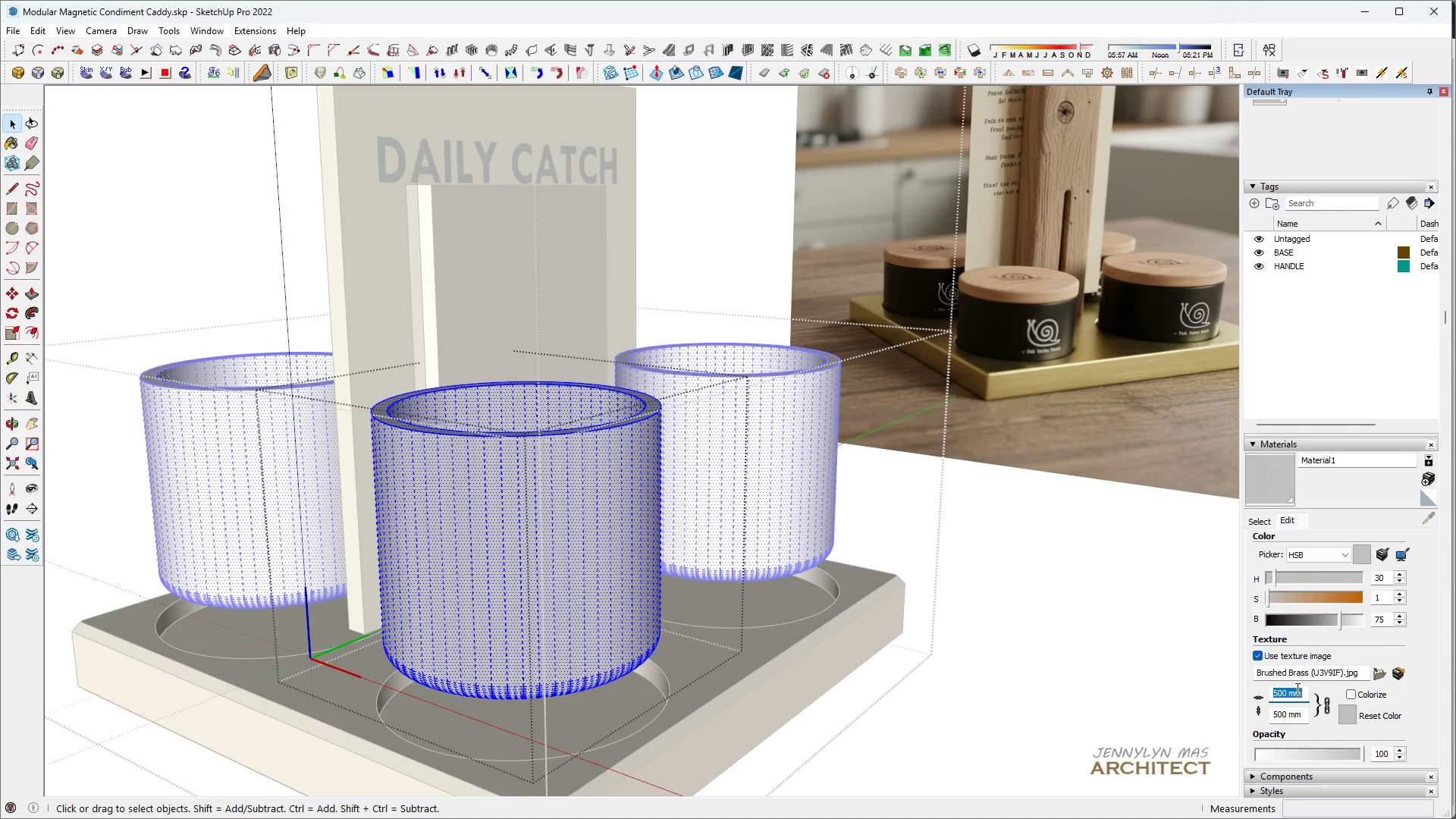 
type(50)
 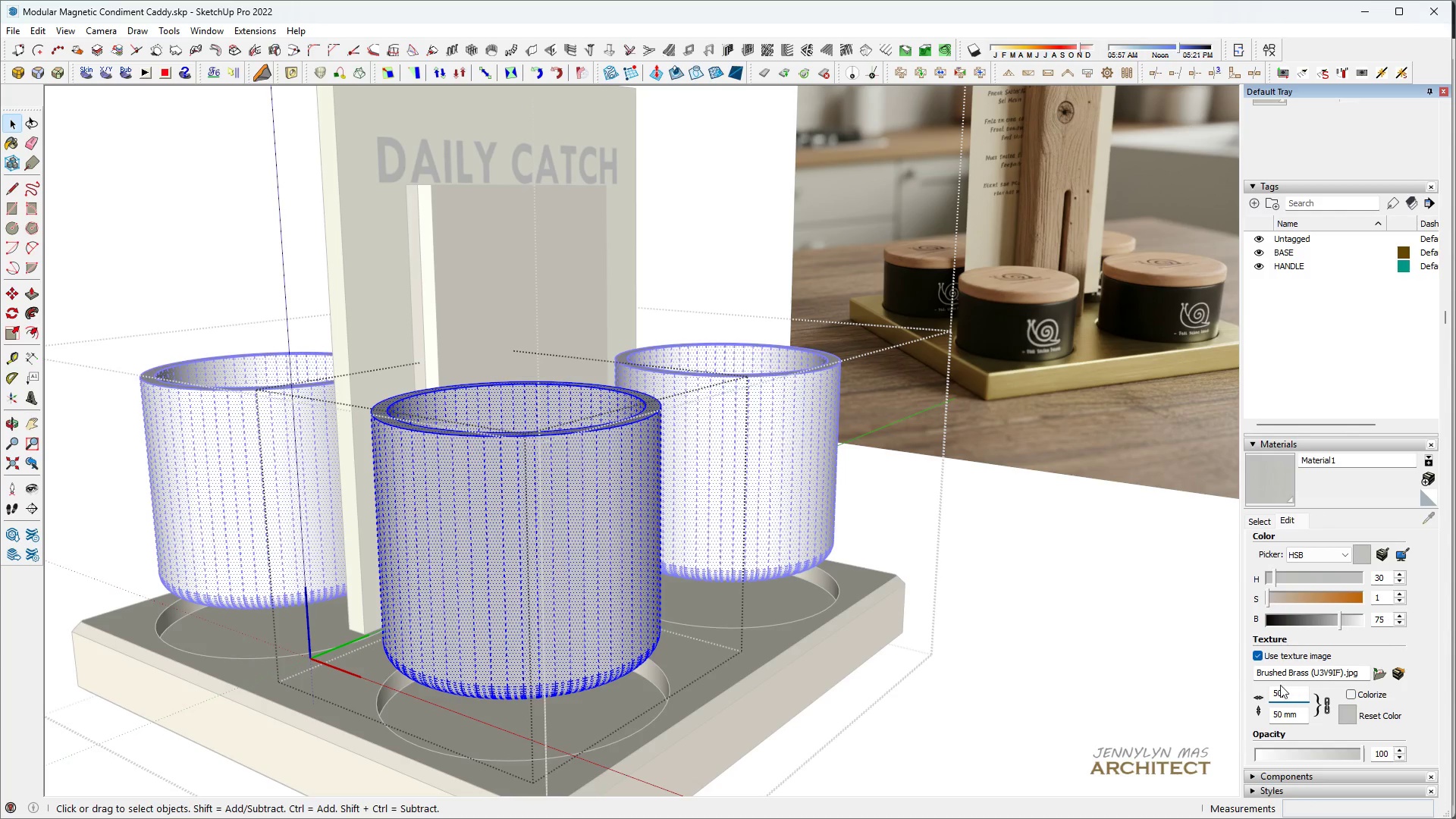 
key(Enter)
 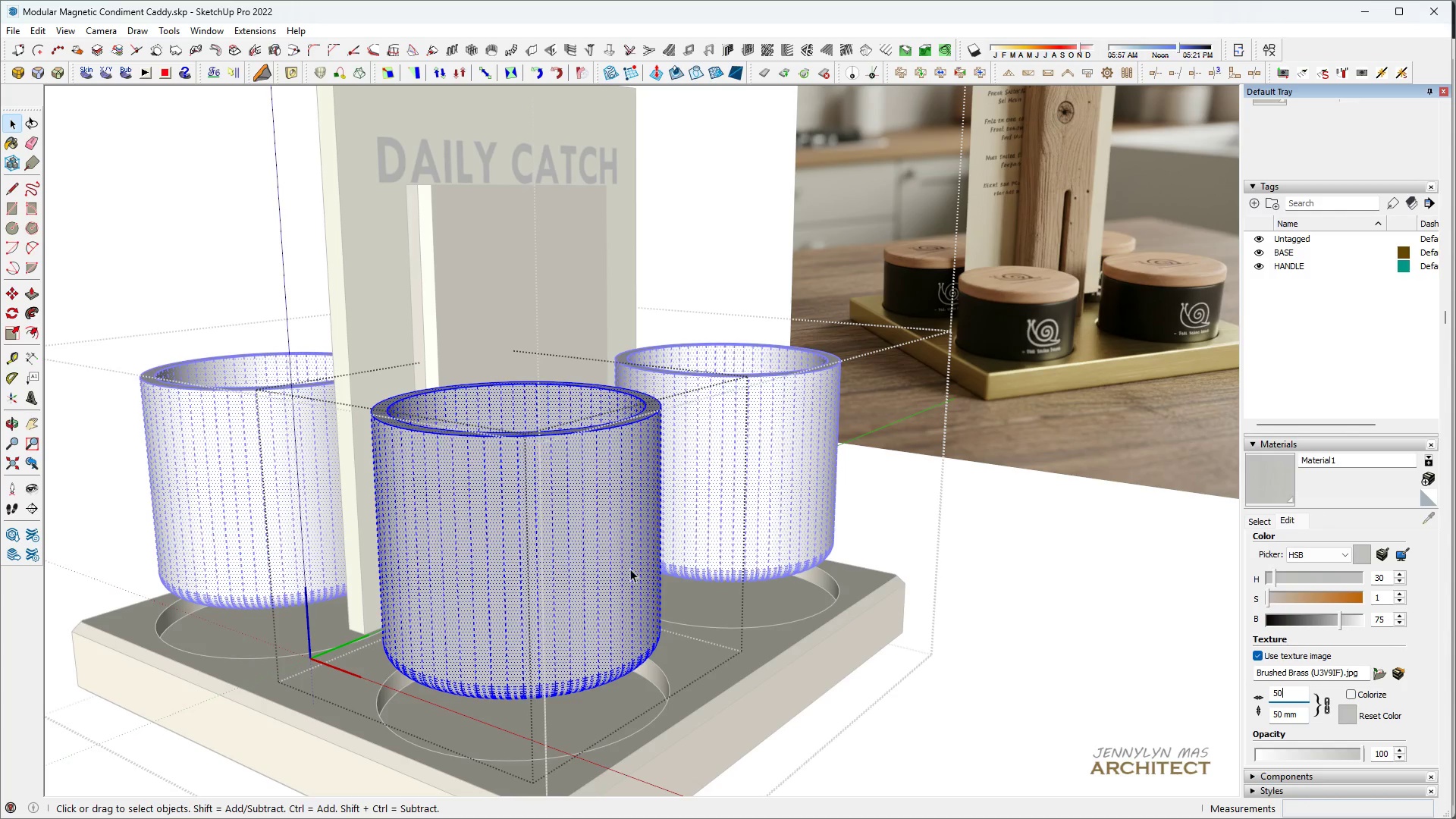 
key(Space)
 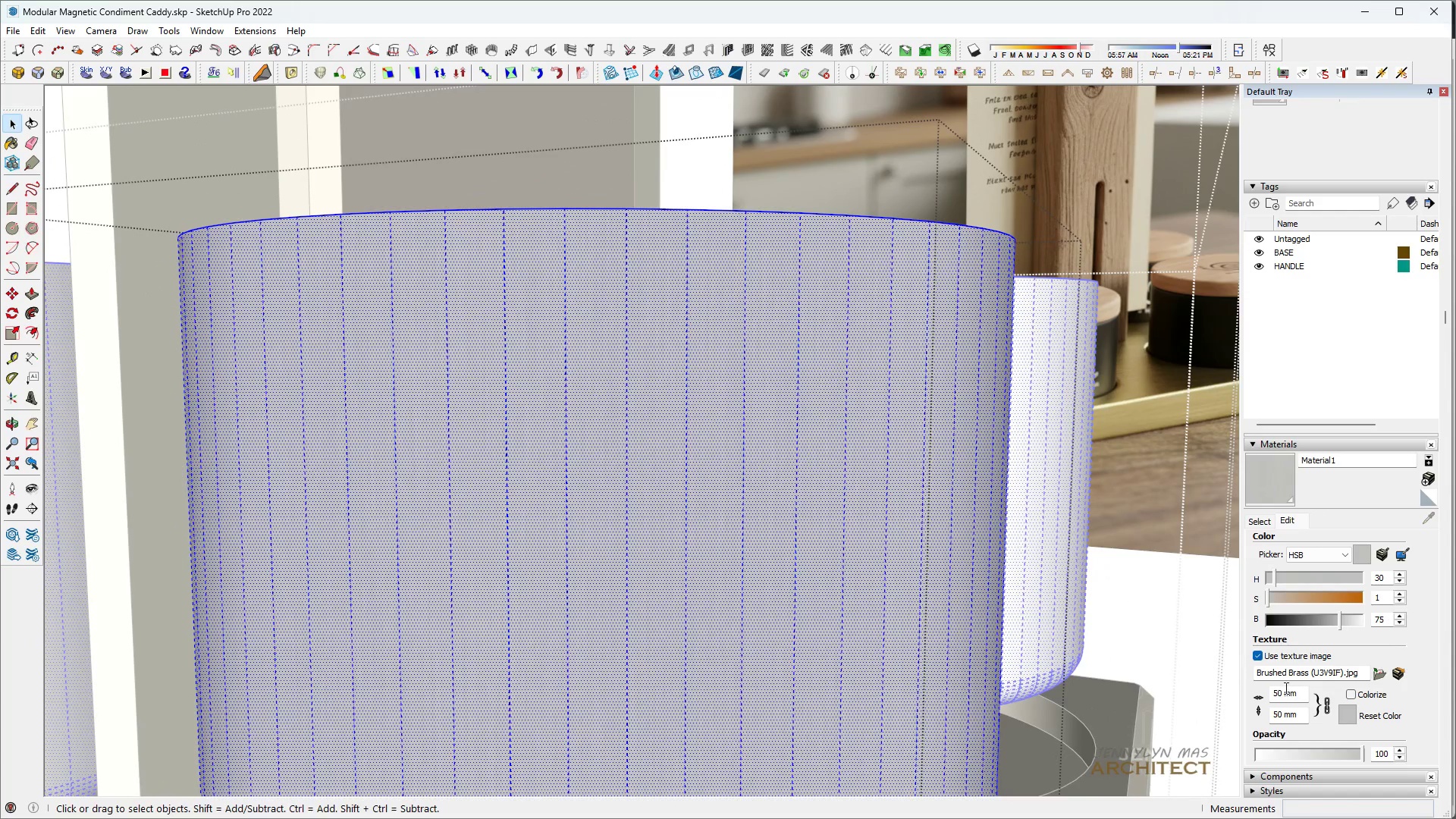 
scroll: coordinate [562, 458], scroll_direction: up, amount: 12.0
 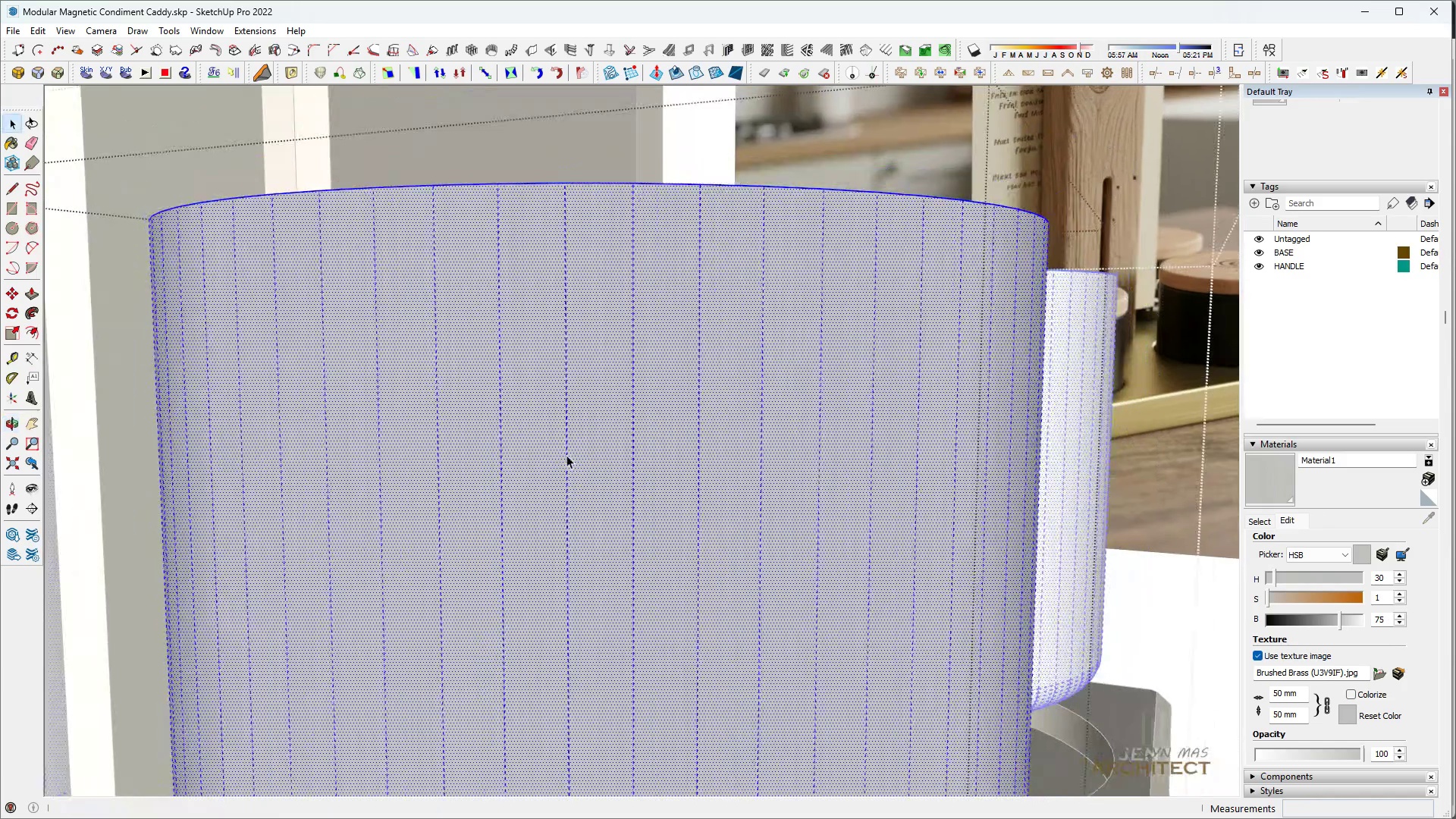 
key(Control+ControlLeft)
 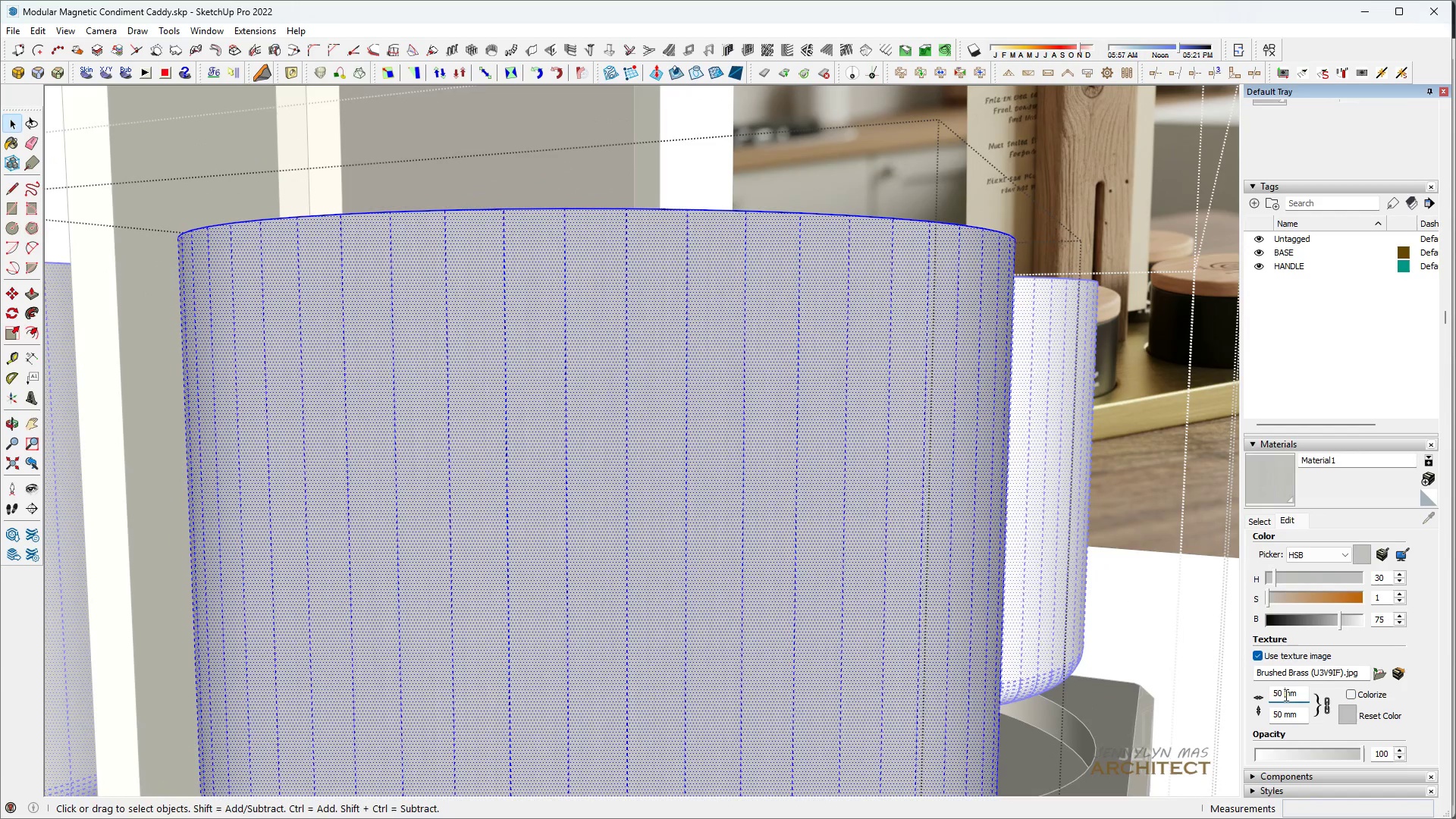 
key(Control+A)
 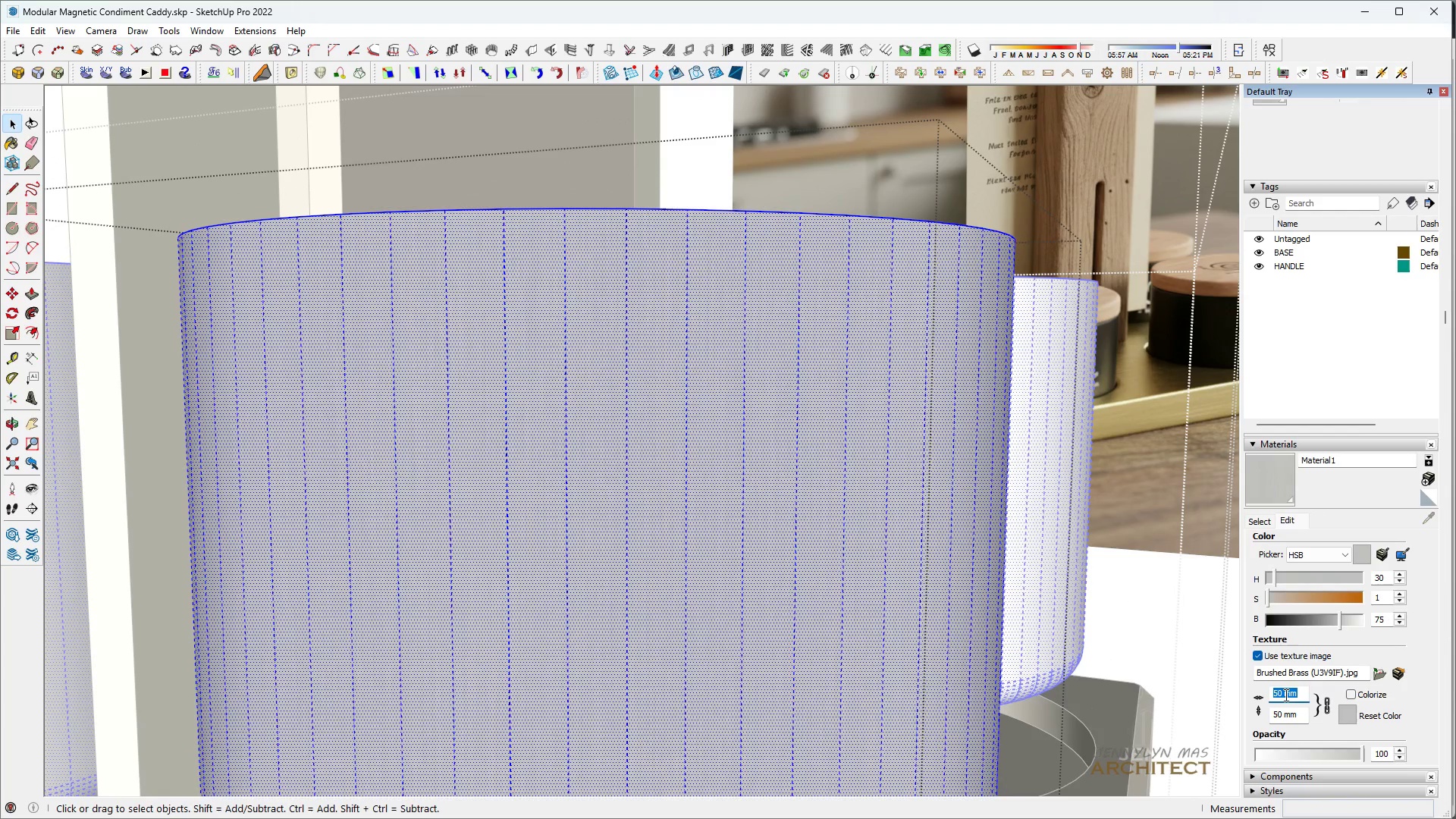 
type(30)
 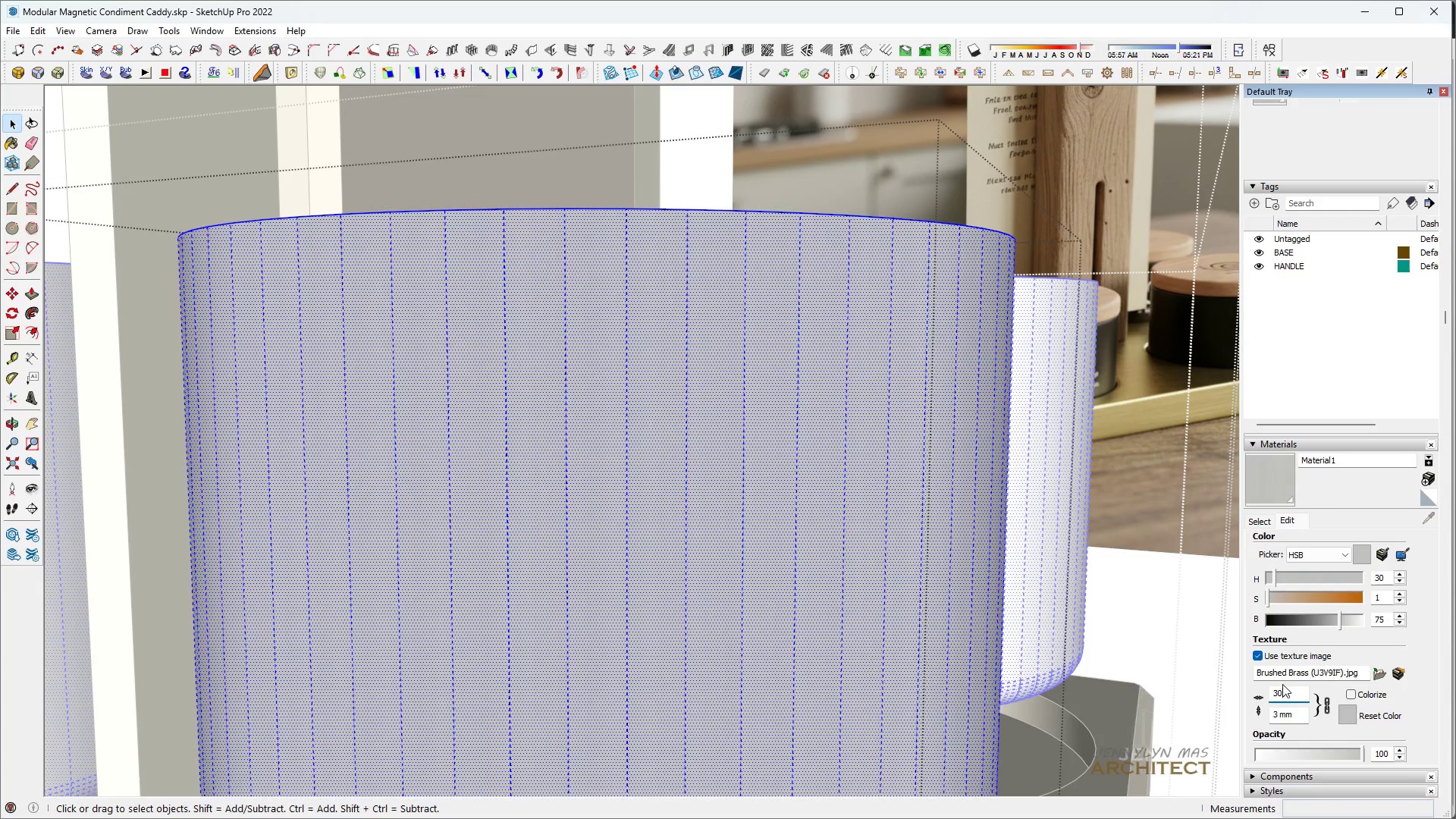 
key(Enter)
 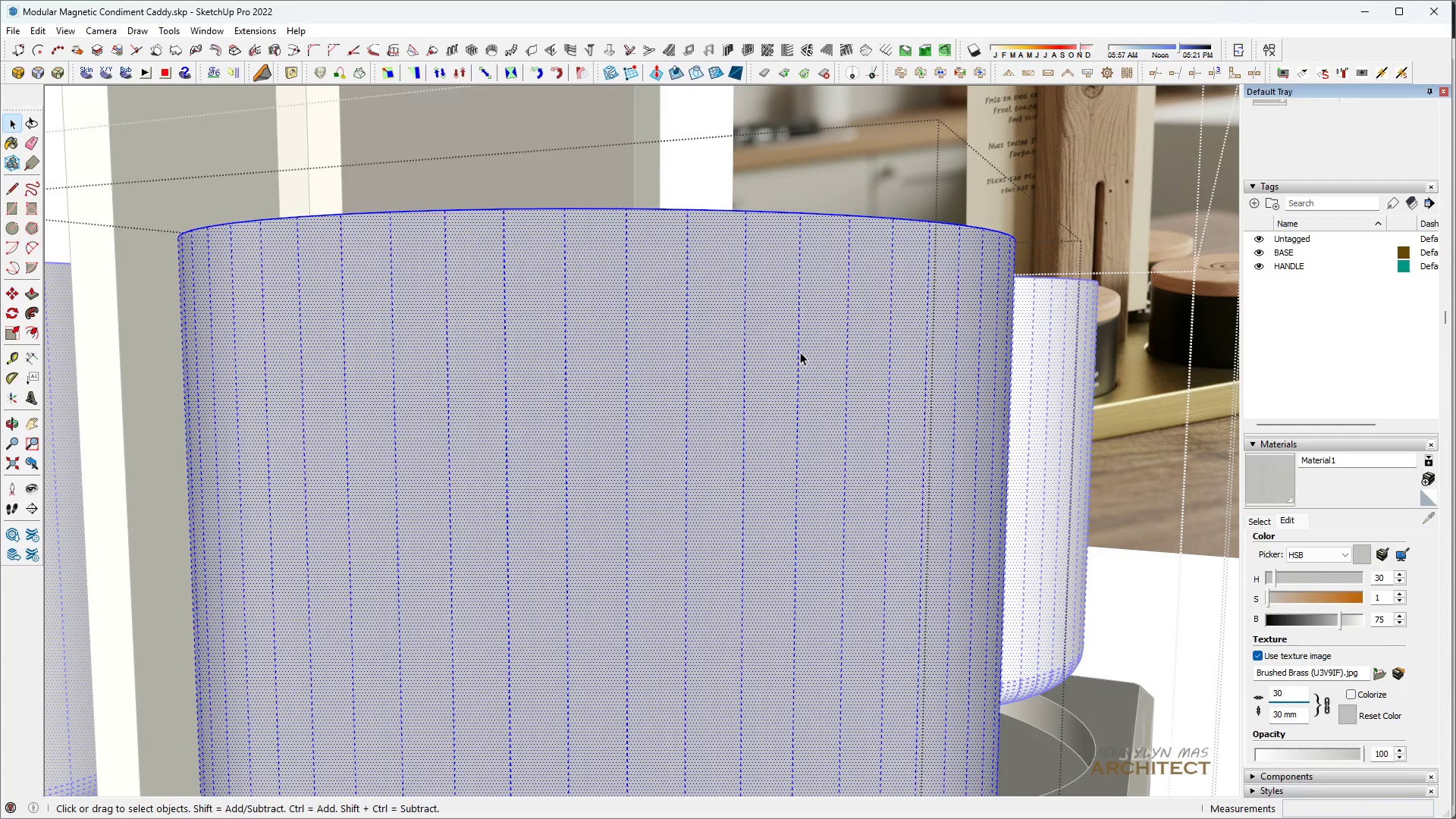 
key(Space)
 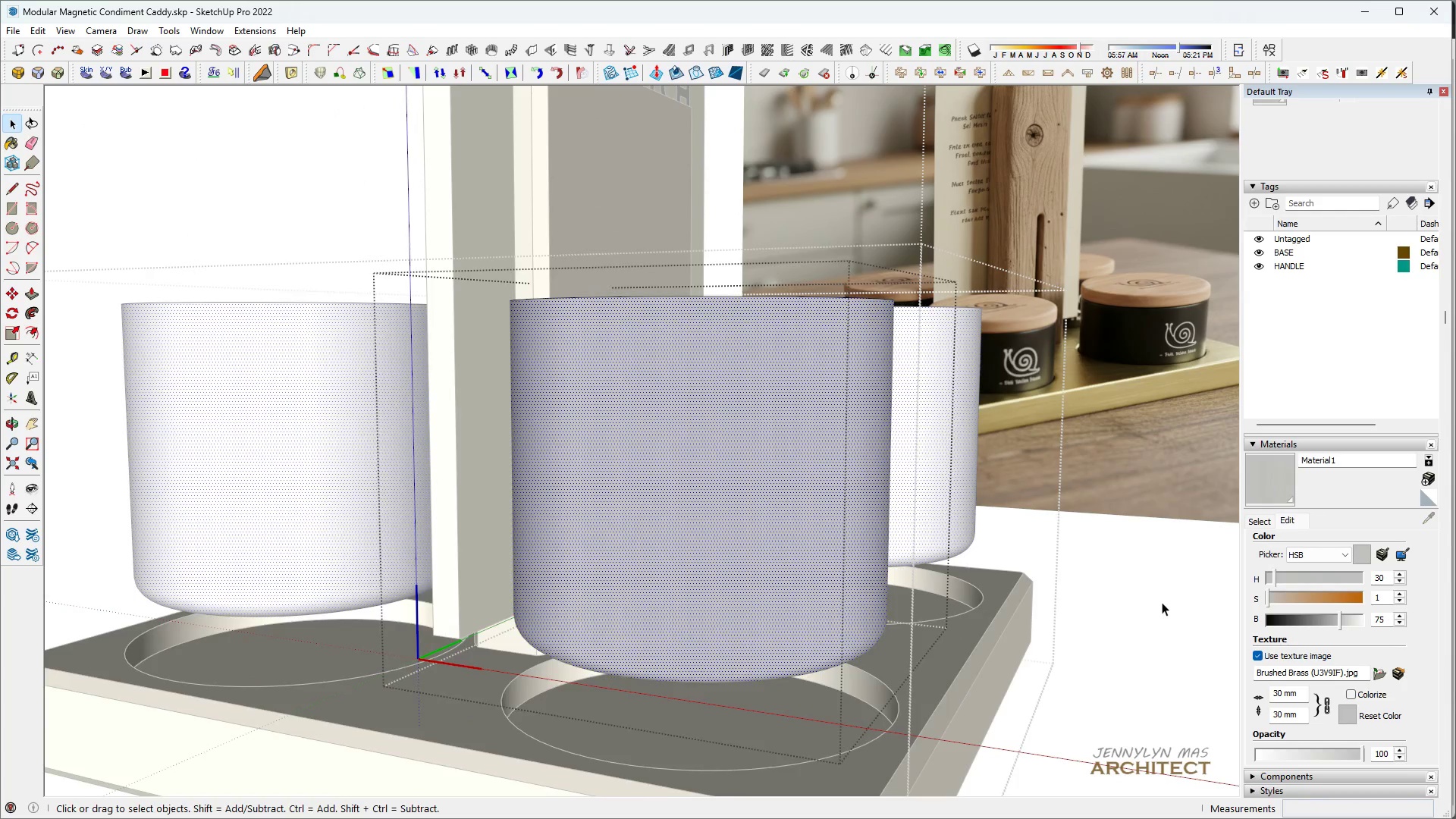 
scroll: coordinate [791, 352], scroll_direction: down, amount: 10.0
 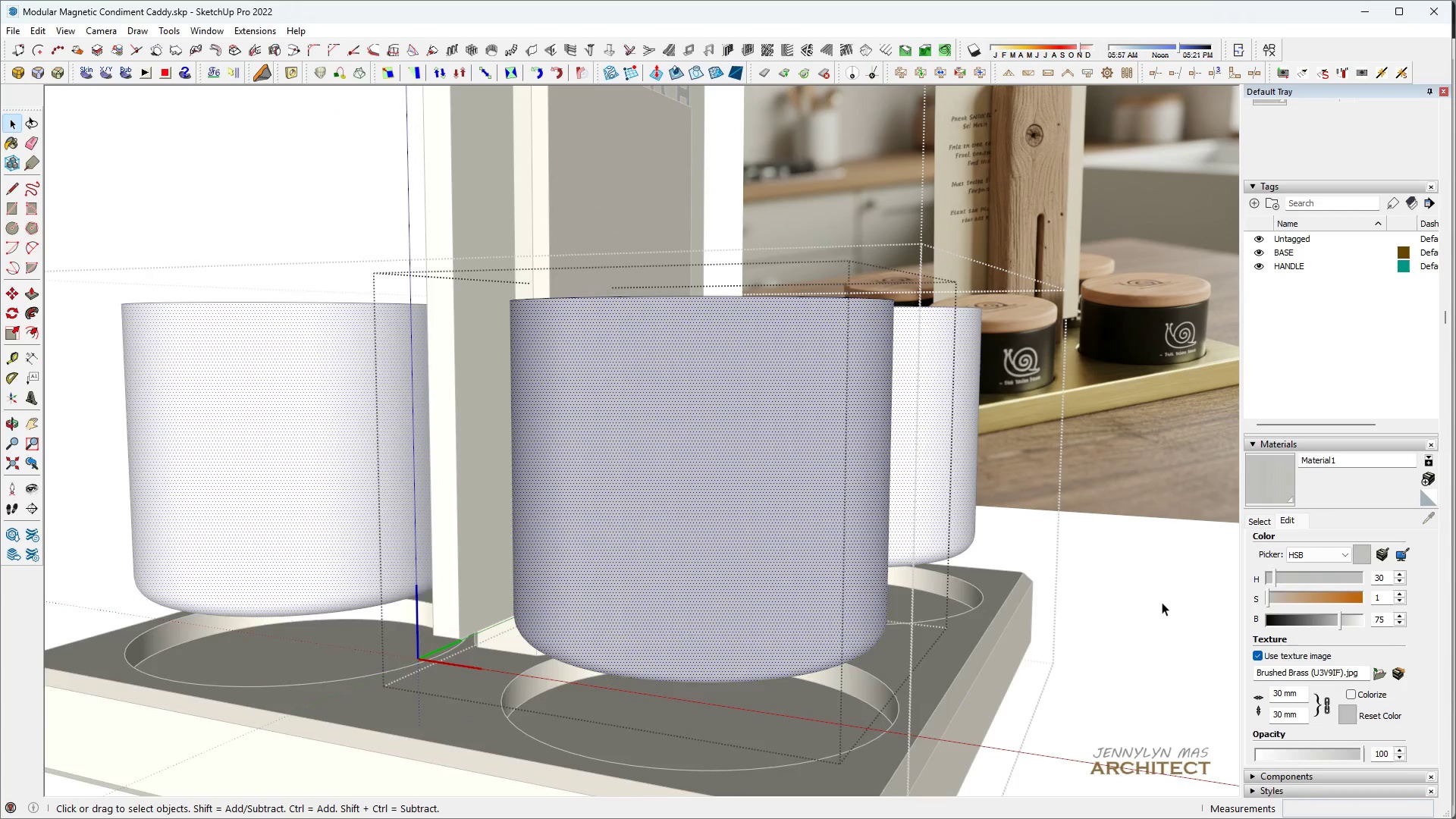 
double_click([1162, 602])
 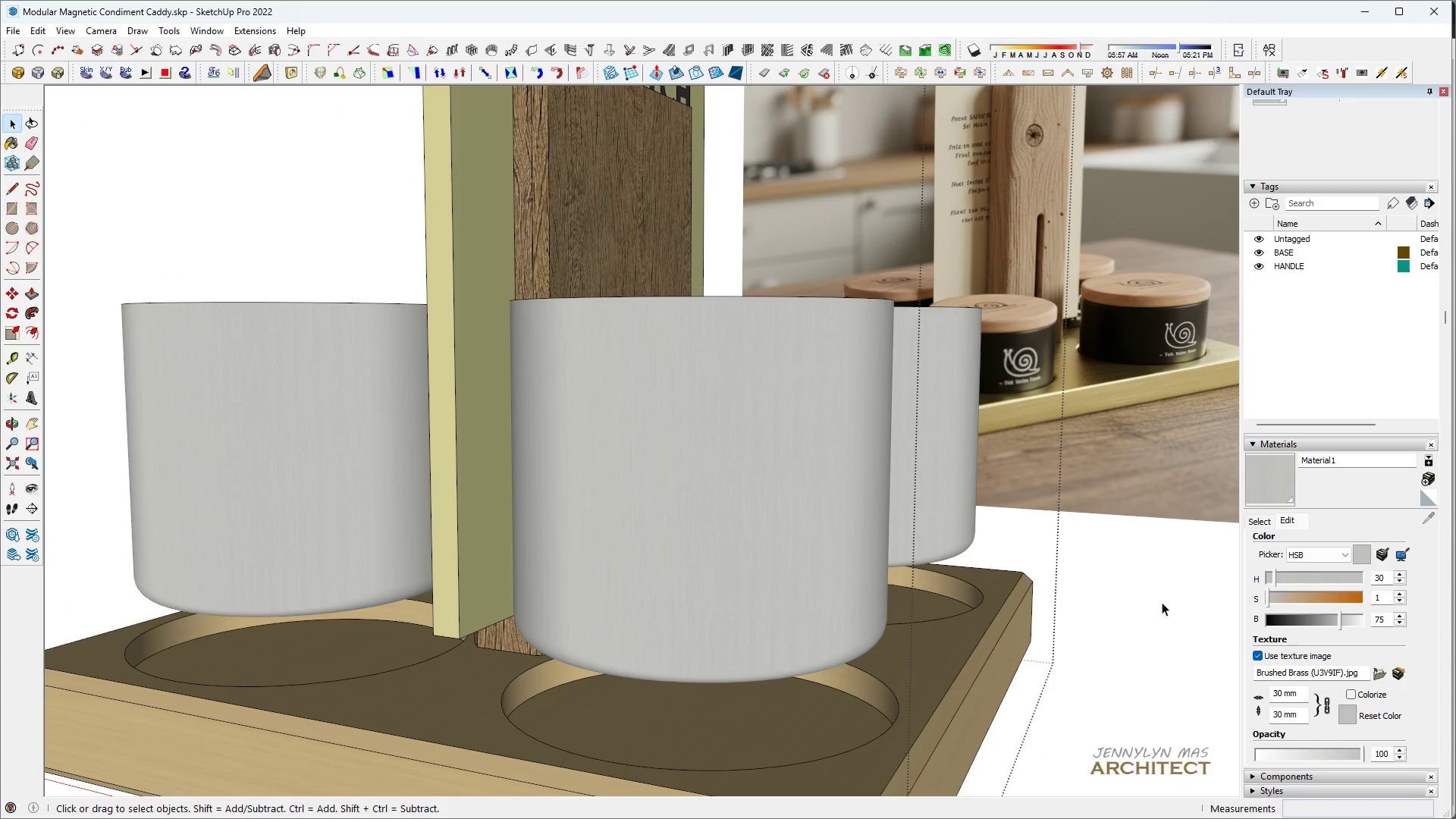 
triple_click([1162, 602])
 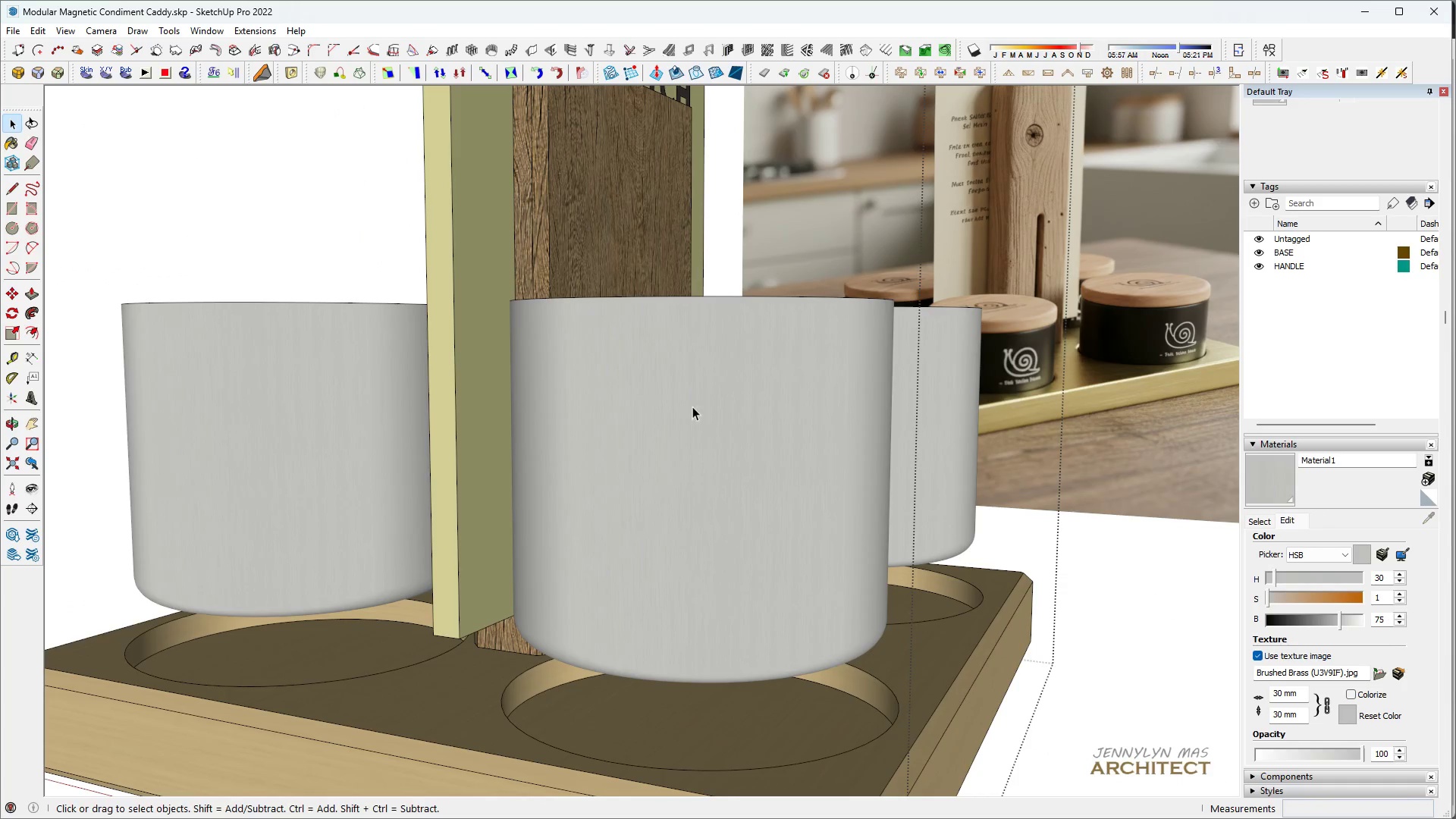 
type( HH )
 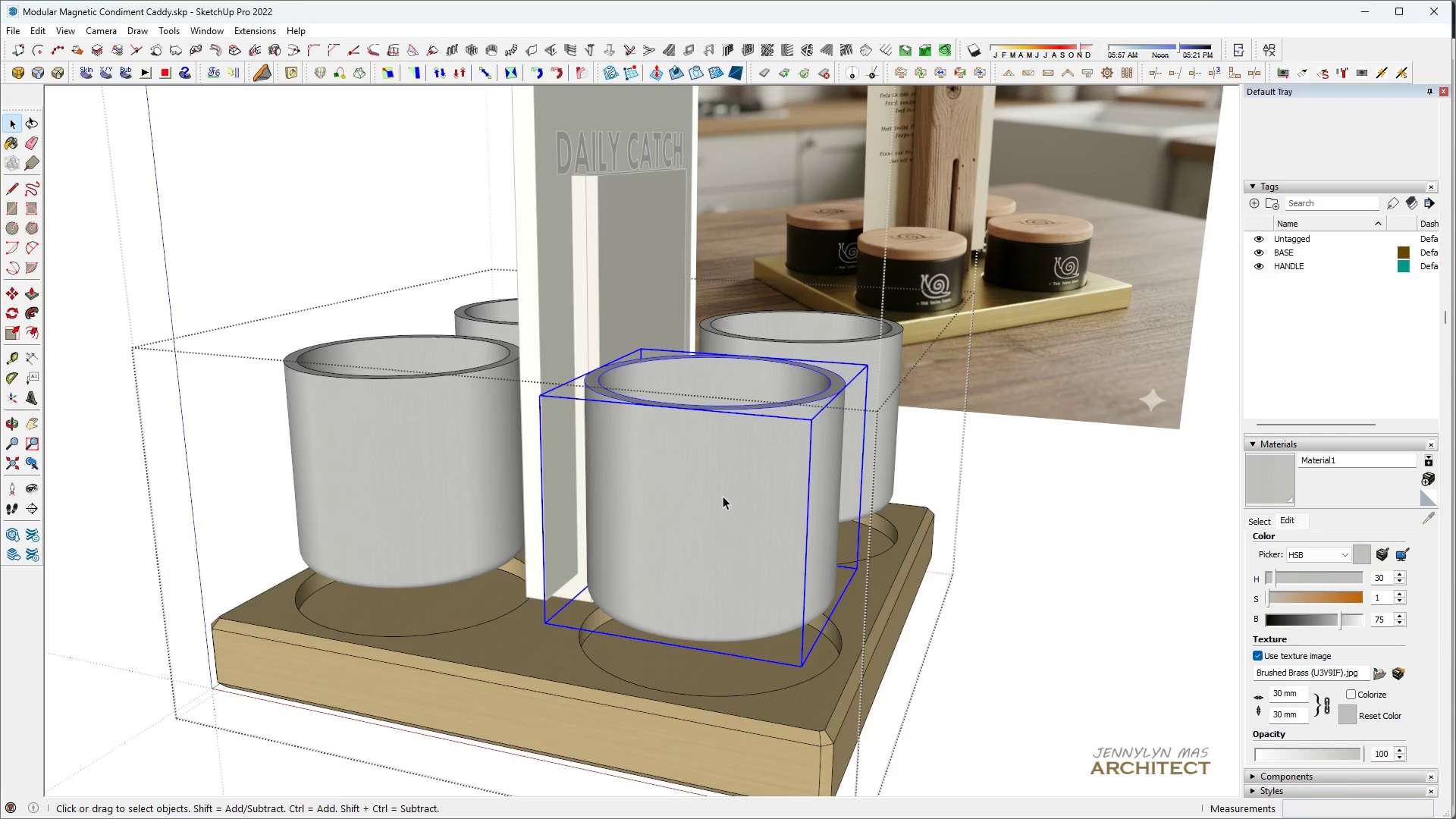 
double_click([723, 496])
 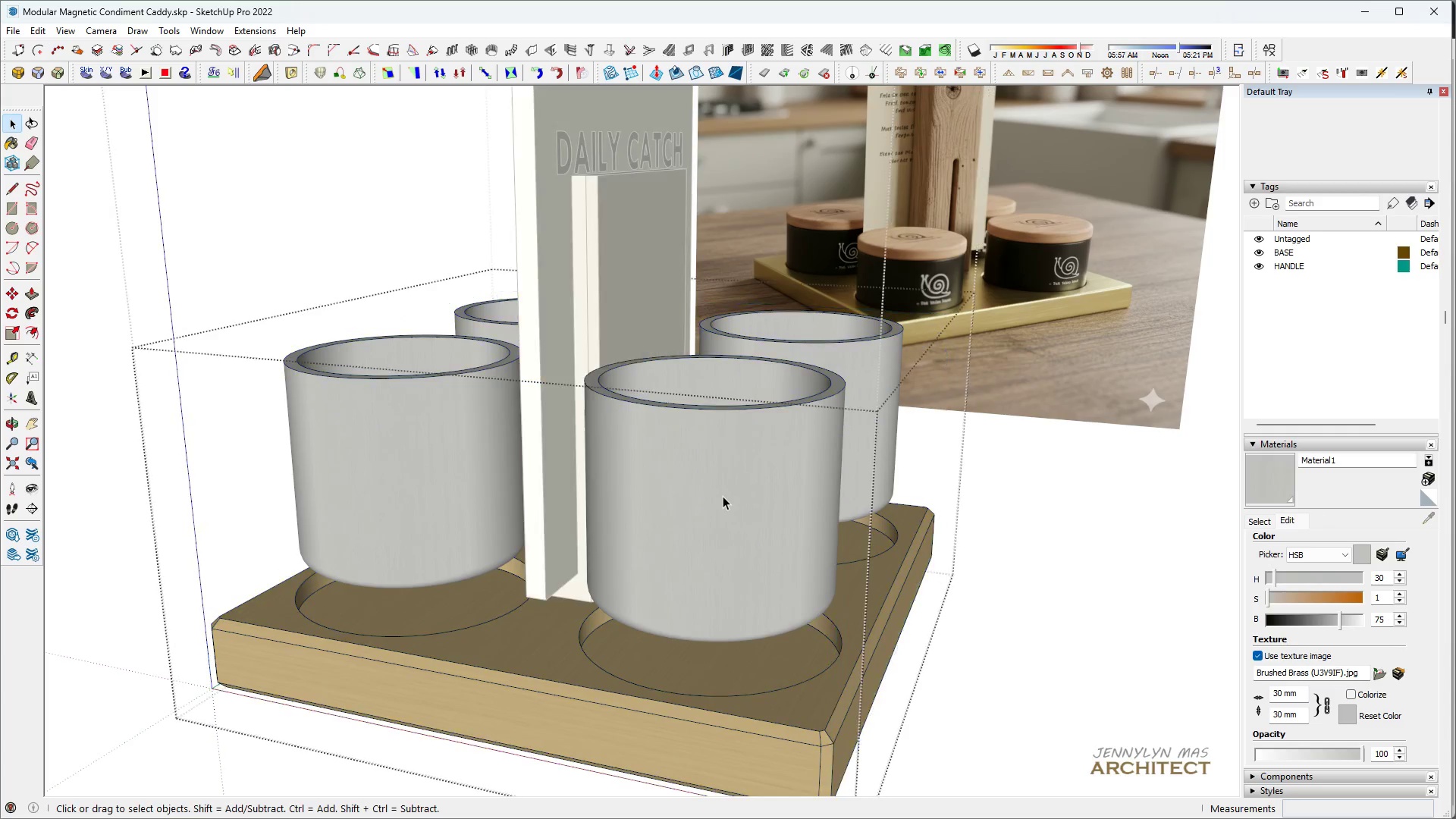 
scroll: coordinate [720, 499], scroll_direction: down, amount: 5.0
 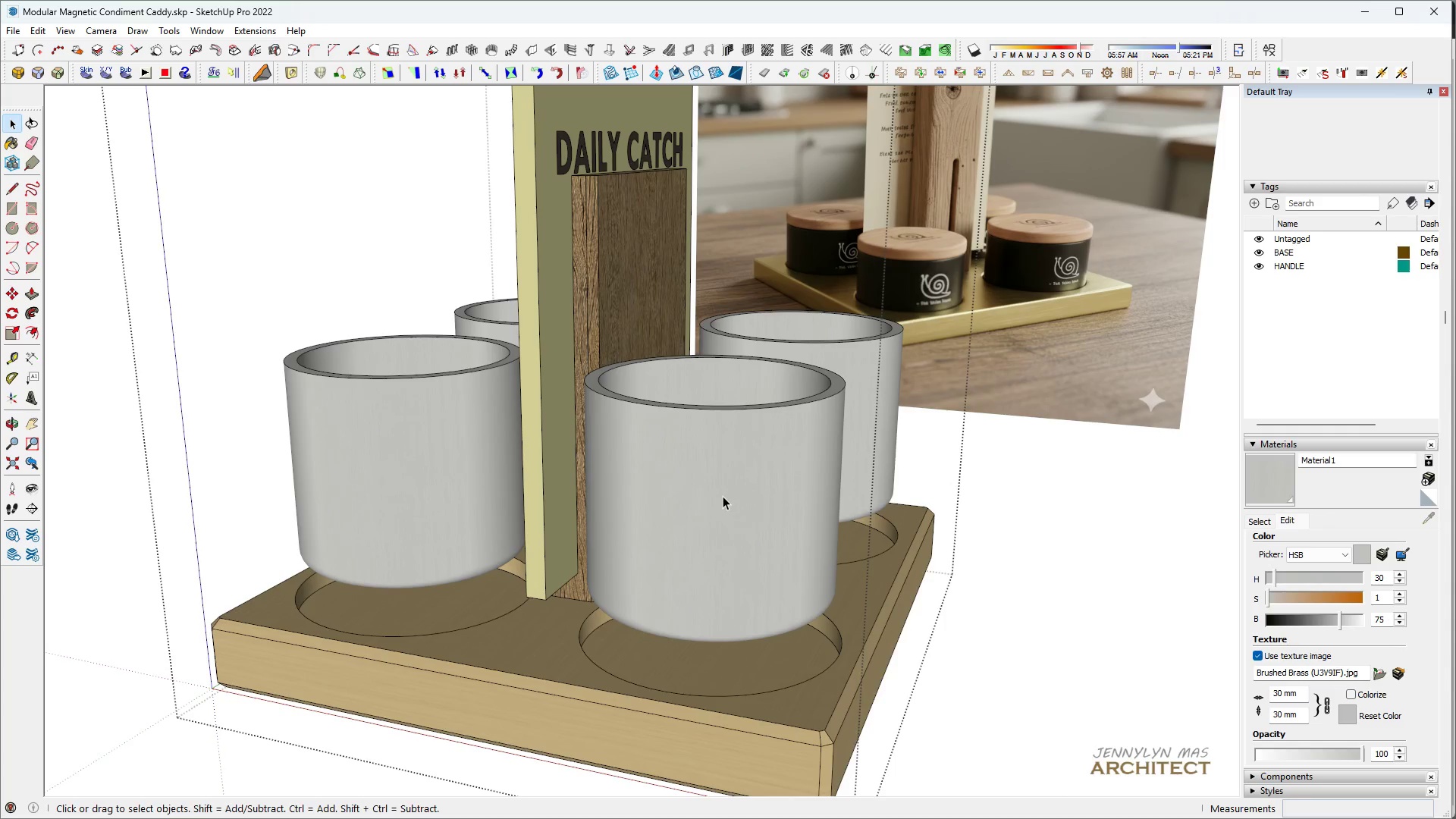 
triple_click([723, 496])
 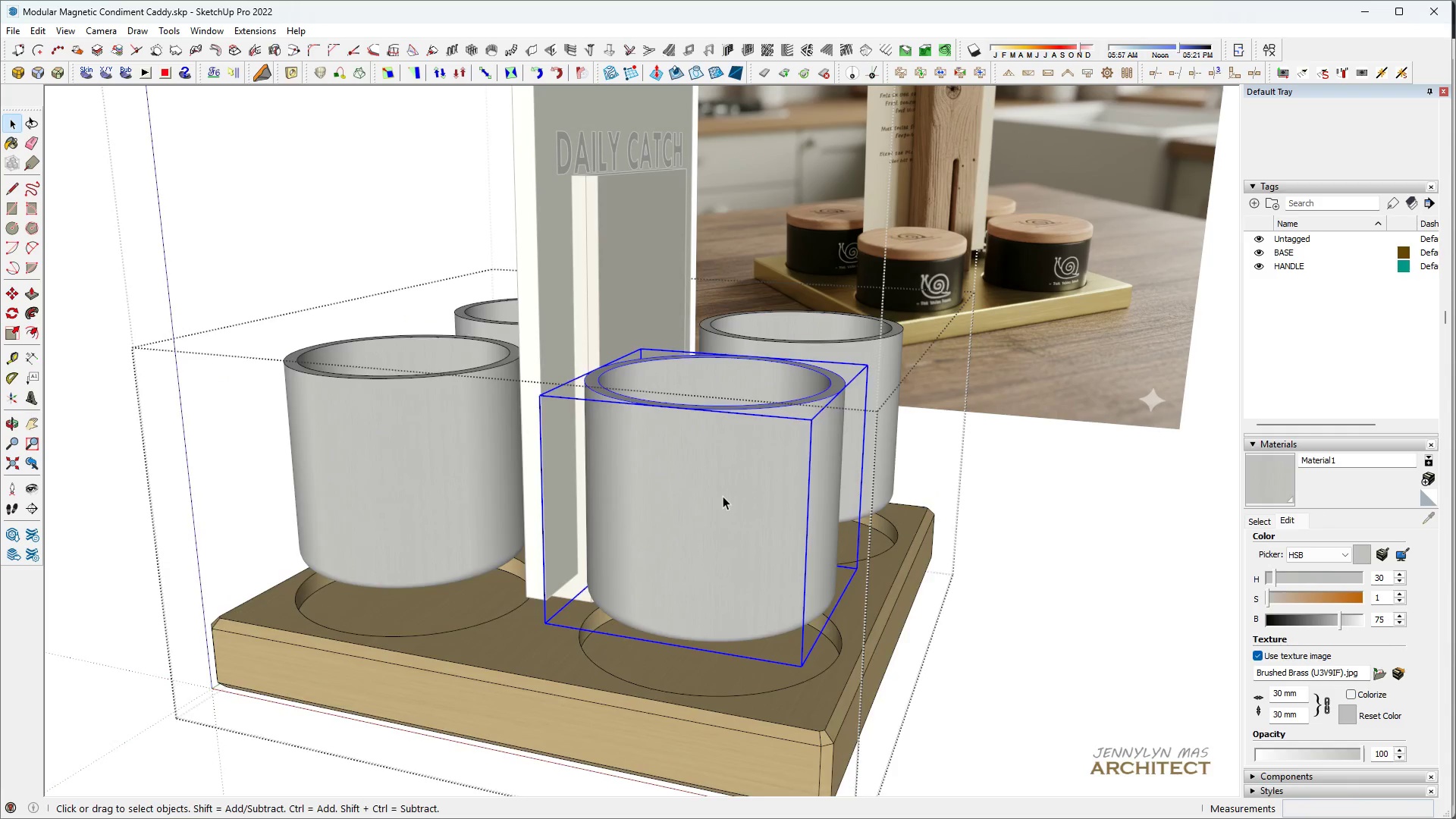 
triple_click([723, 496])
 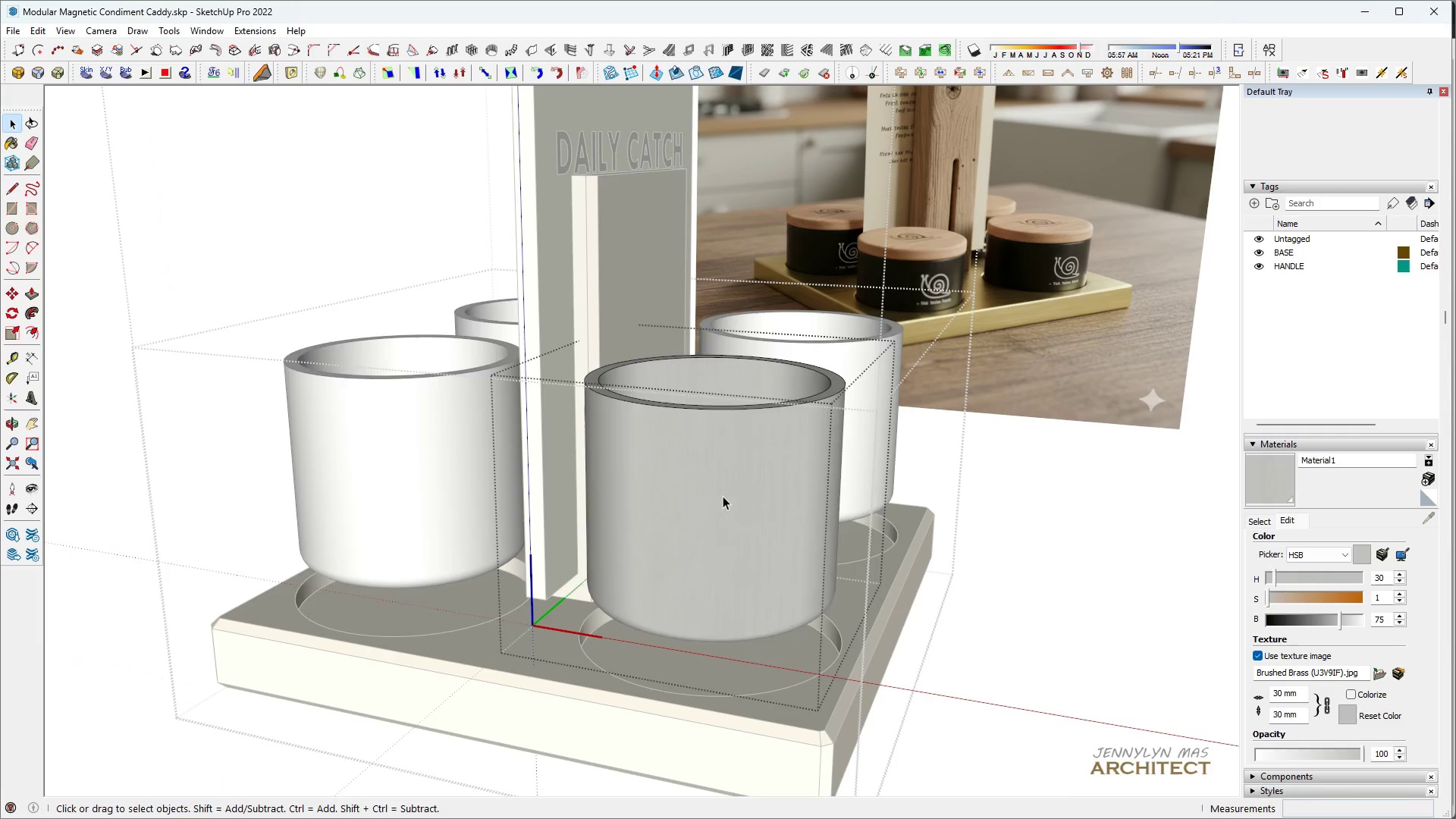 
triple_click([723, 496])
 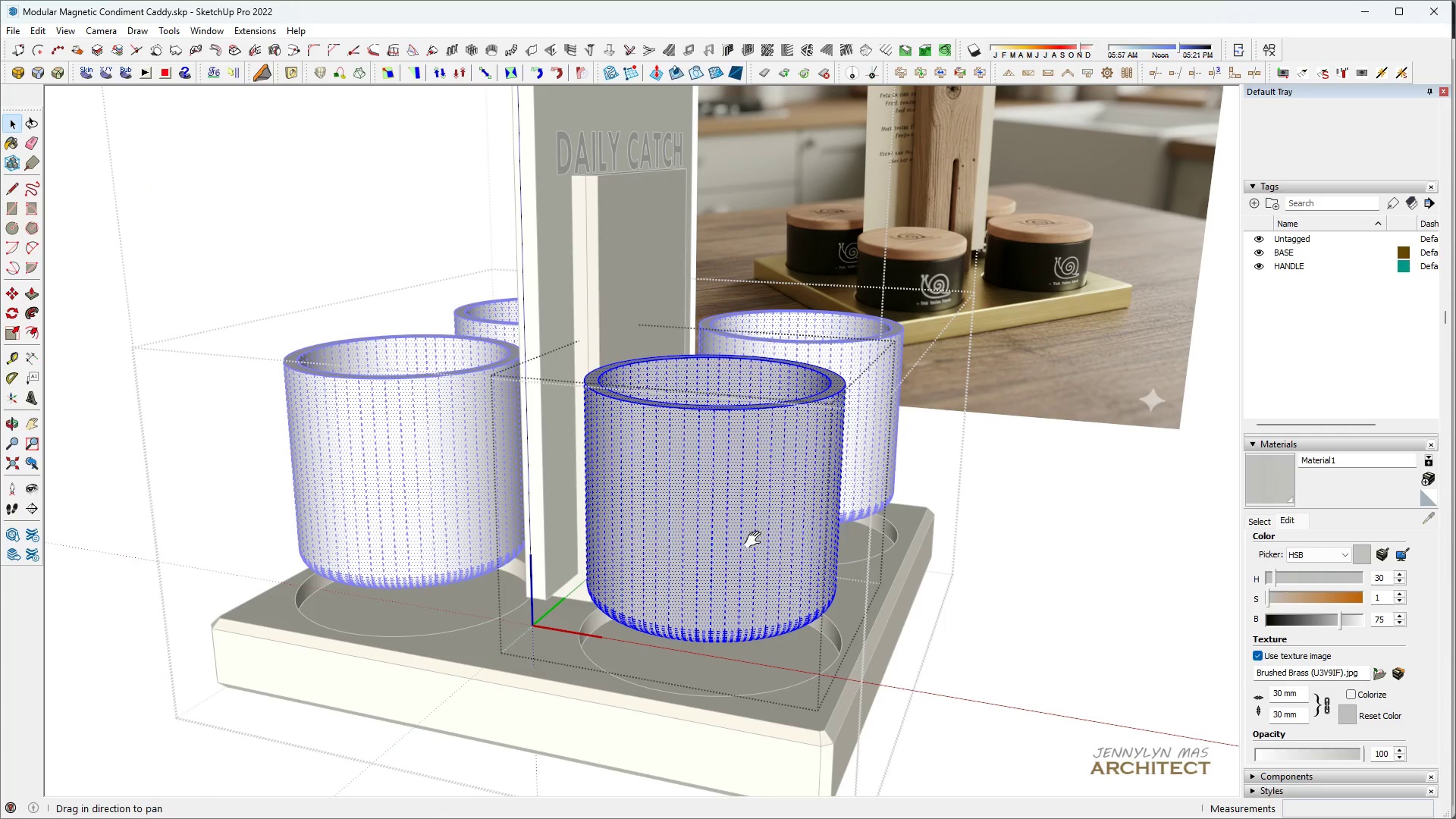 
type(HH)
 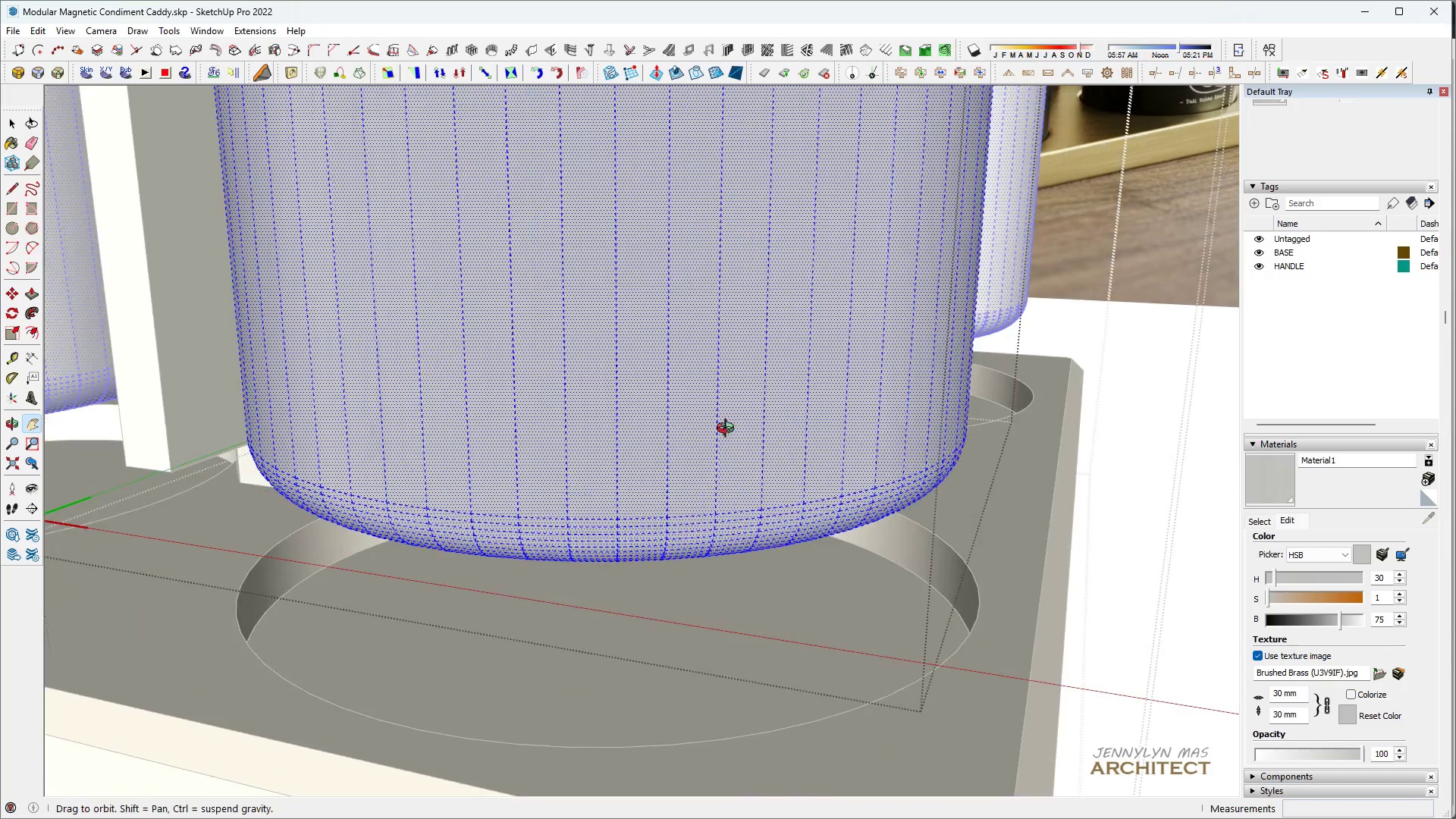 
left_click_drag(start_coordinate=[757, 544], to_coordinate=[730, 374])
 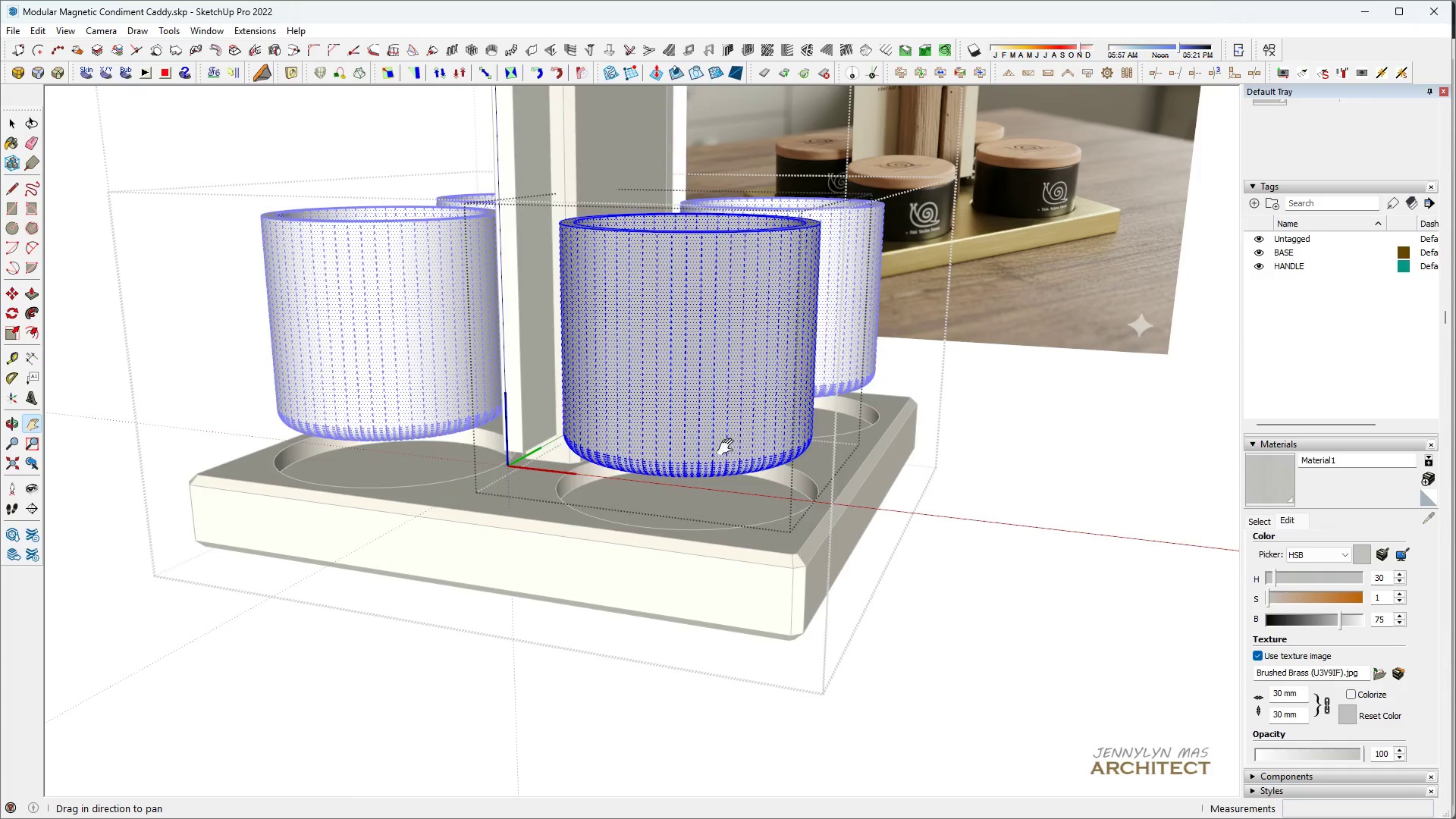 
scroll: coordinate [729, 430], scroll_direction: up, amount: 12.0
 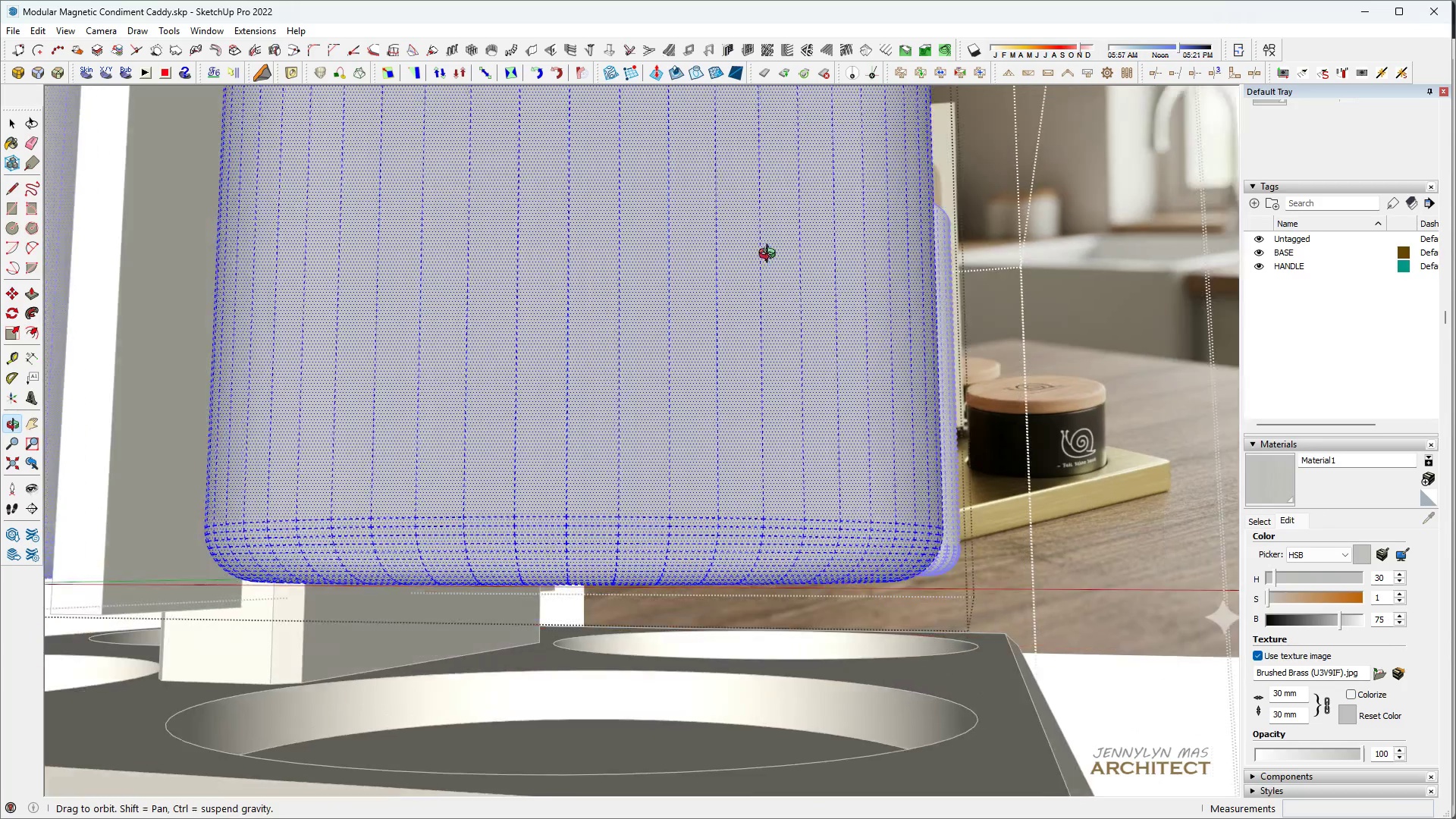 
key(H)
 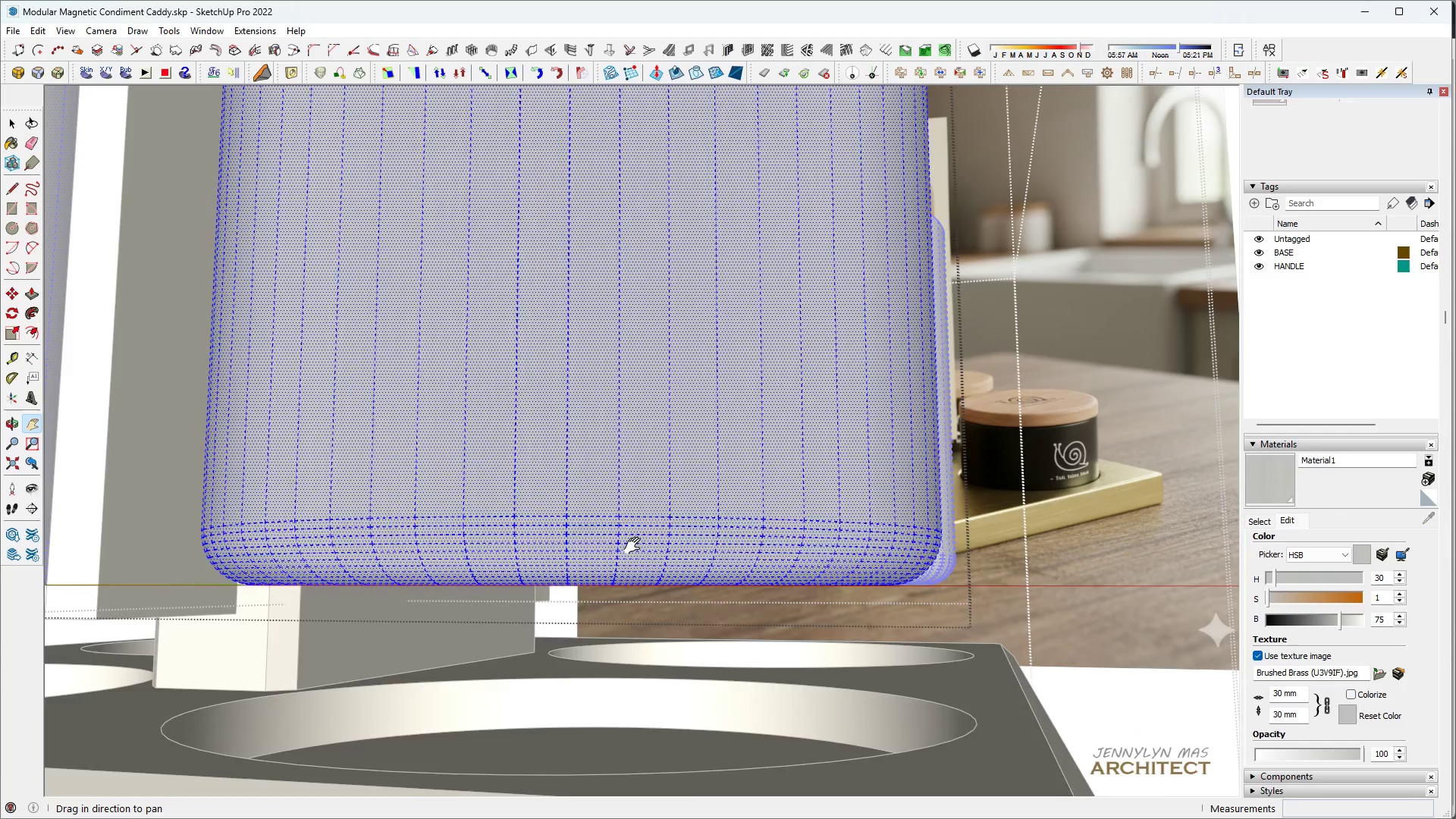 
left_click_drag(start_coordinate=[633, 544], to_coordinate=[686, 315])
 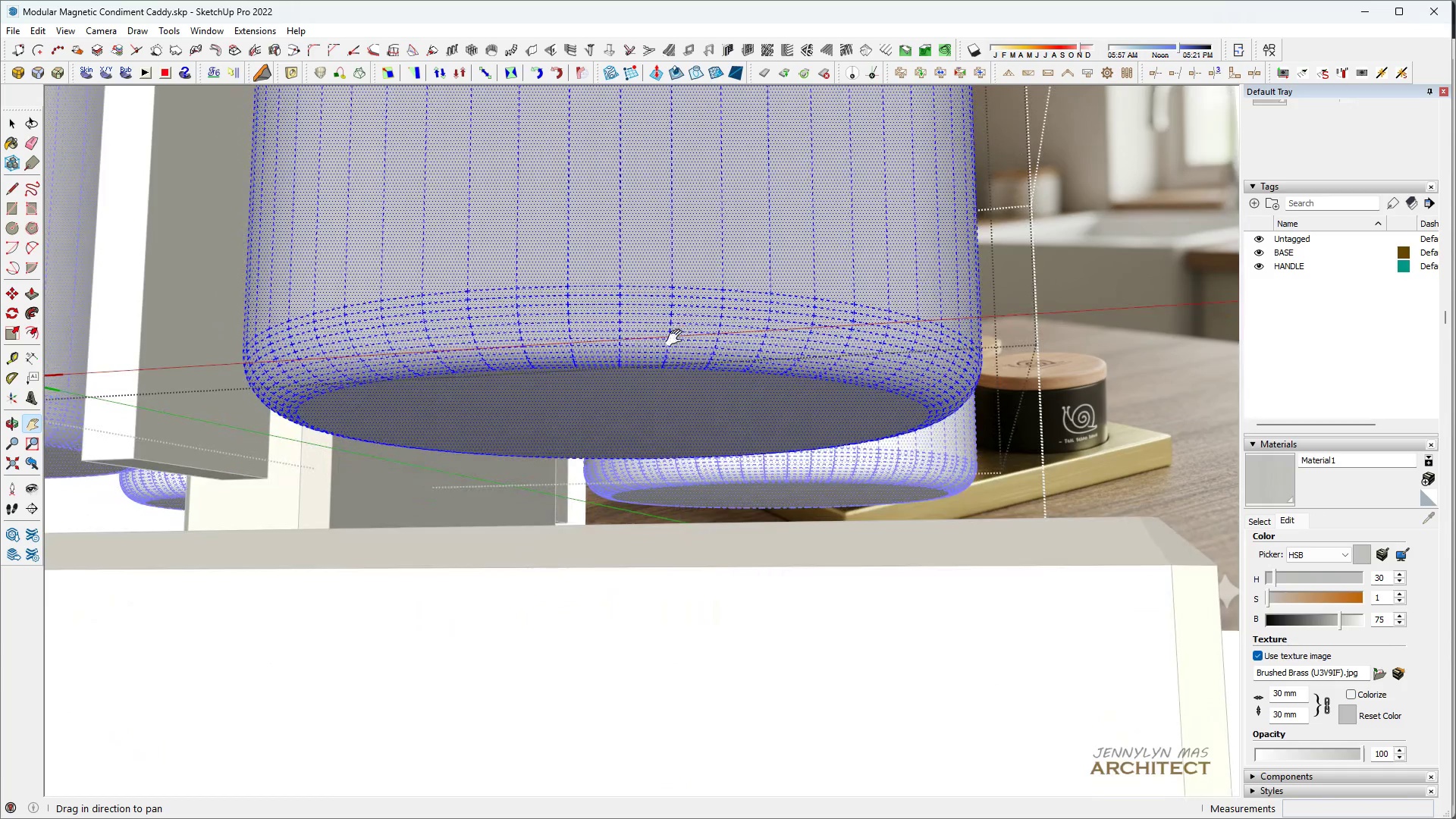 
key(Space)
 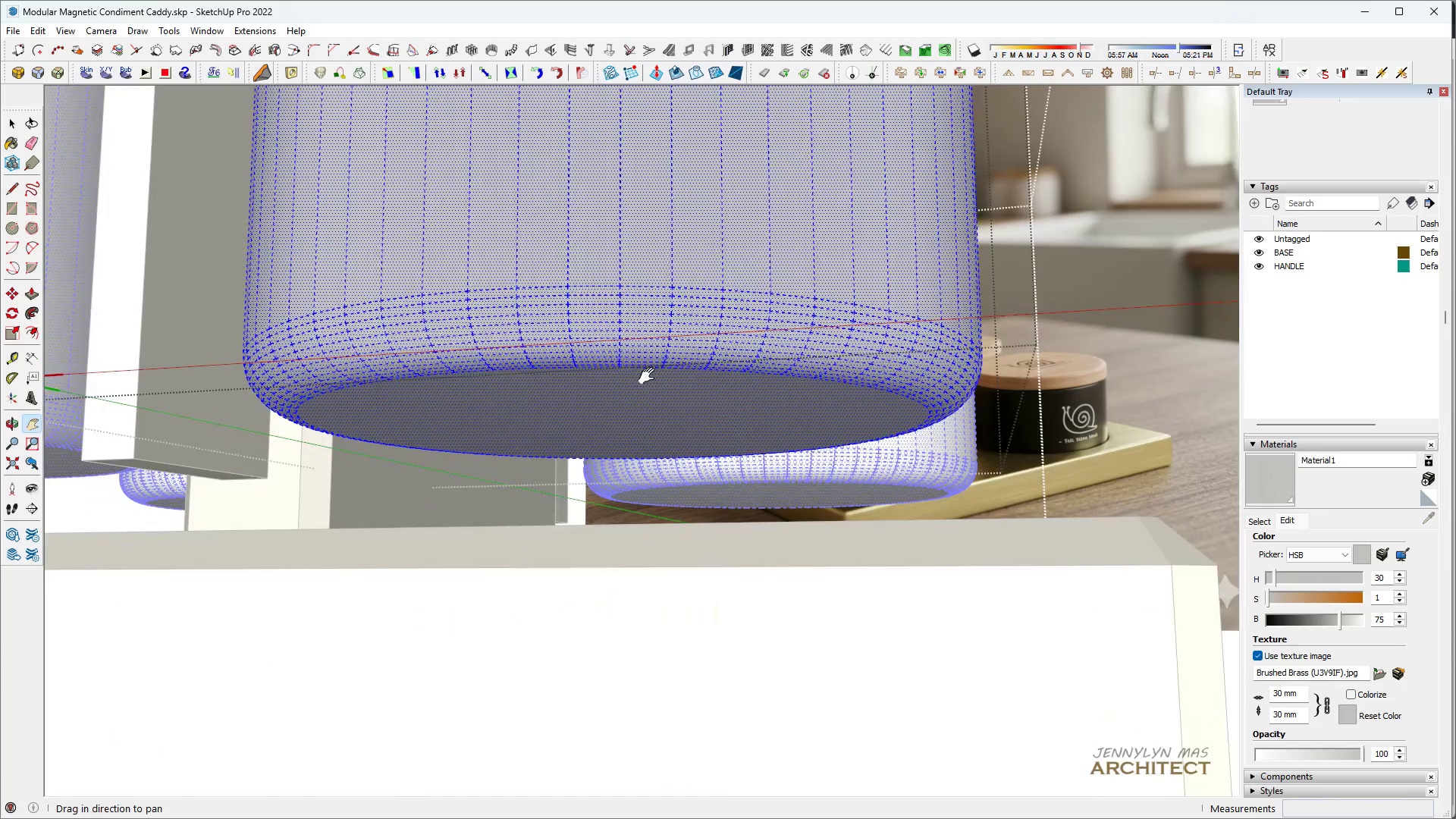 
key(M)
 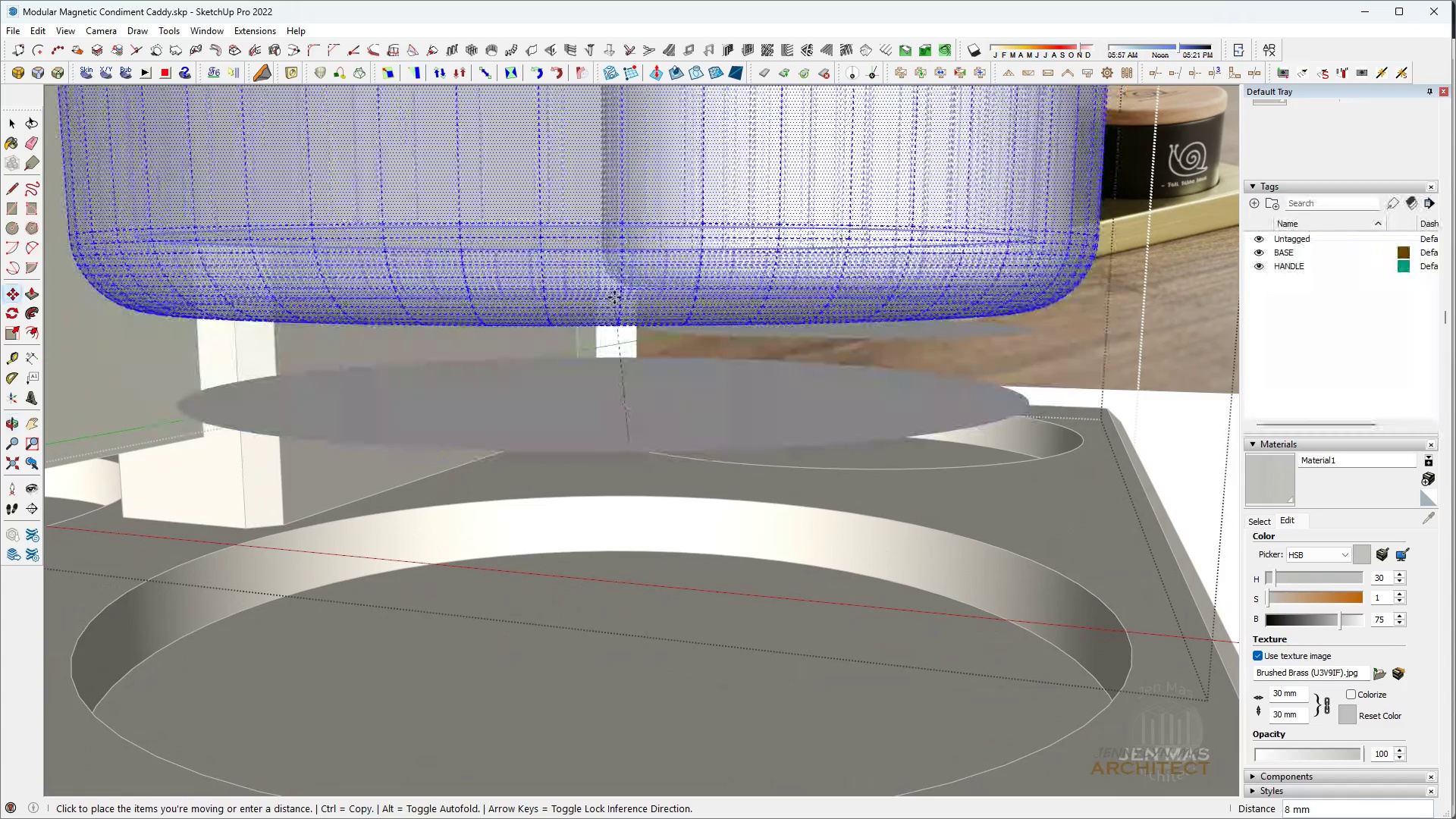 
scroll: coordinate [631, 416], scroll_direction: up, amount: 3.0
 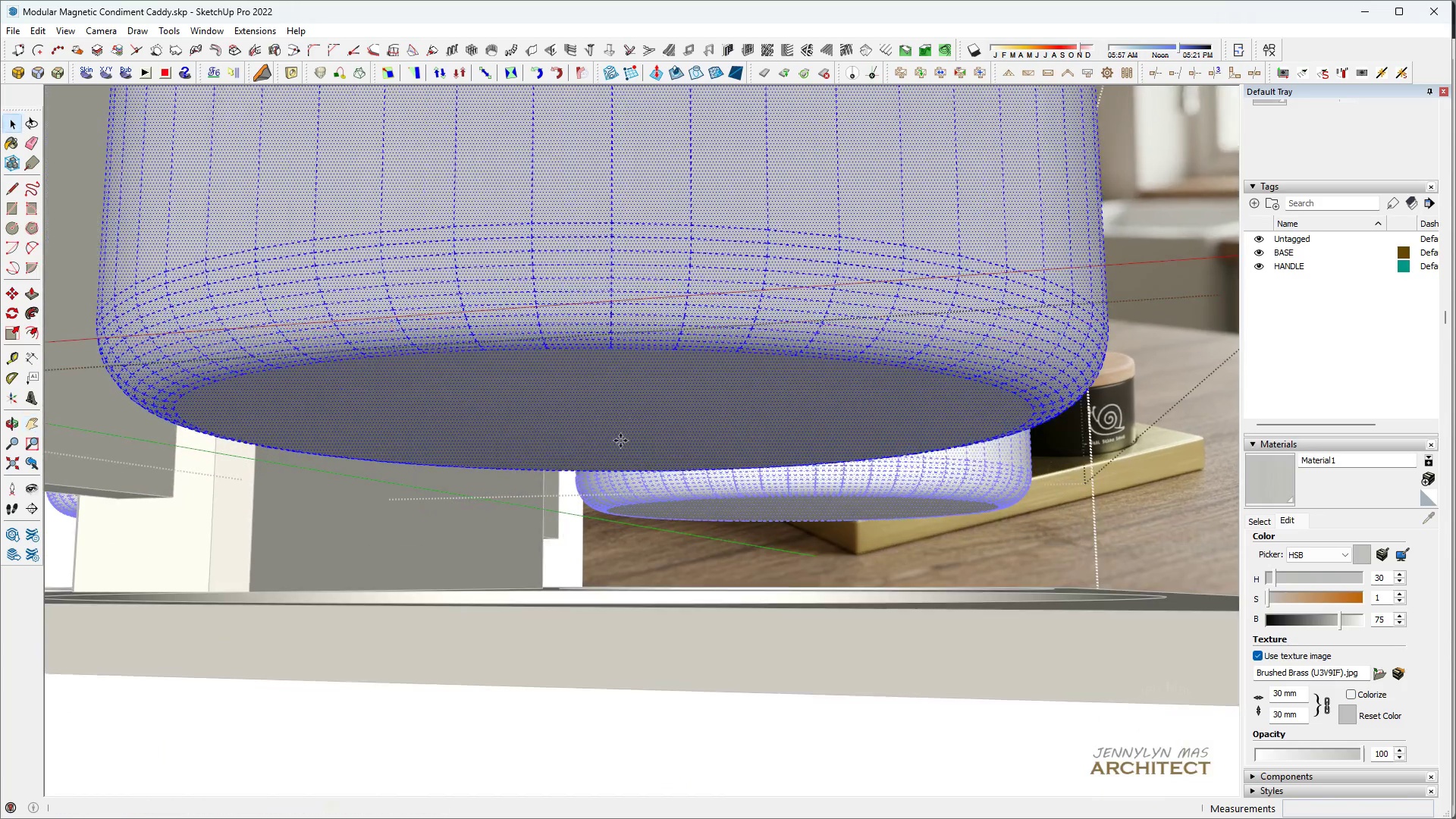 
key(Space)
 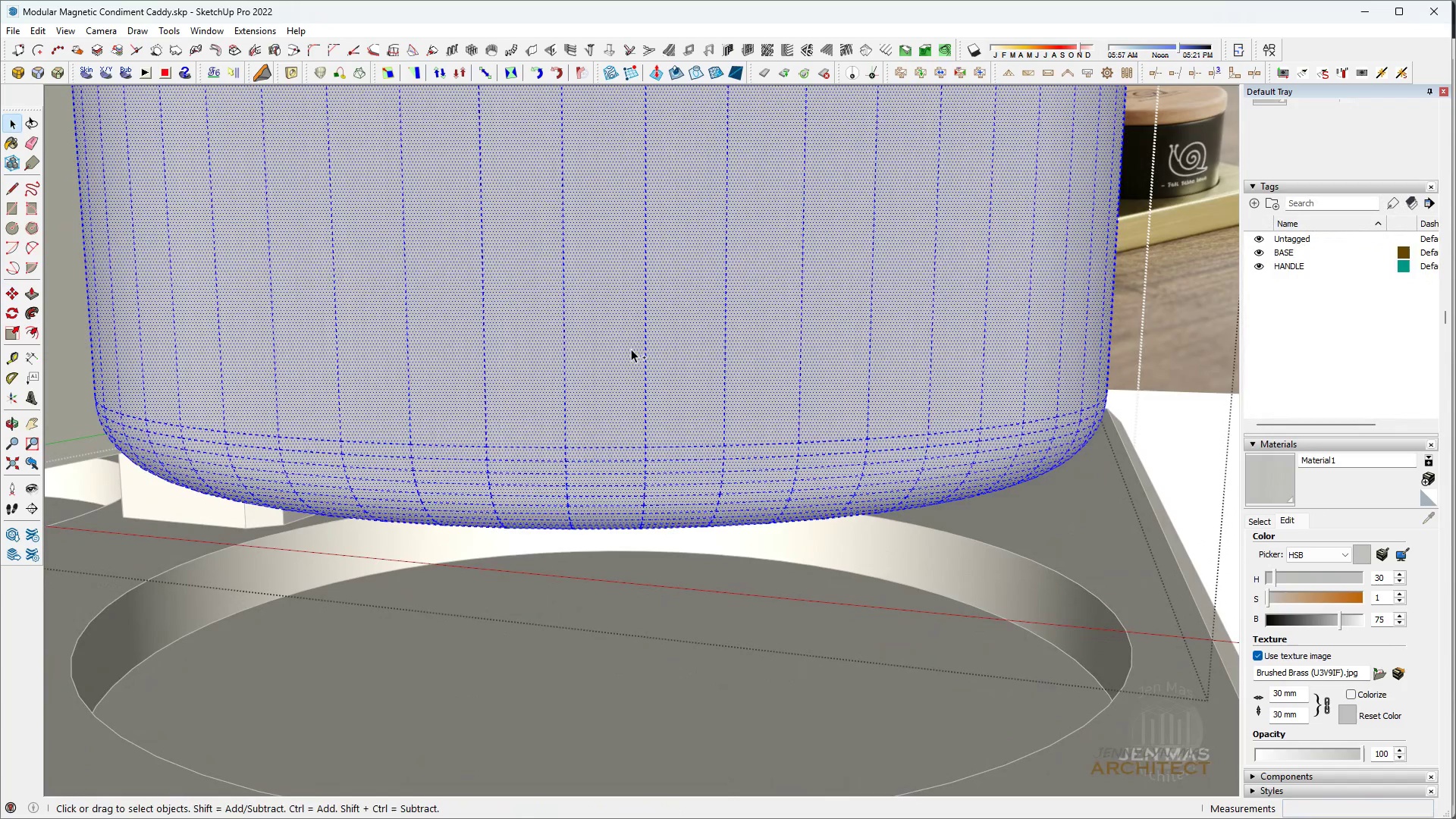 
key(Control+A)
 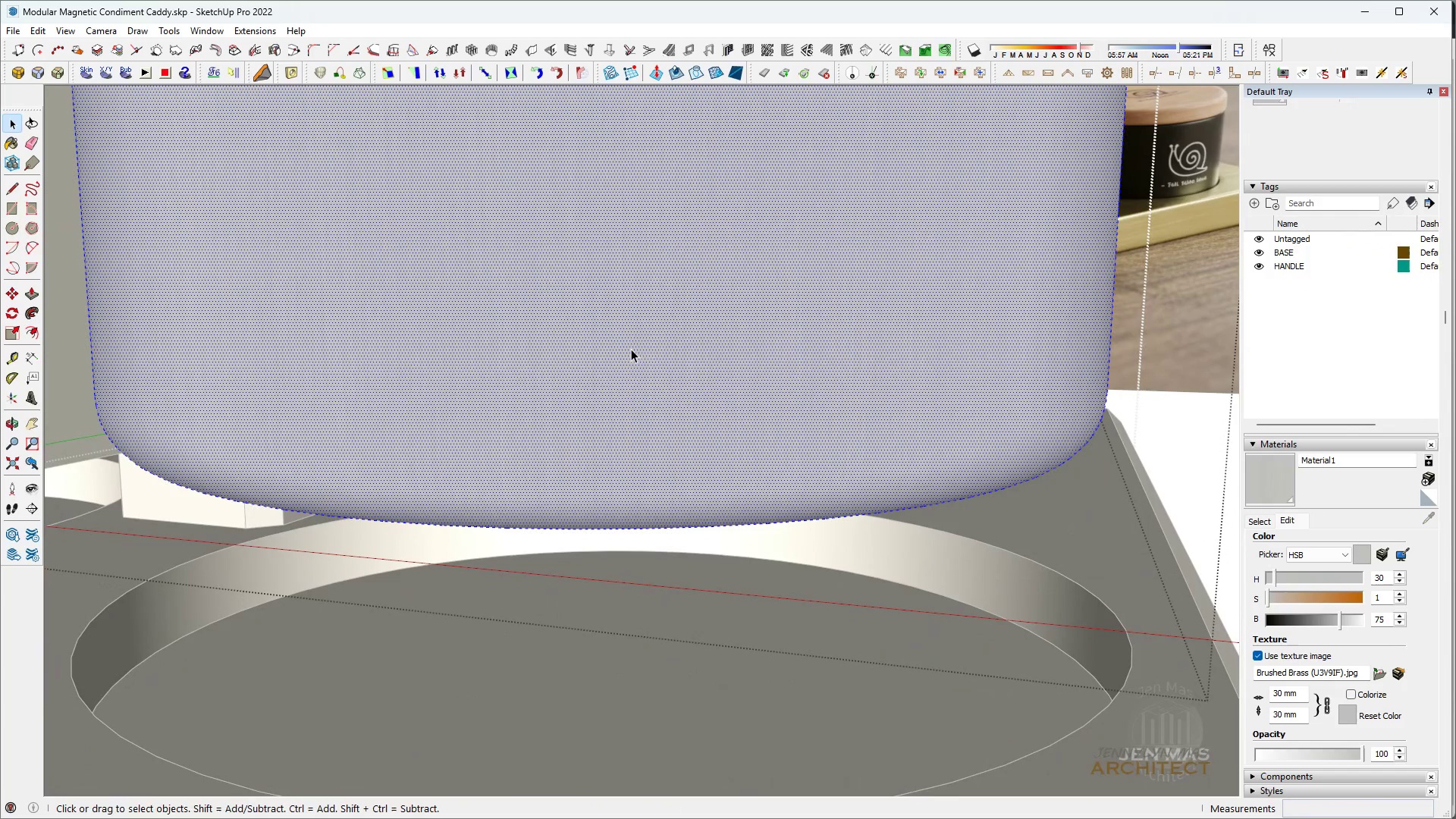 
key(Space)
 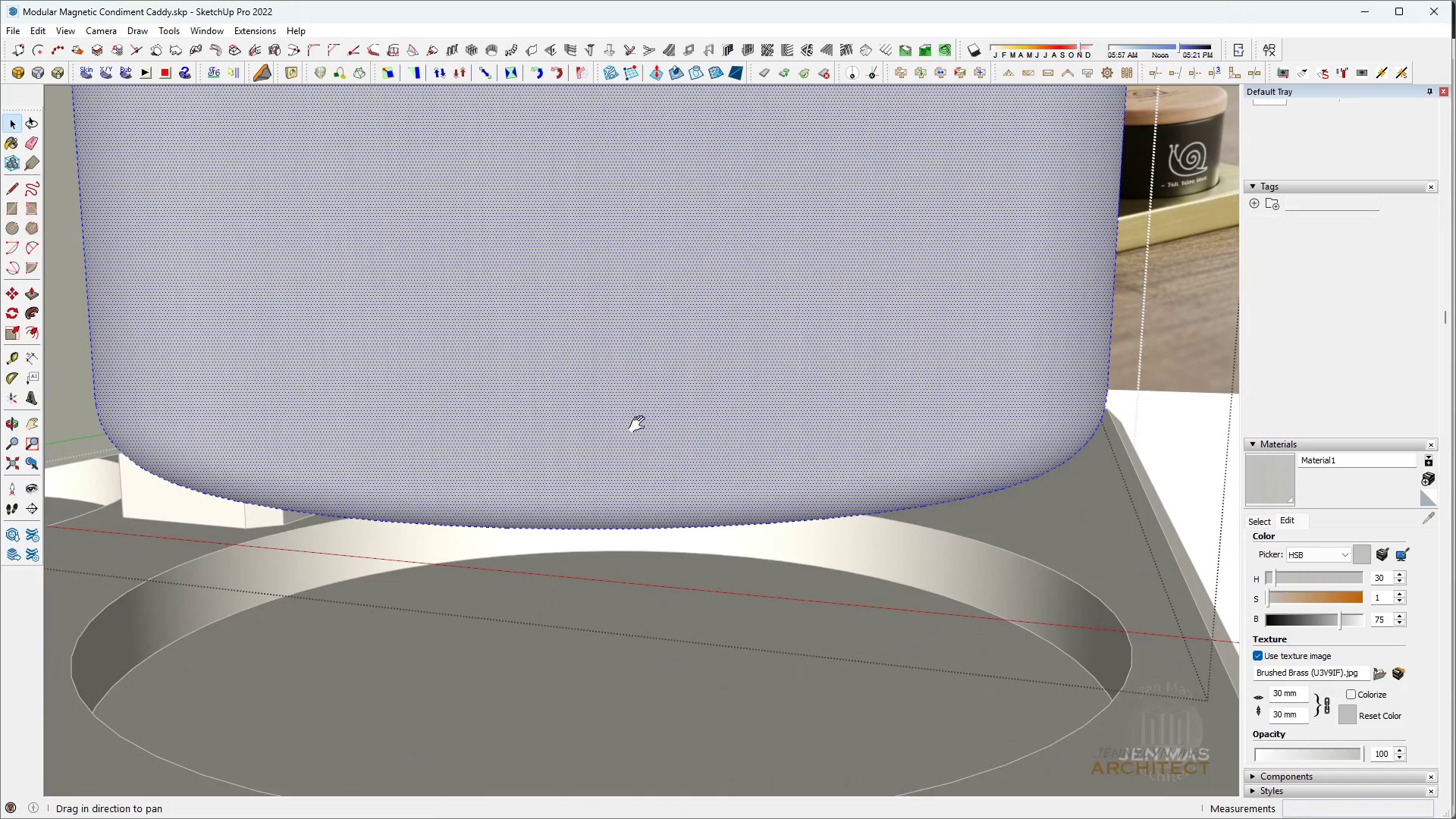 
key(H)
 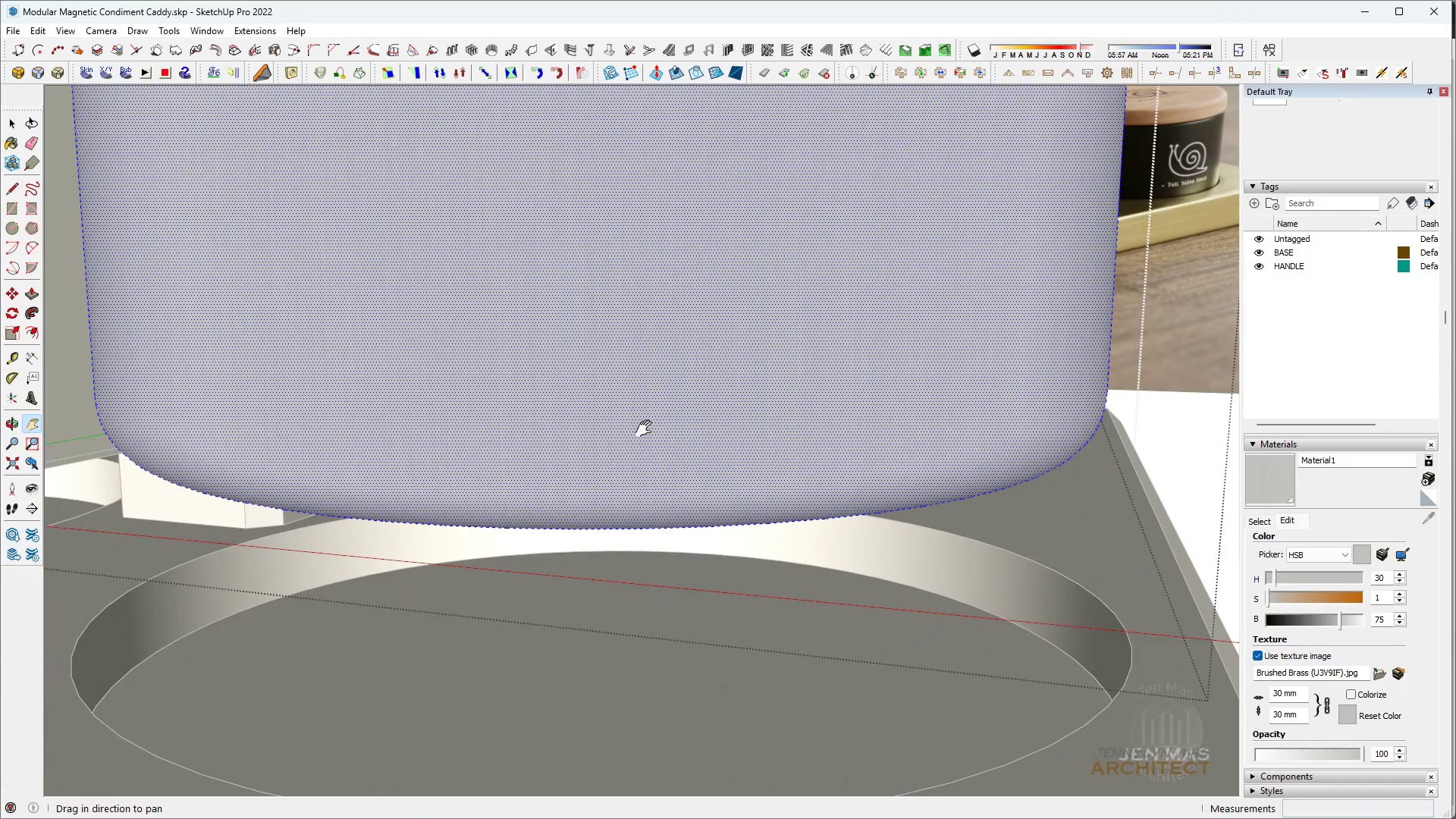 
left_click_drag(start_coordinate=[649, 419], to_coordinate=[701, 277])
 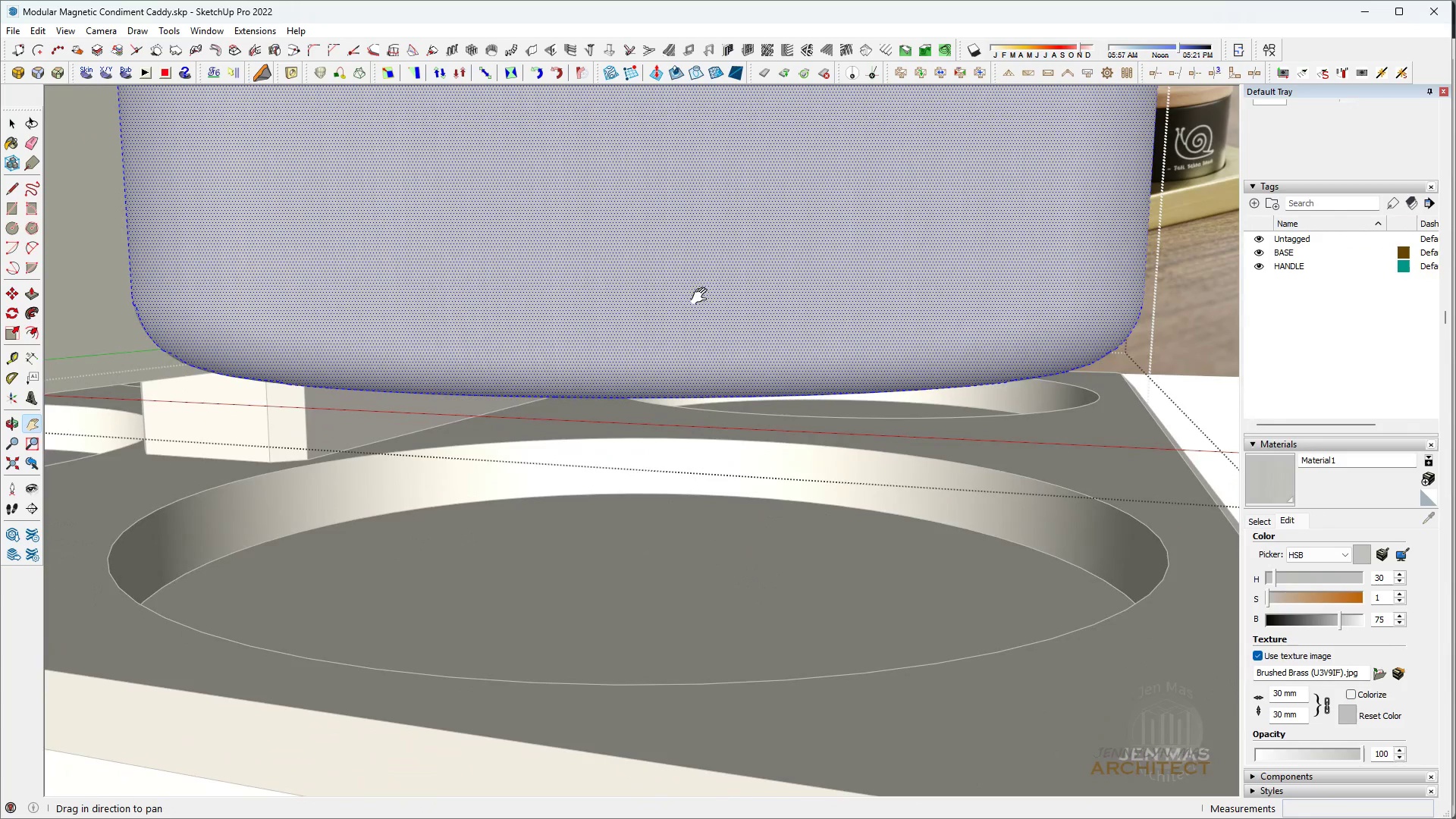 
key(Space)
 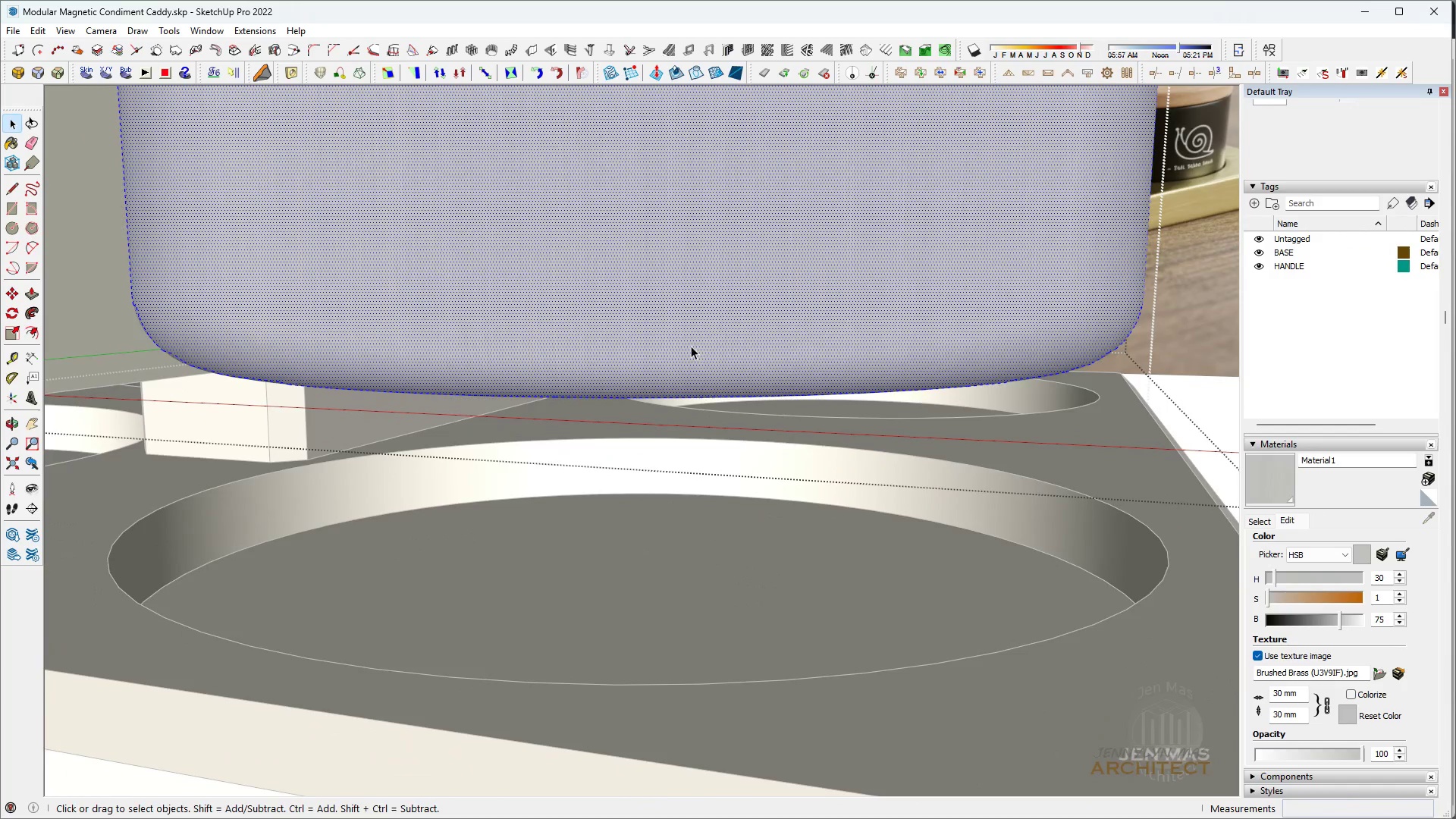 
scroll: coordinate [681, 303], scroll_direction: up, amount: 6.0
 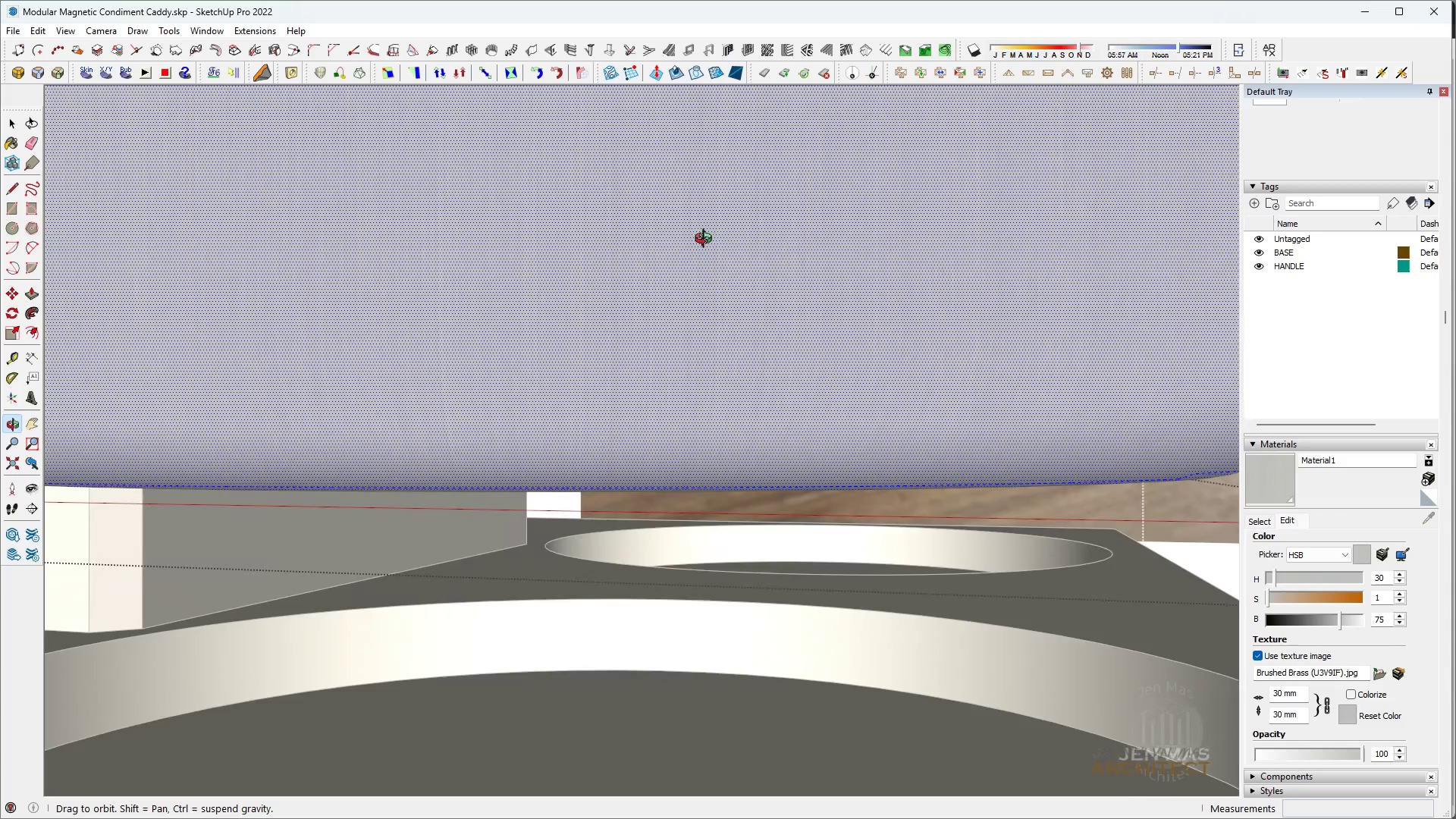 
key(M)
 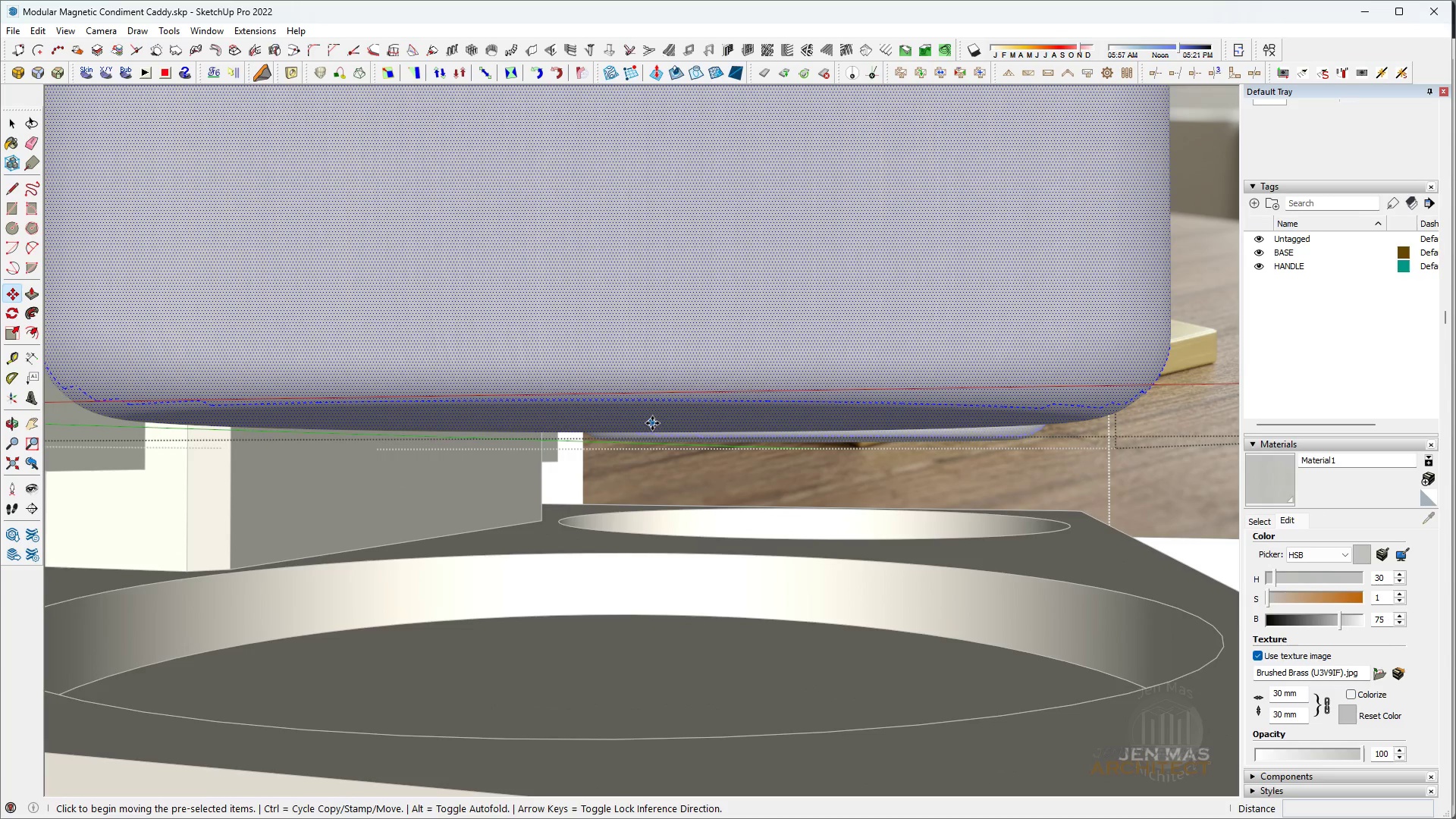 
scroll: coordinate [708, 340], scroll_direction: down, amount: 5.0
 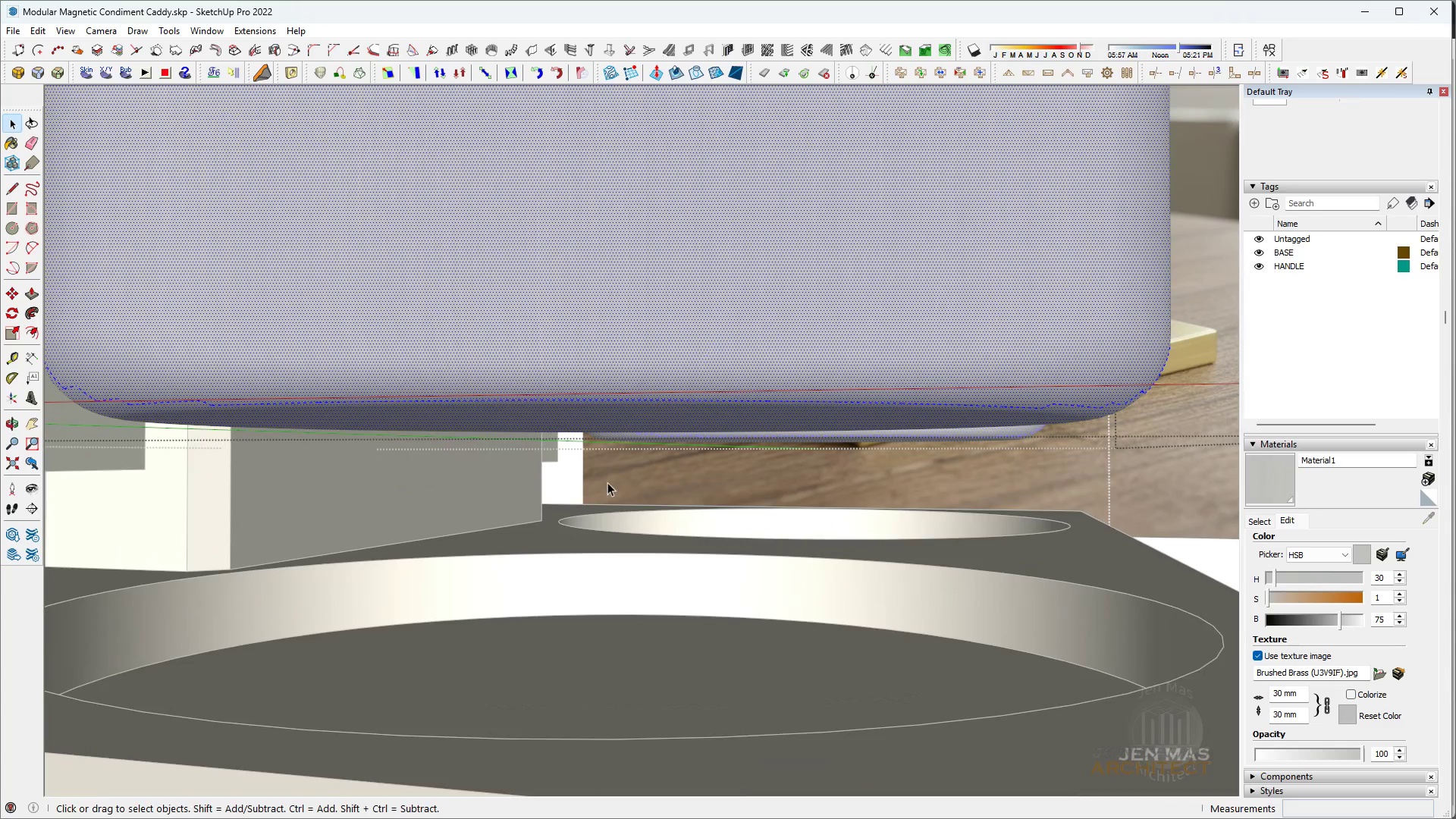 
left_click([652, 422])
 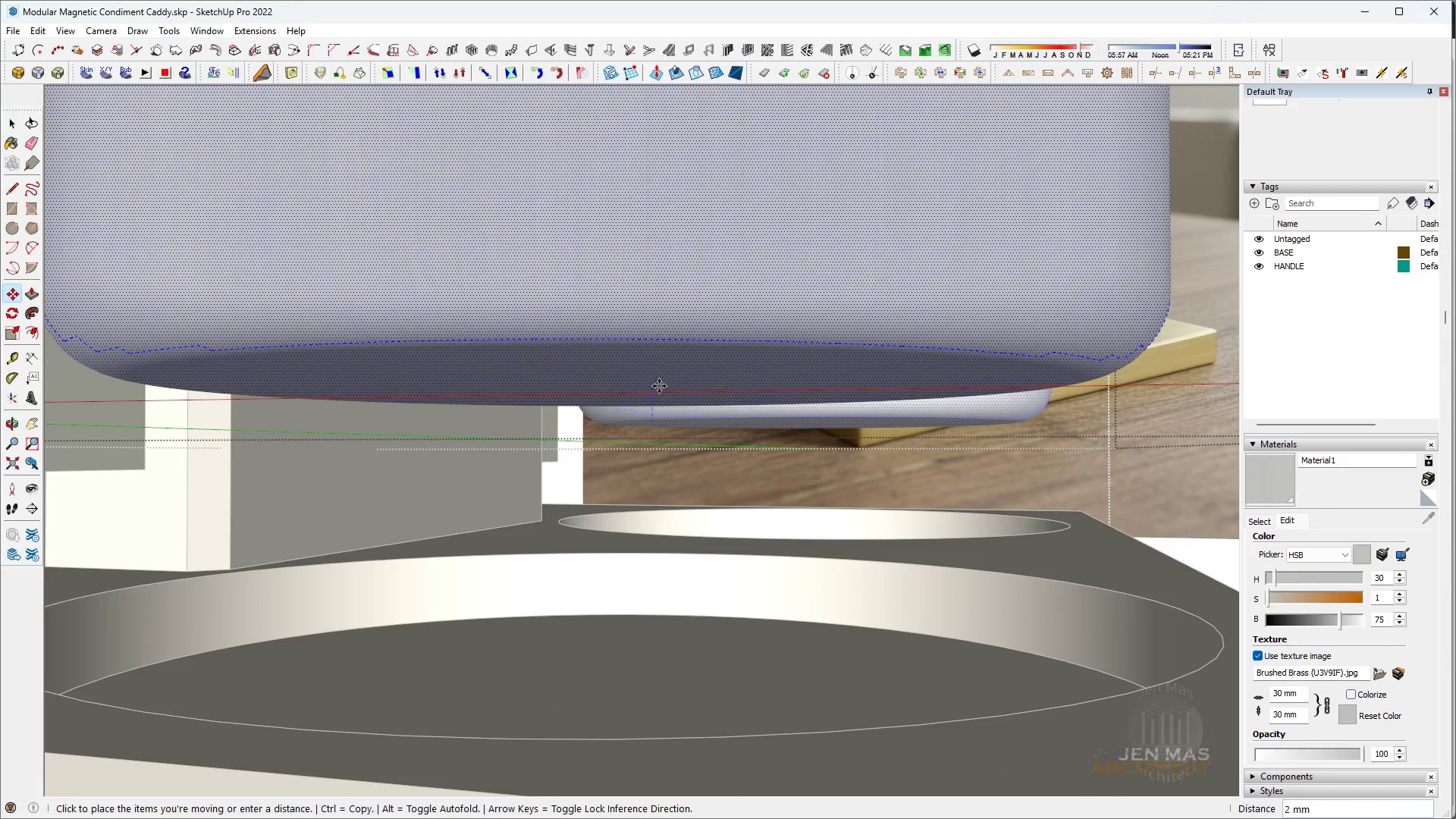 
hold_key(key=ShiftLeft, duration=1.05)
left_click([836, 676])
 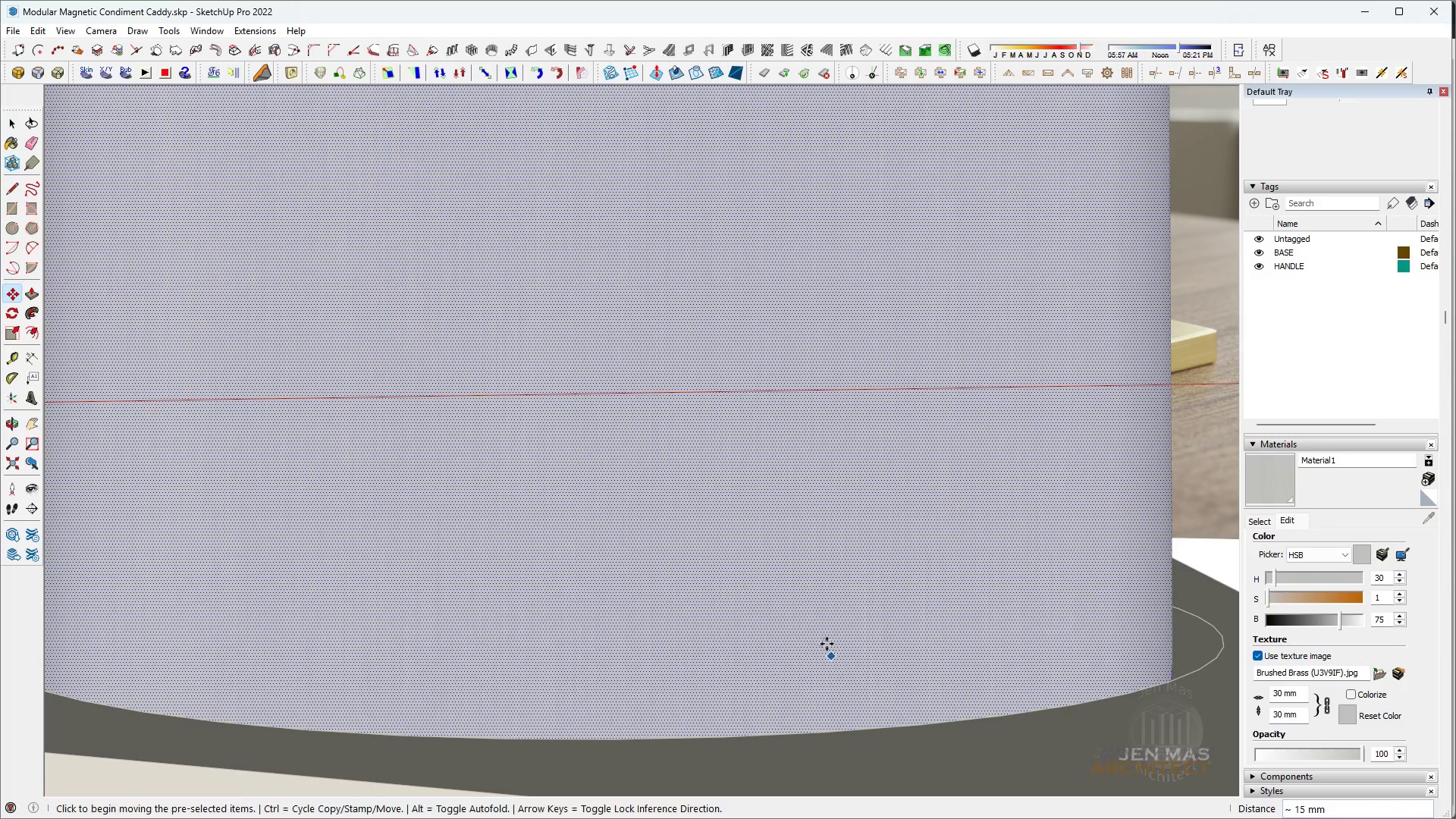 
key(Space)
 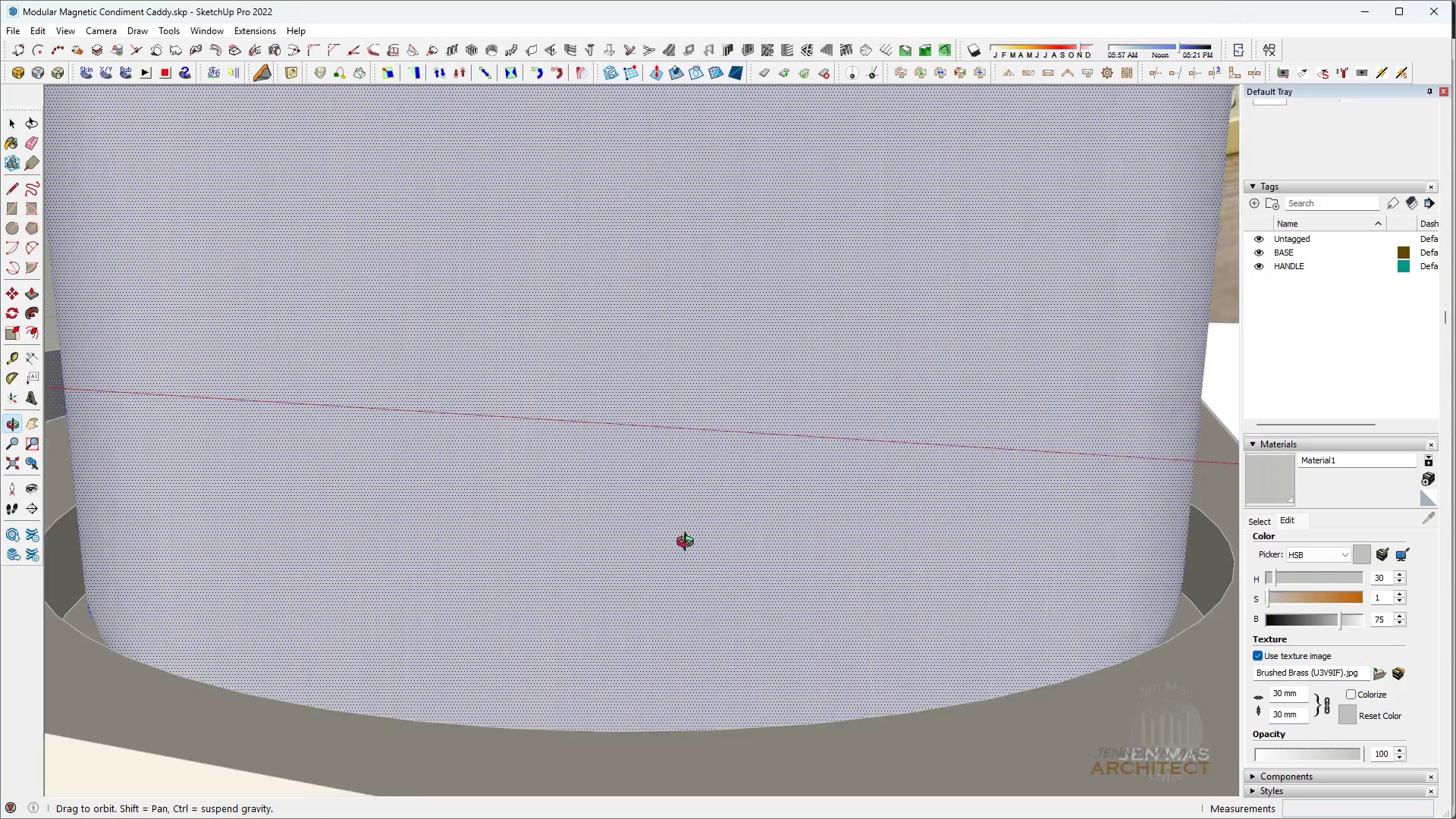 
key(K)
 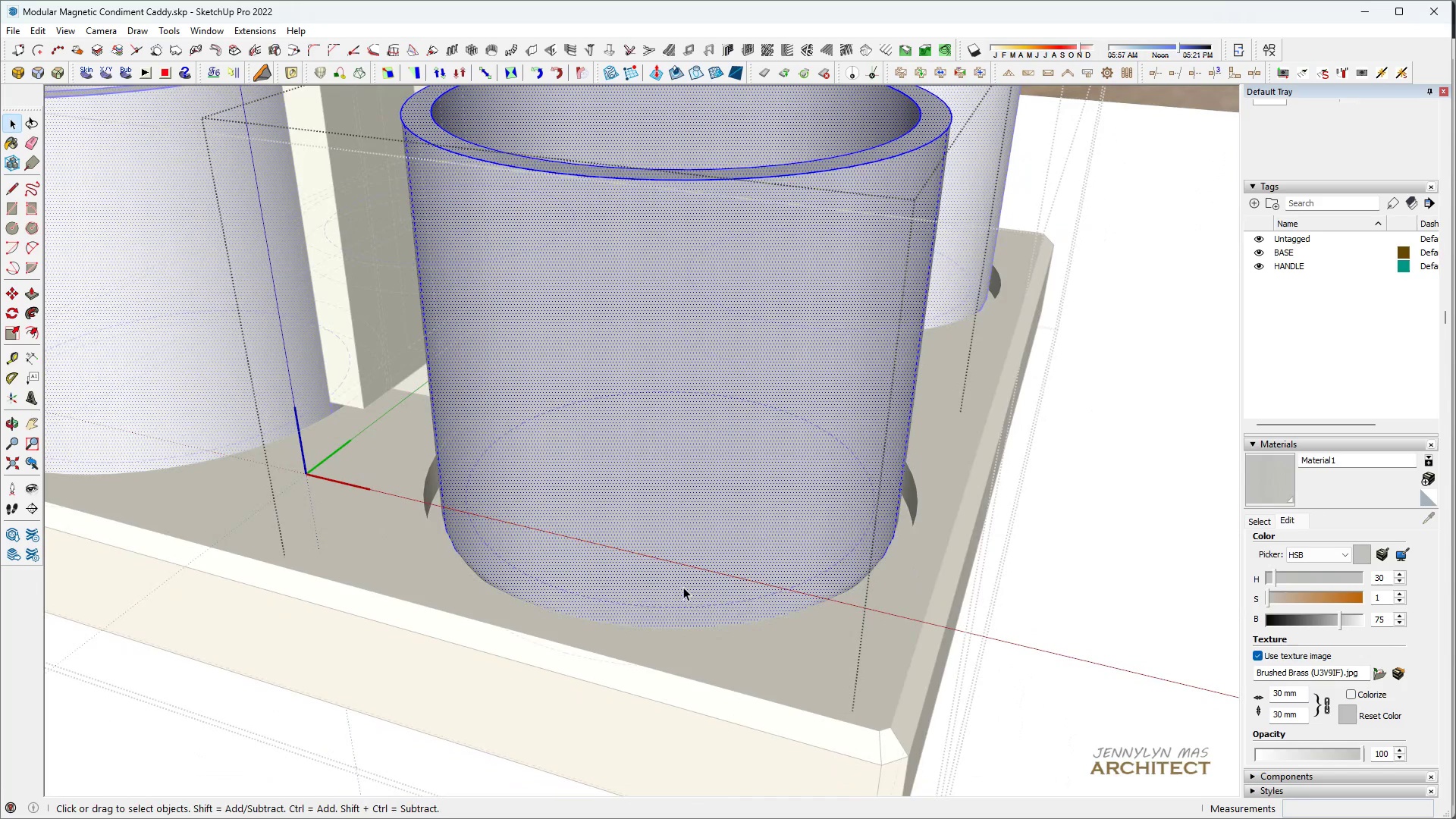 
scroll: coordinate [678, 625], scroll_direction: down, amount: 12.0
 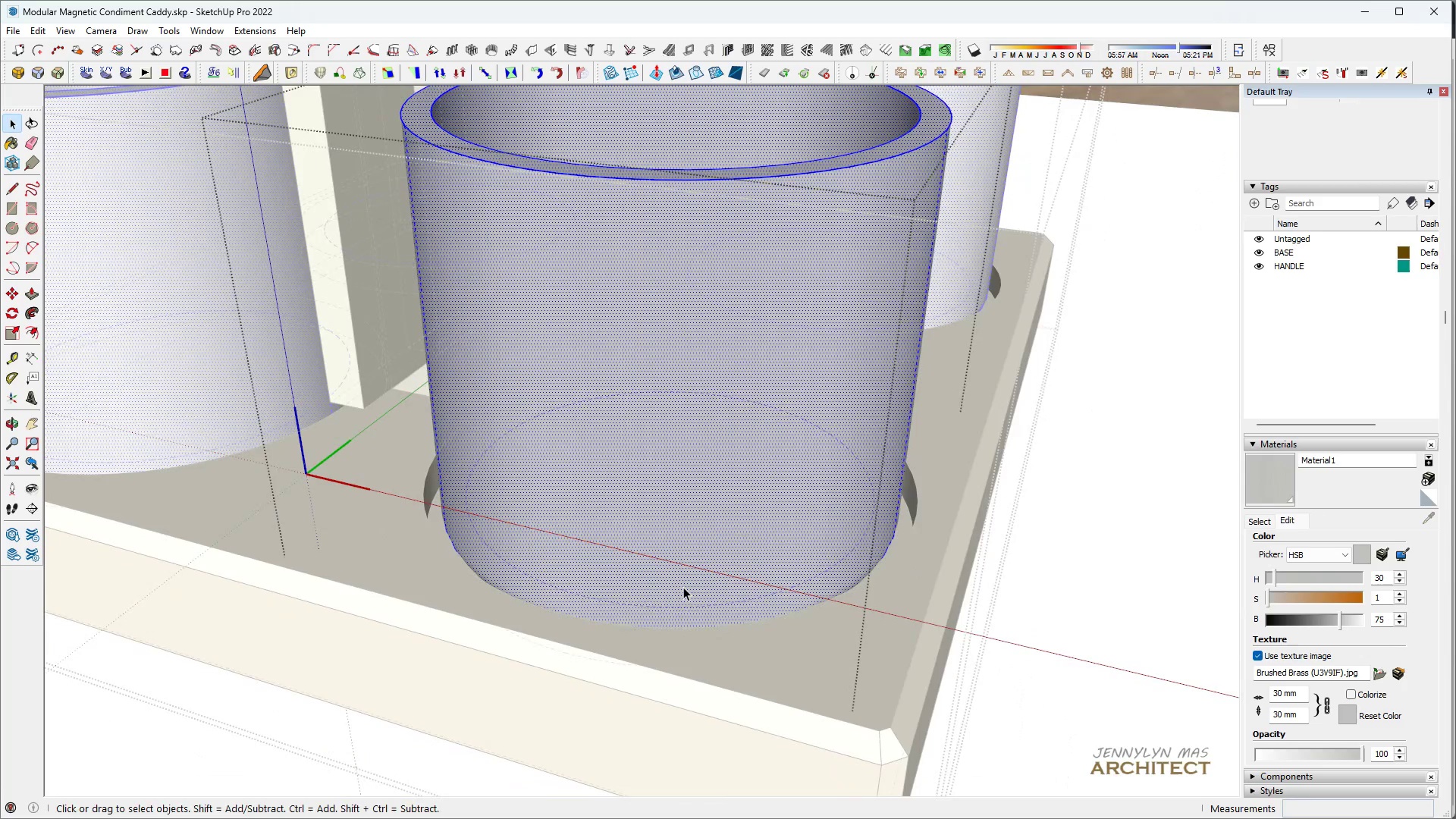 
key(K)
 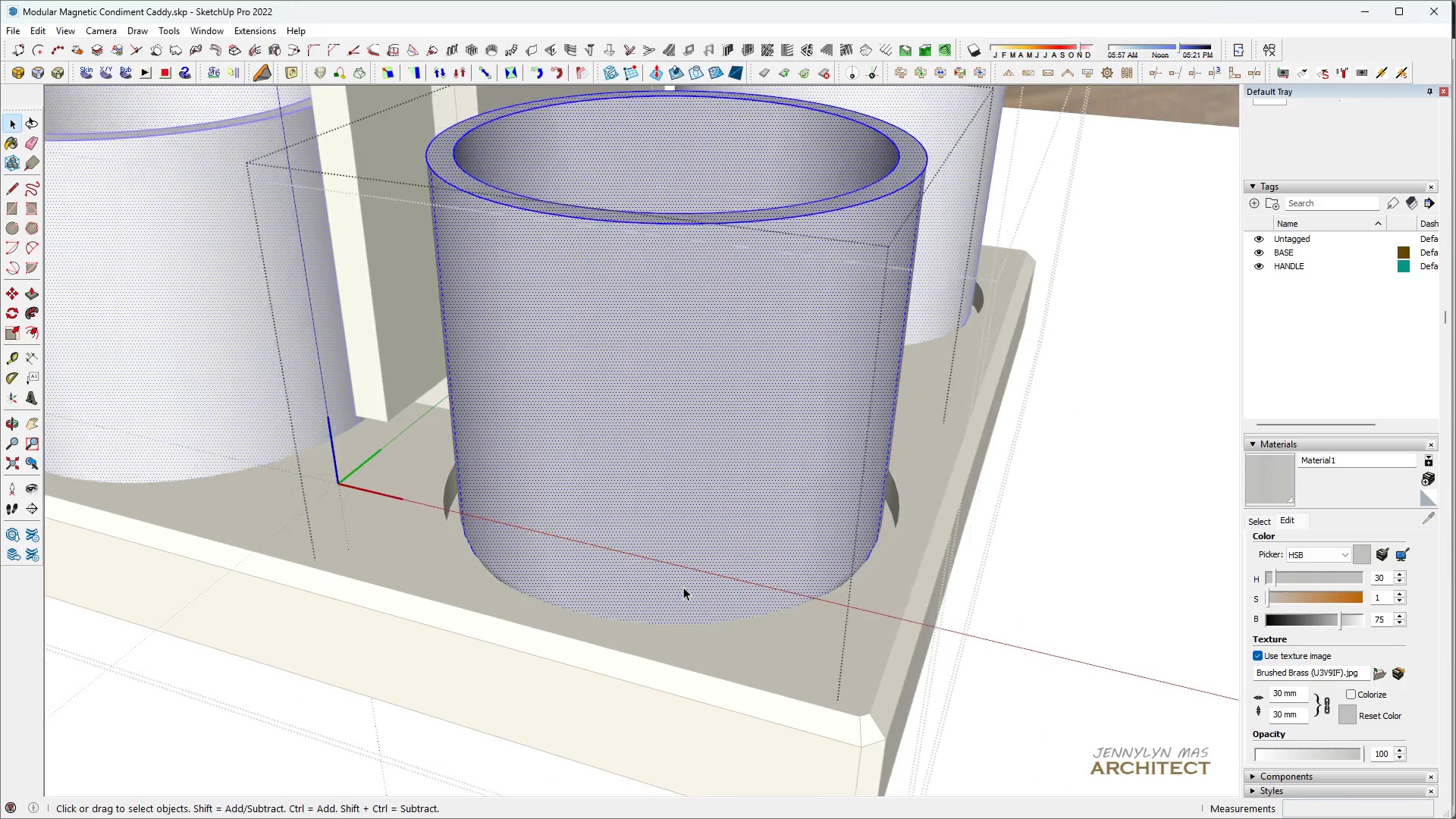 
key(Space)
 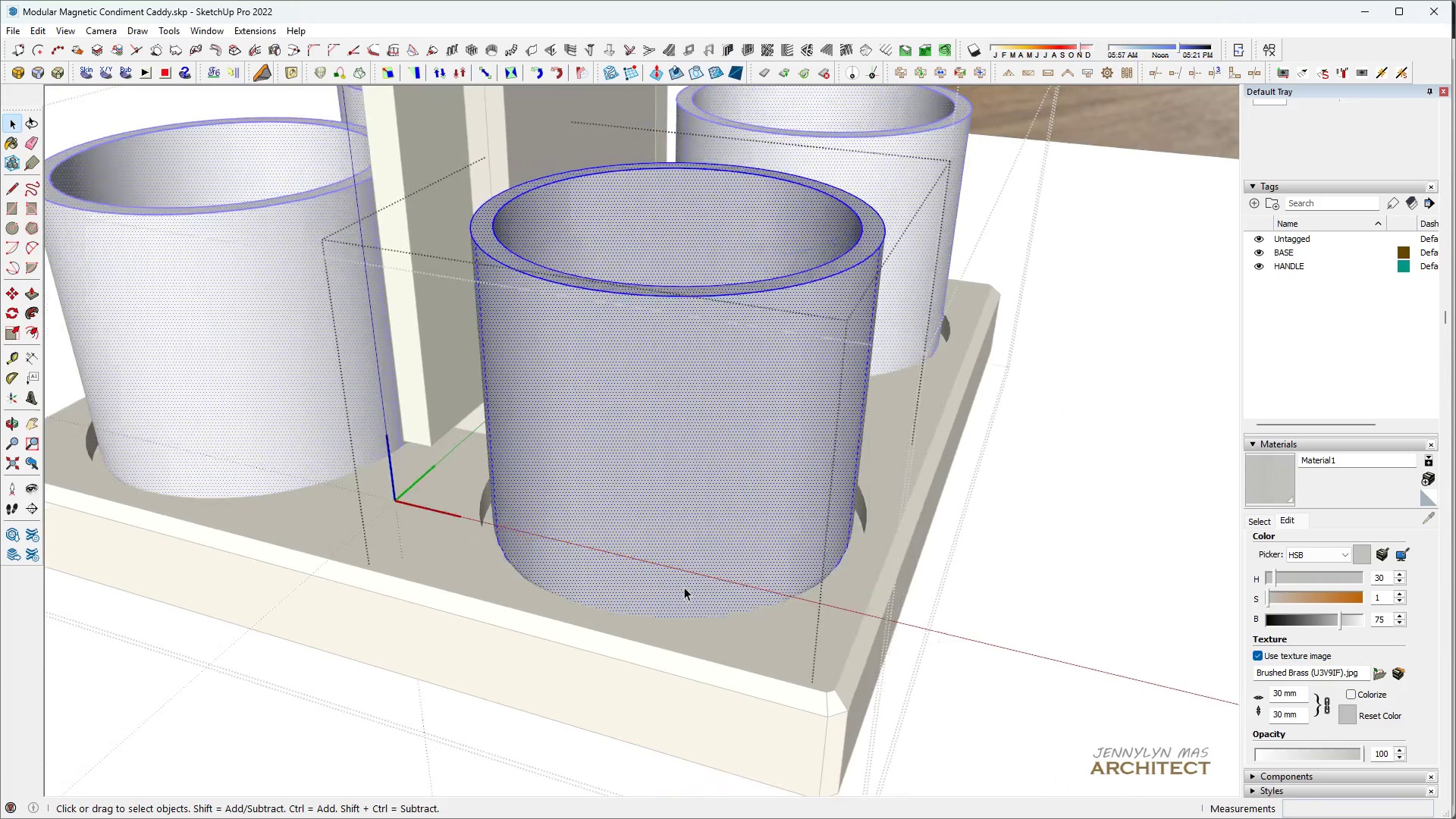 
key(Escape)
 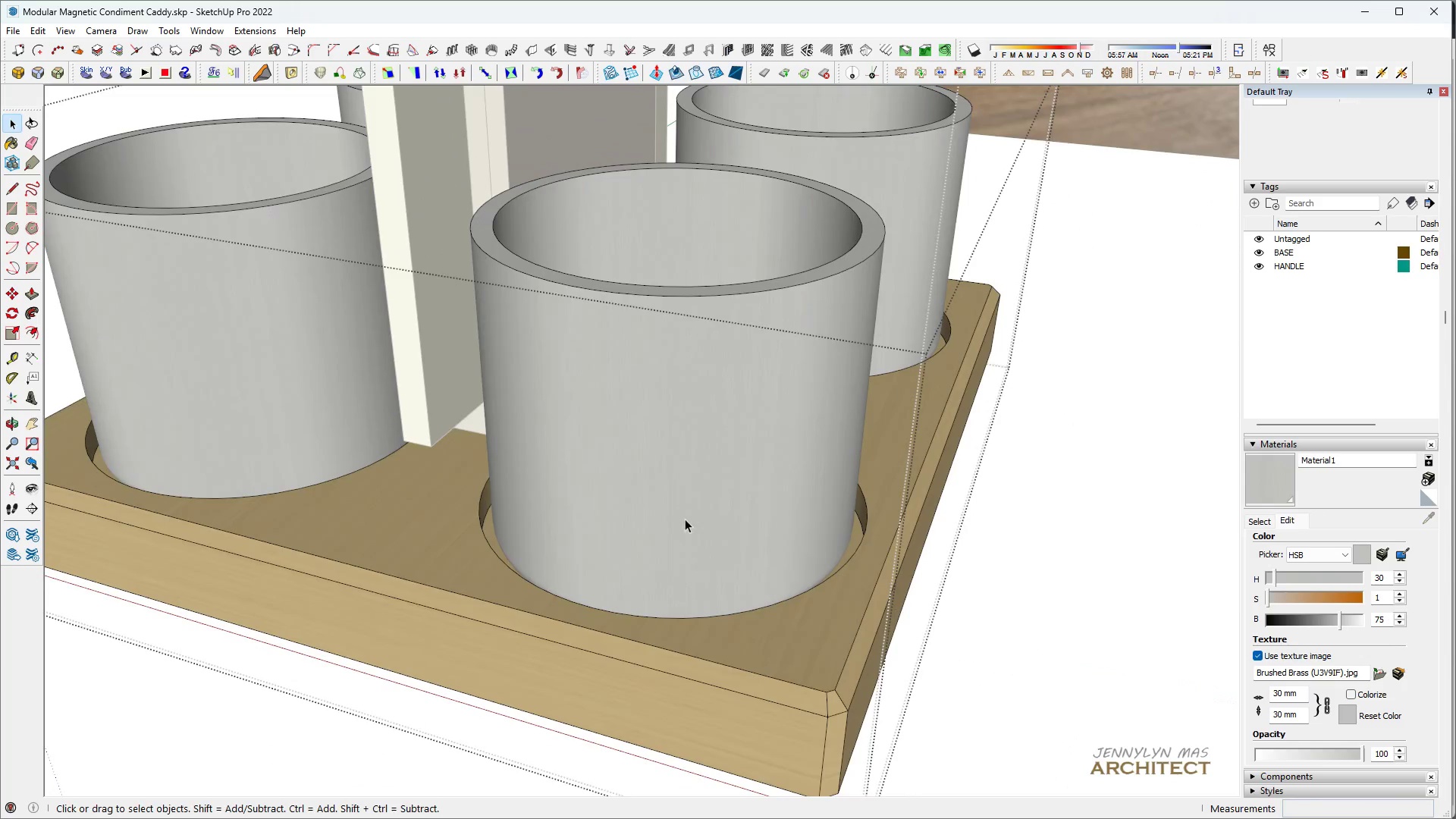 
key(Escape)
 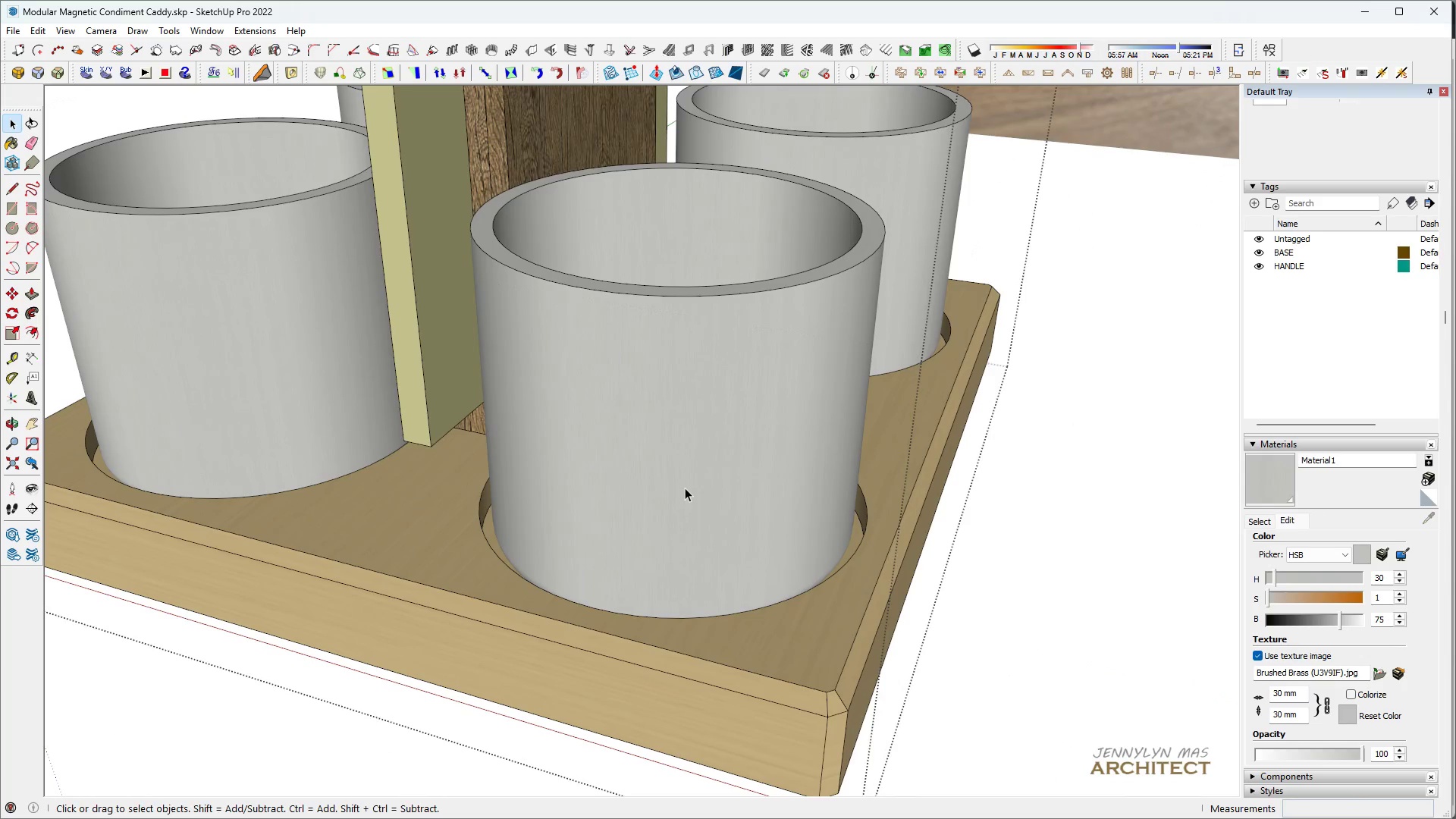 
scroll: coordinate [684, 588], scroll_direction: down, amount: 3.0
 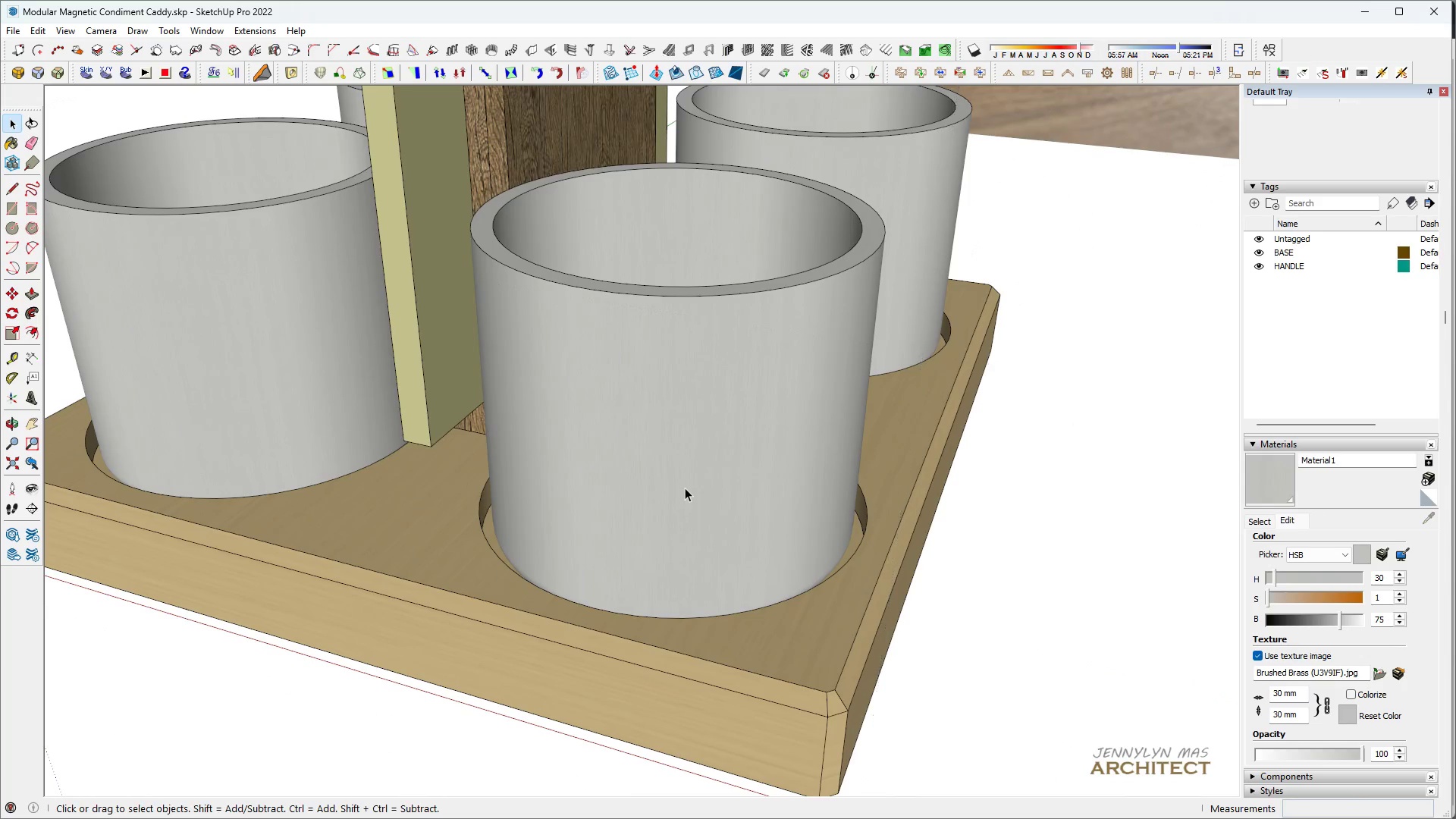 
key(Escape)
 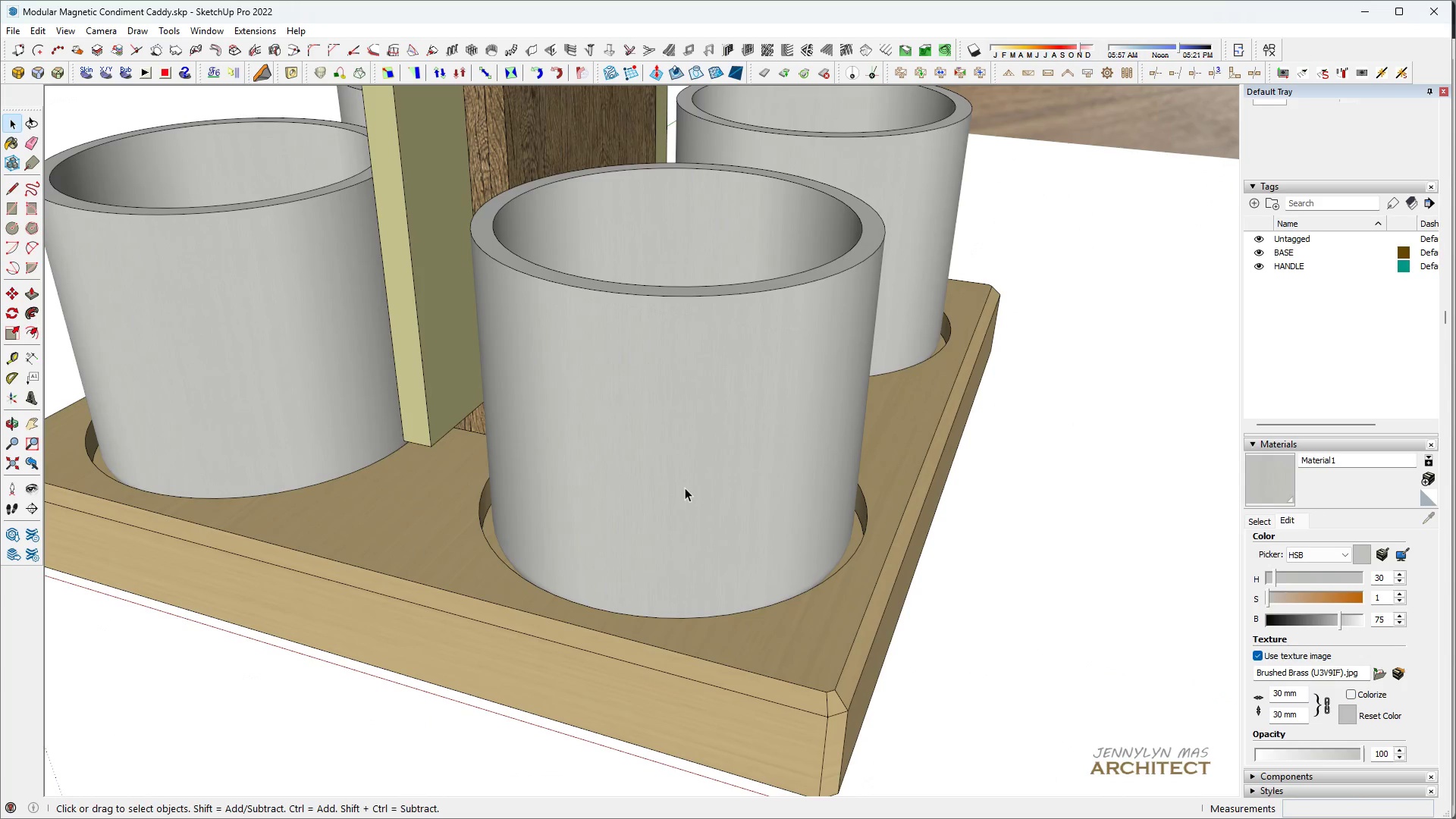 
key(Escape)
 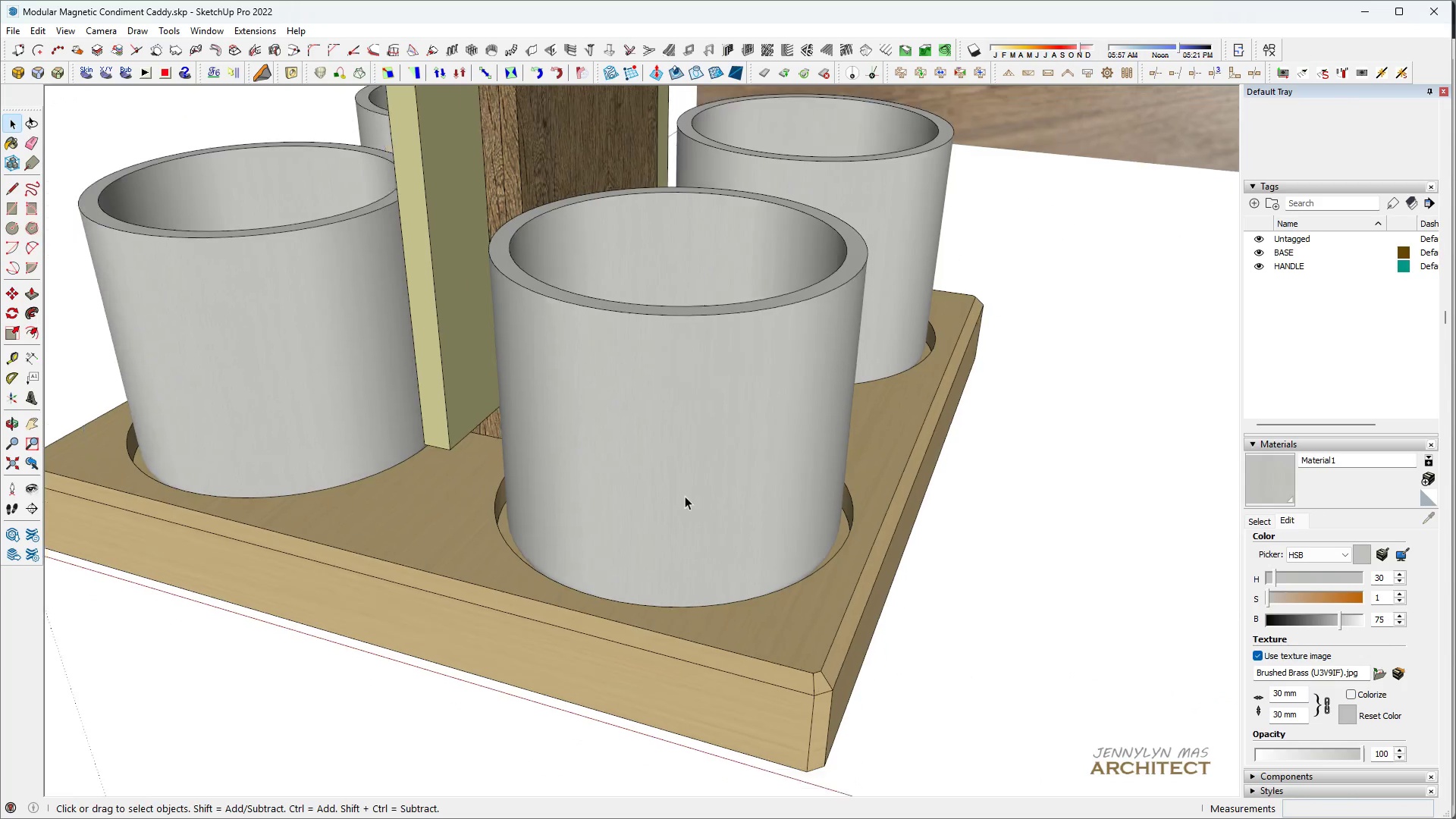 
key(Space)
 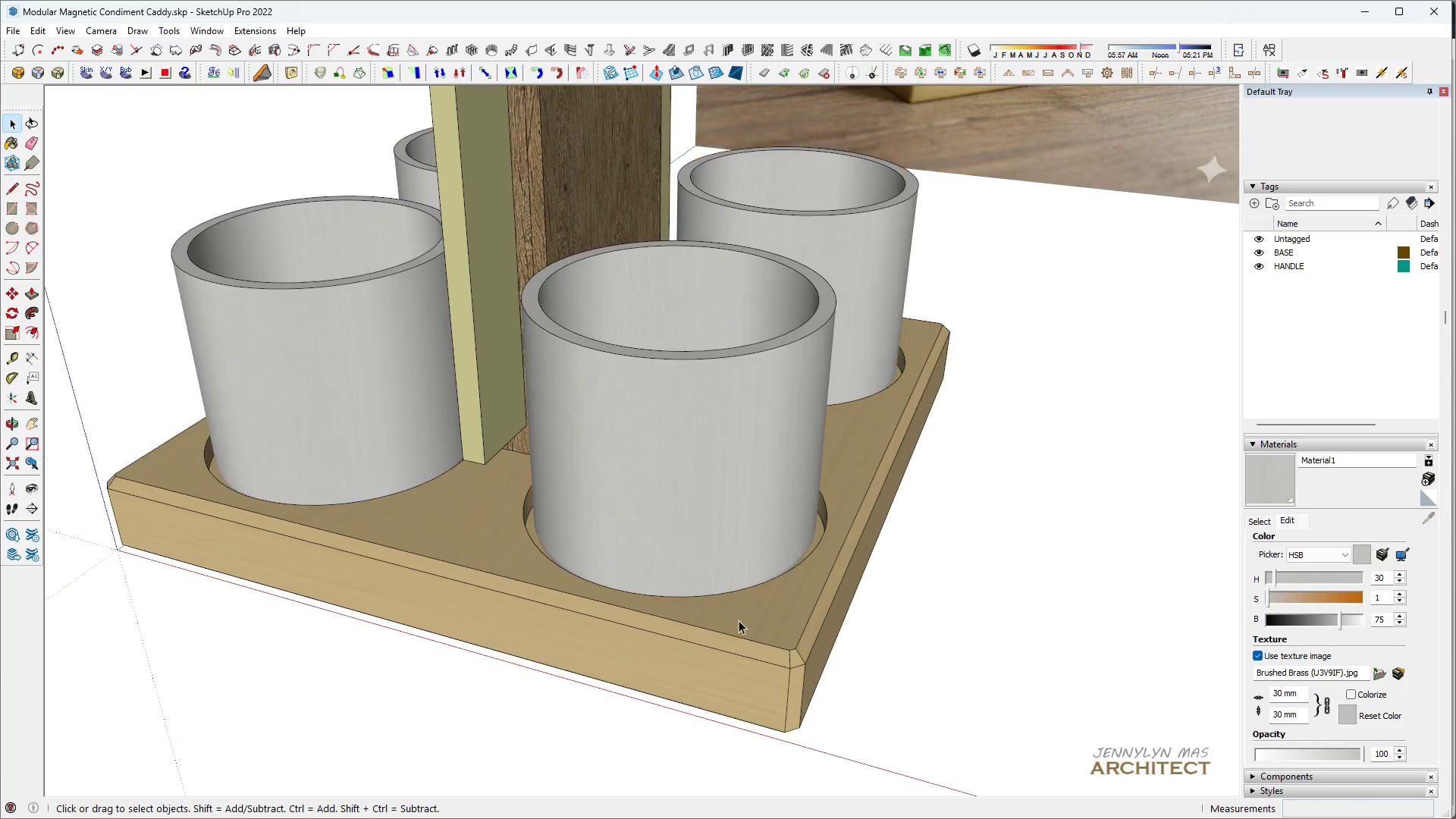 
key(H)
 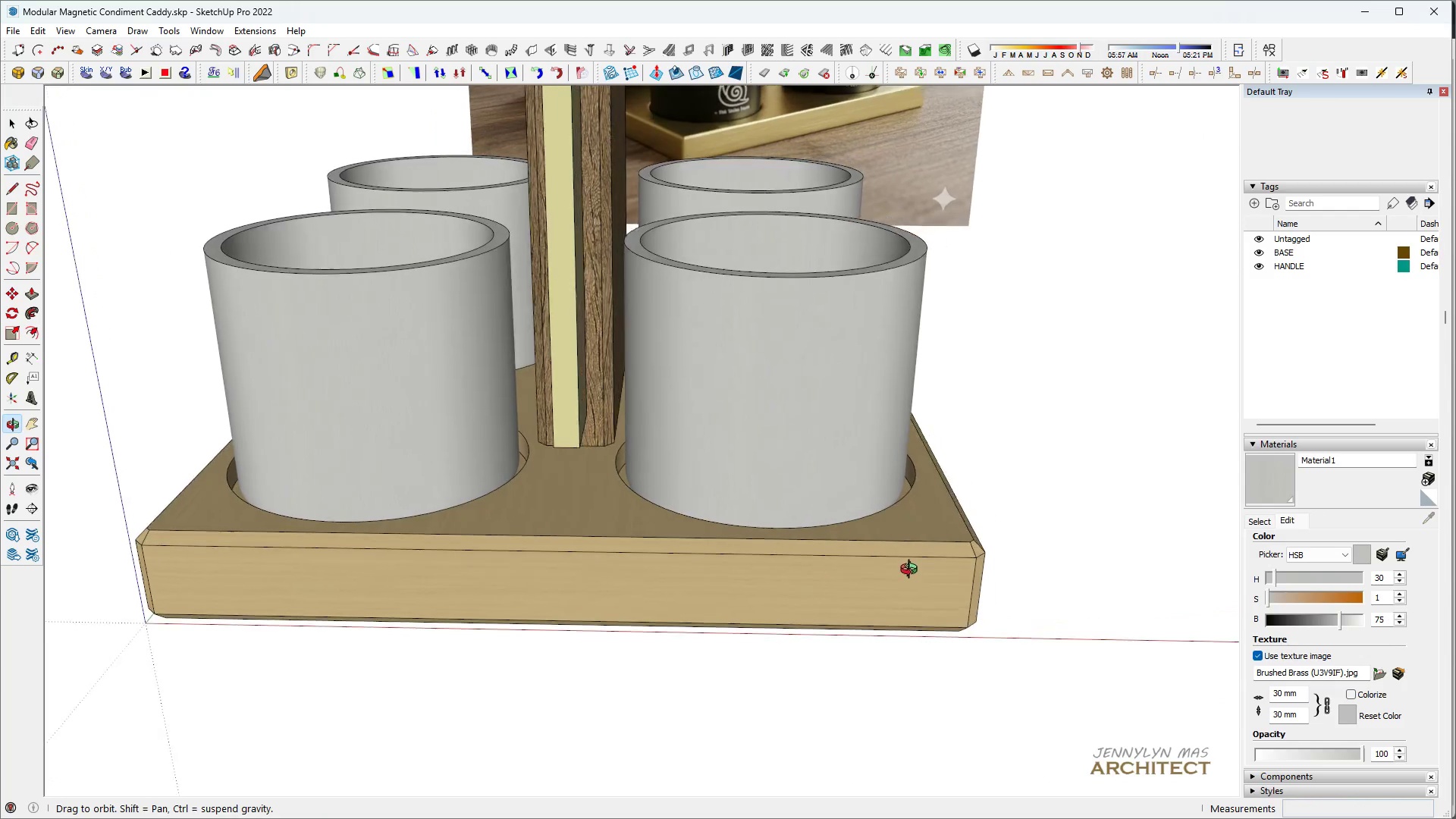 
scroll: coordinate [681, 575], scroll_direction: down, amount: 3.0
 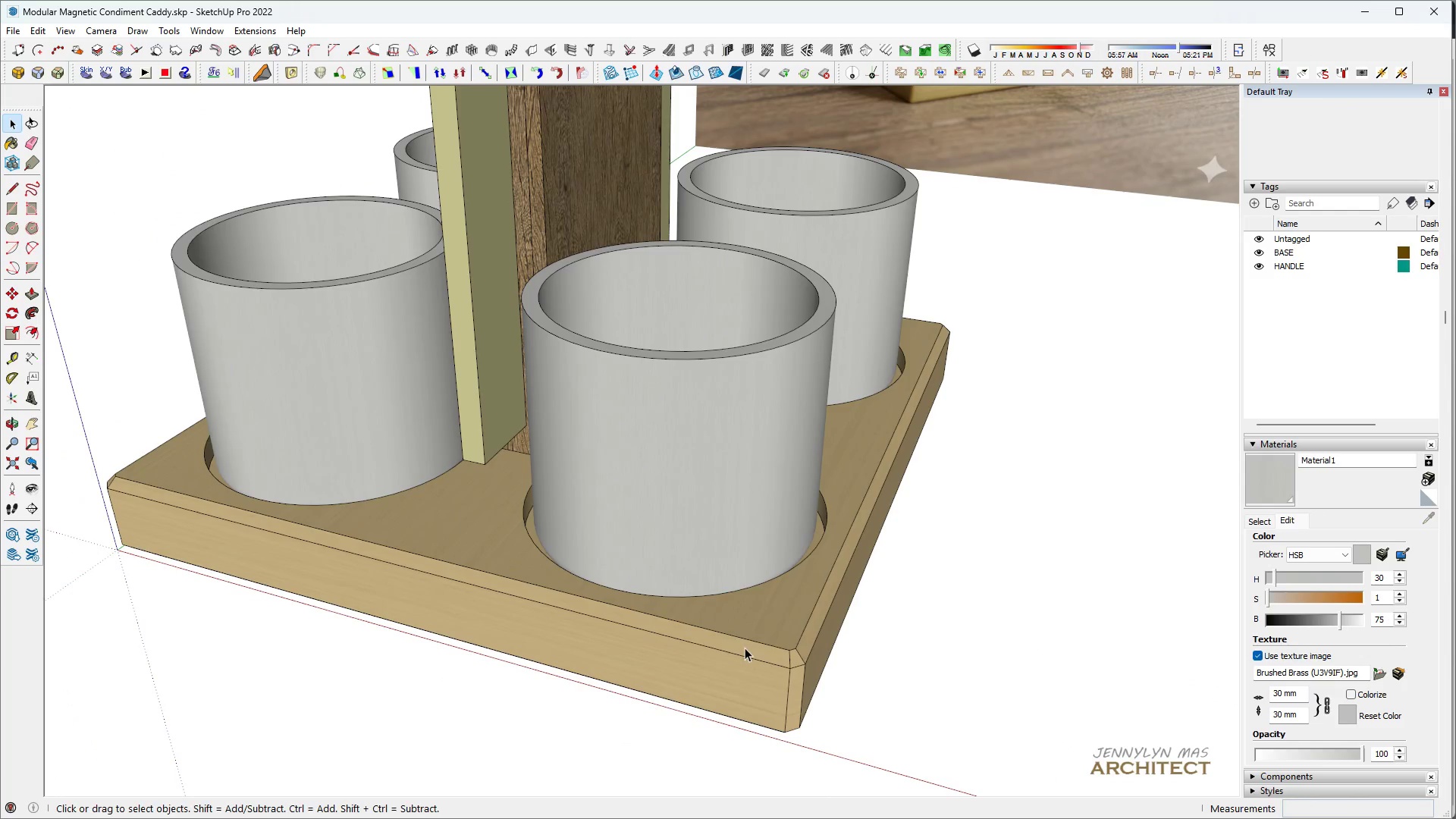 
type(HH)
 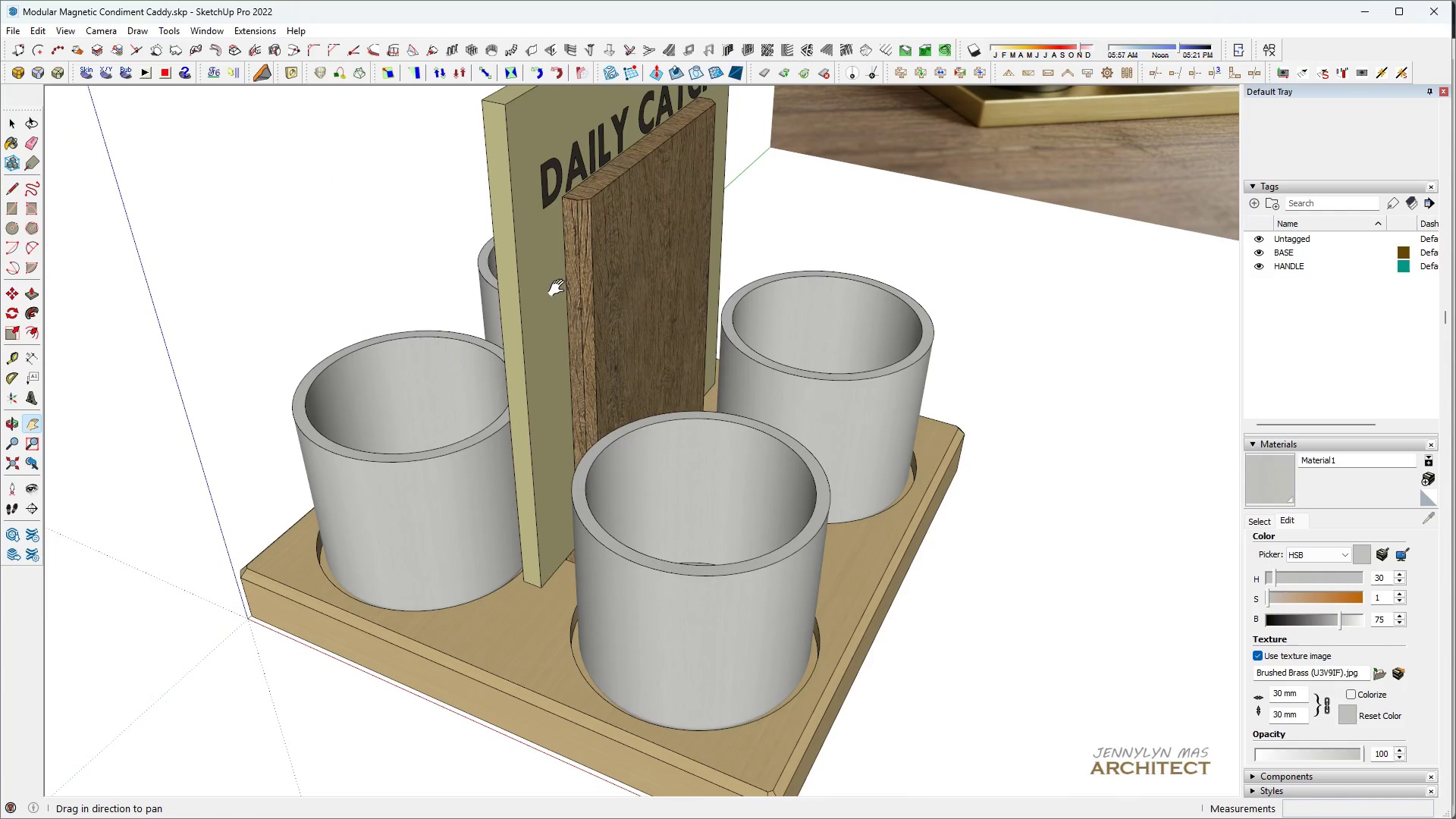 
scroll: coordinate [653, 456], scroll_direction: down, amount: 3.0
 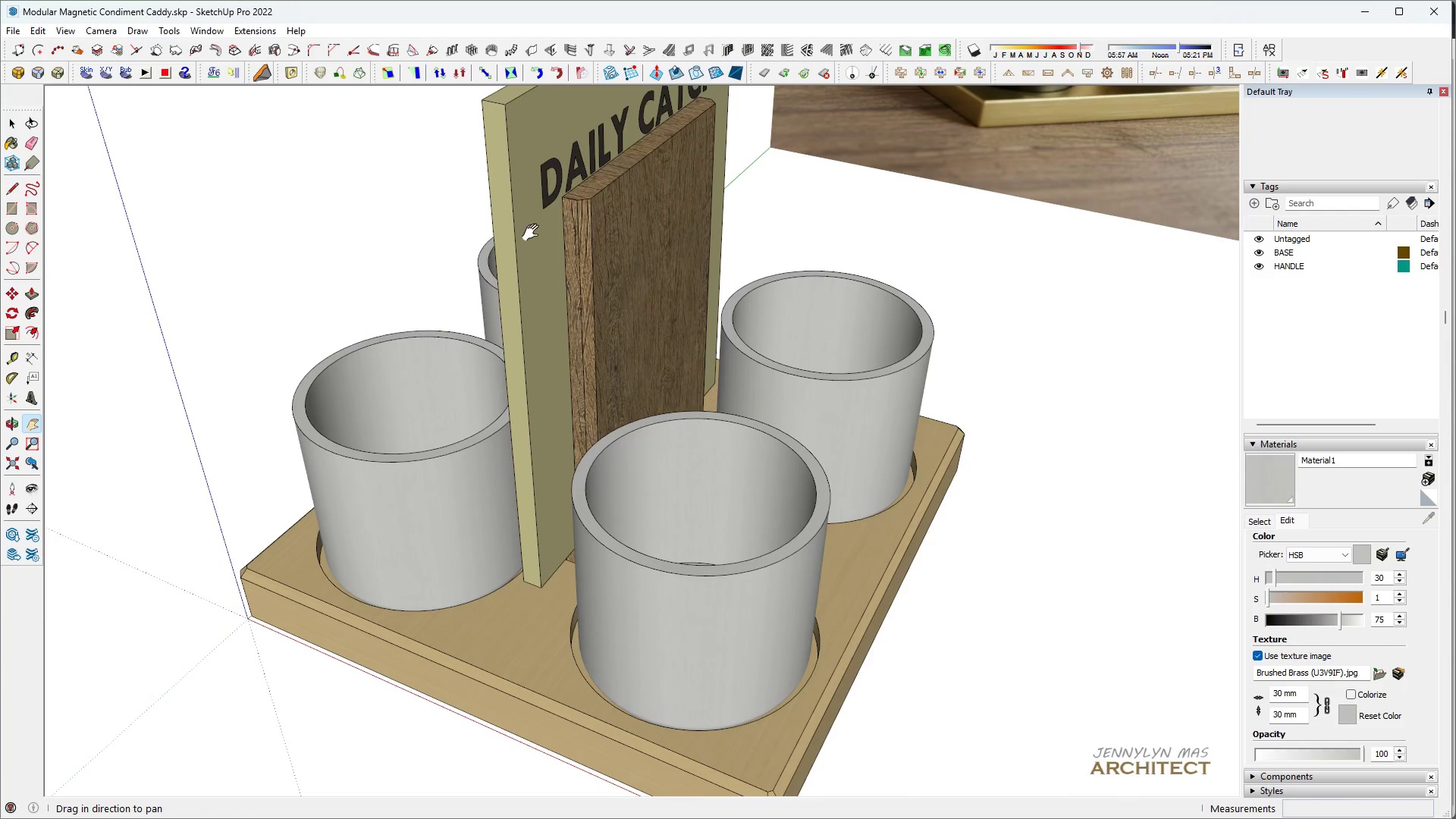 
left_click_drag(start_coordinate=[539, 235], to_coordinate=[547, 352])
 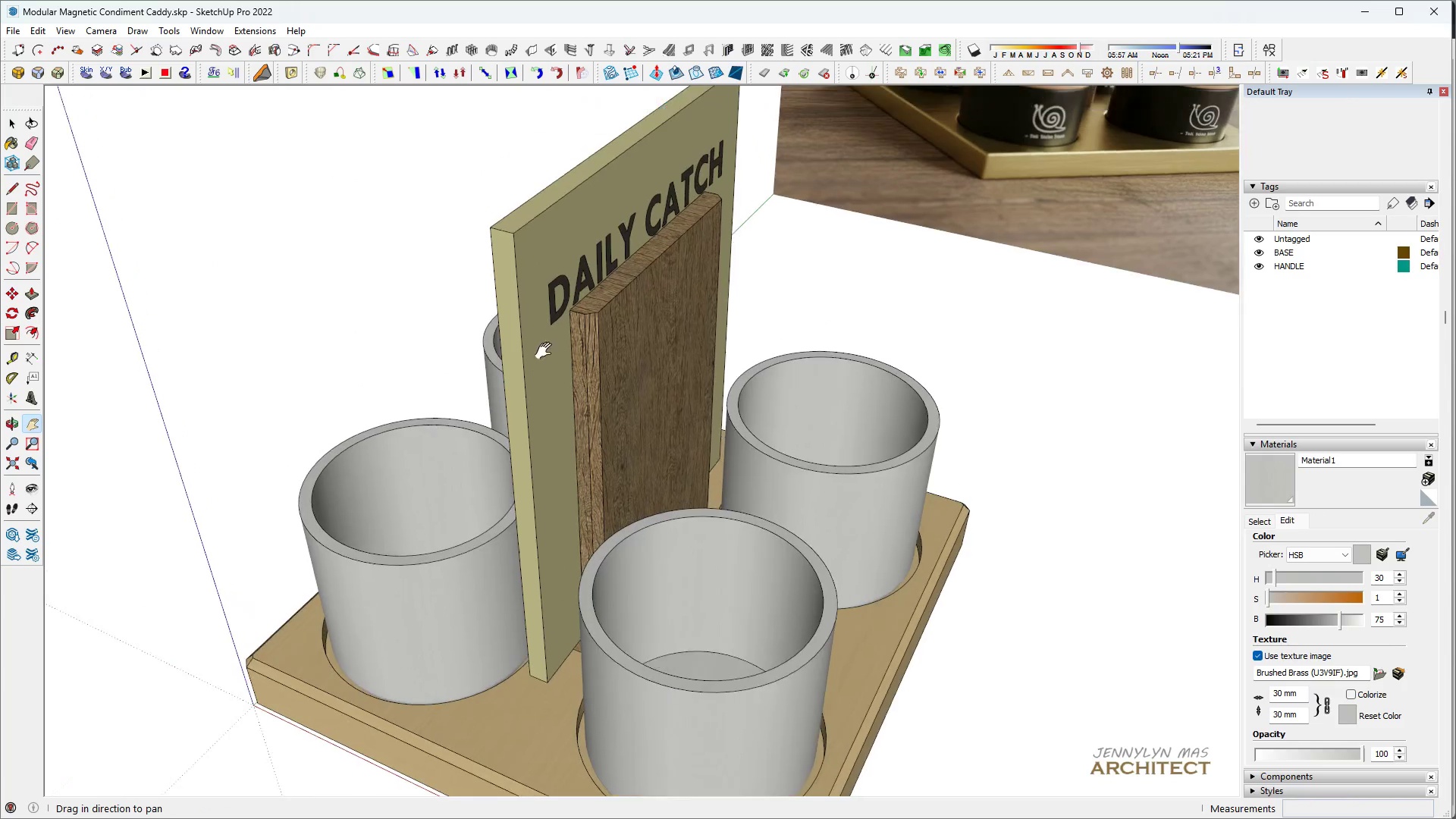 
key(Space)
 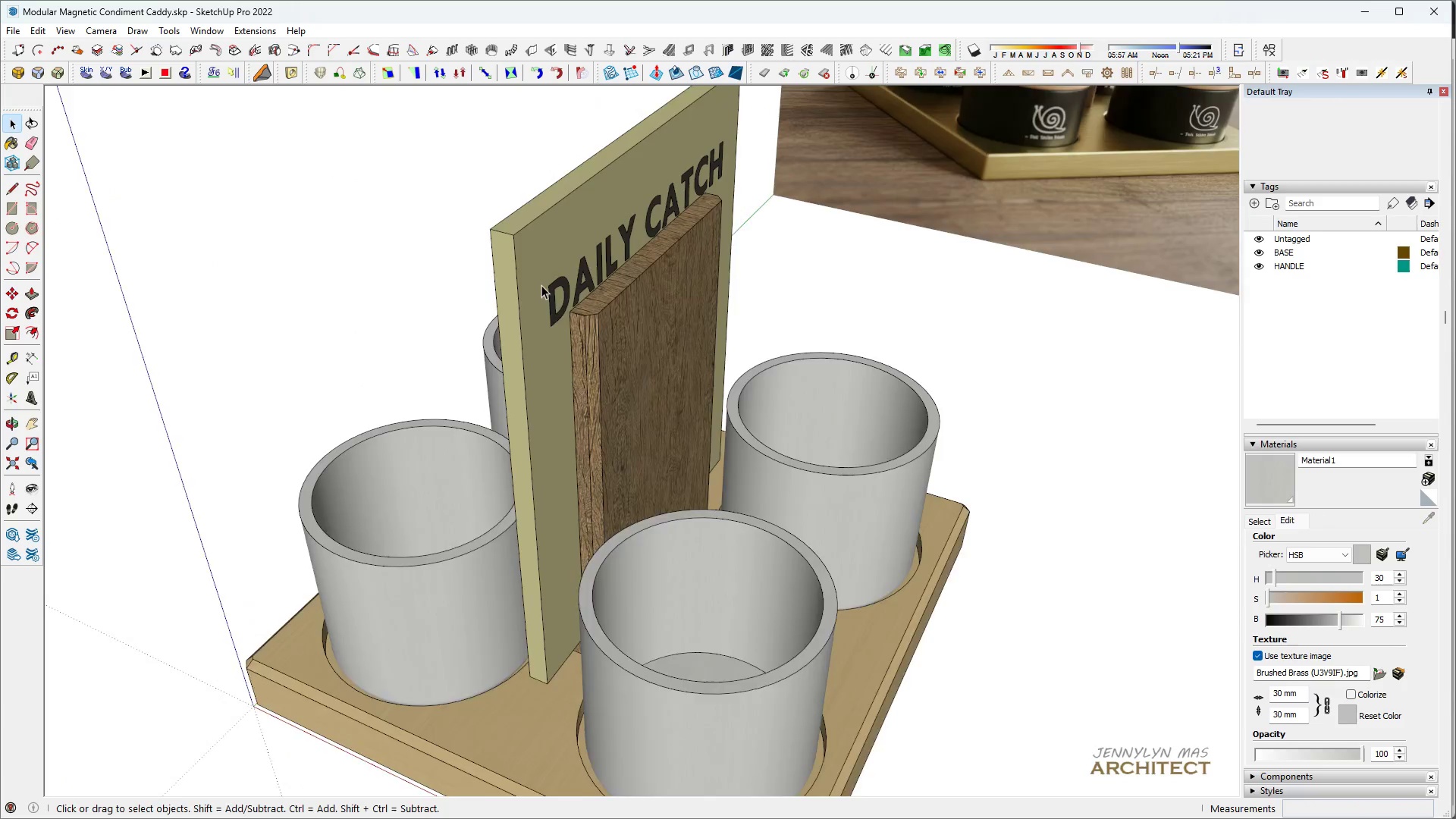 
double_click([542, 253])
 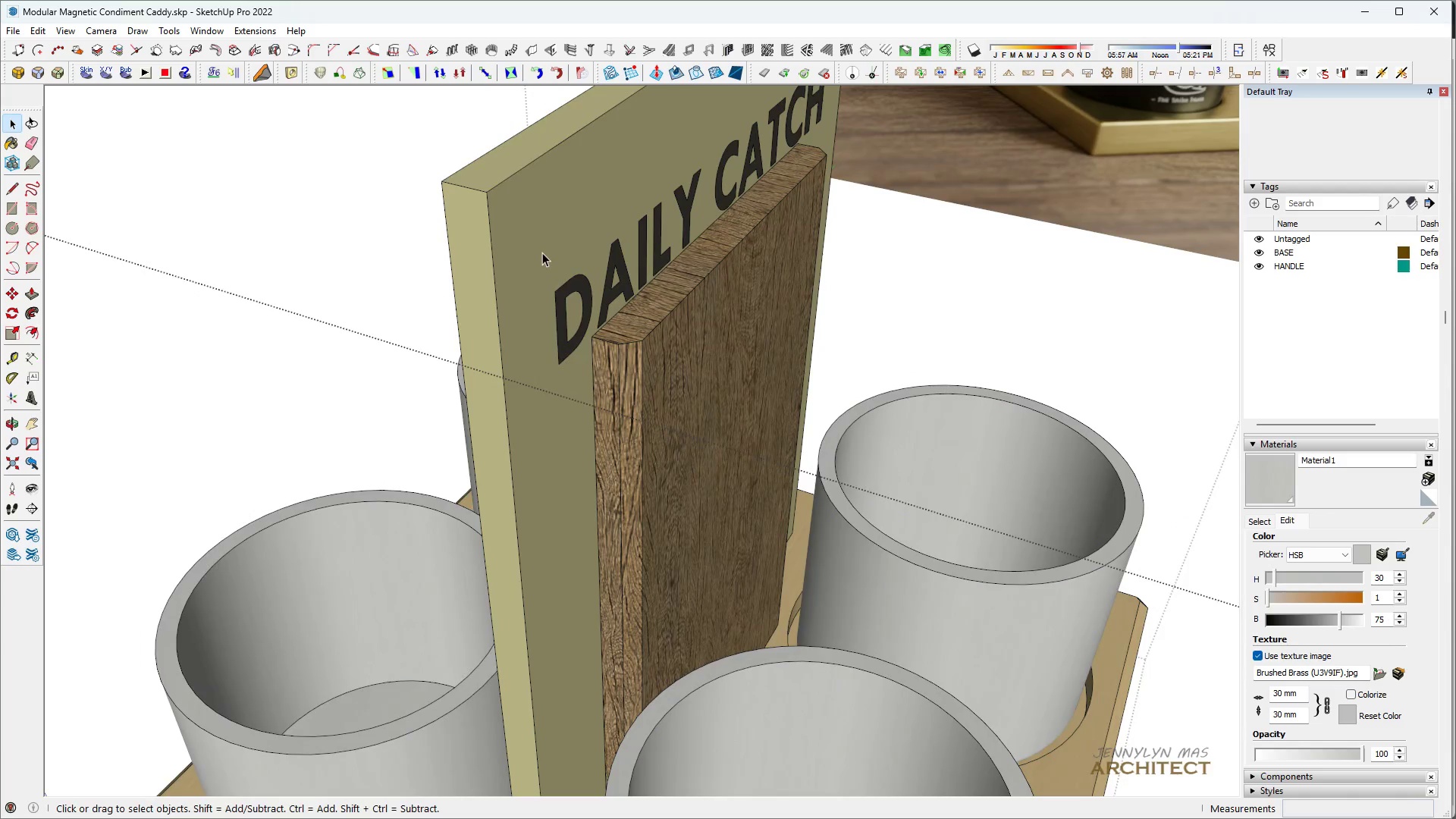 
scroll: coordinate [539, 264], scroll_direction: up, amount: 6.0
 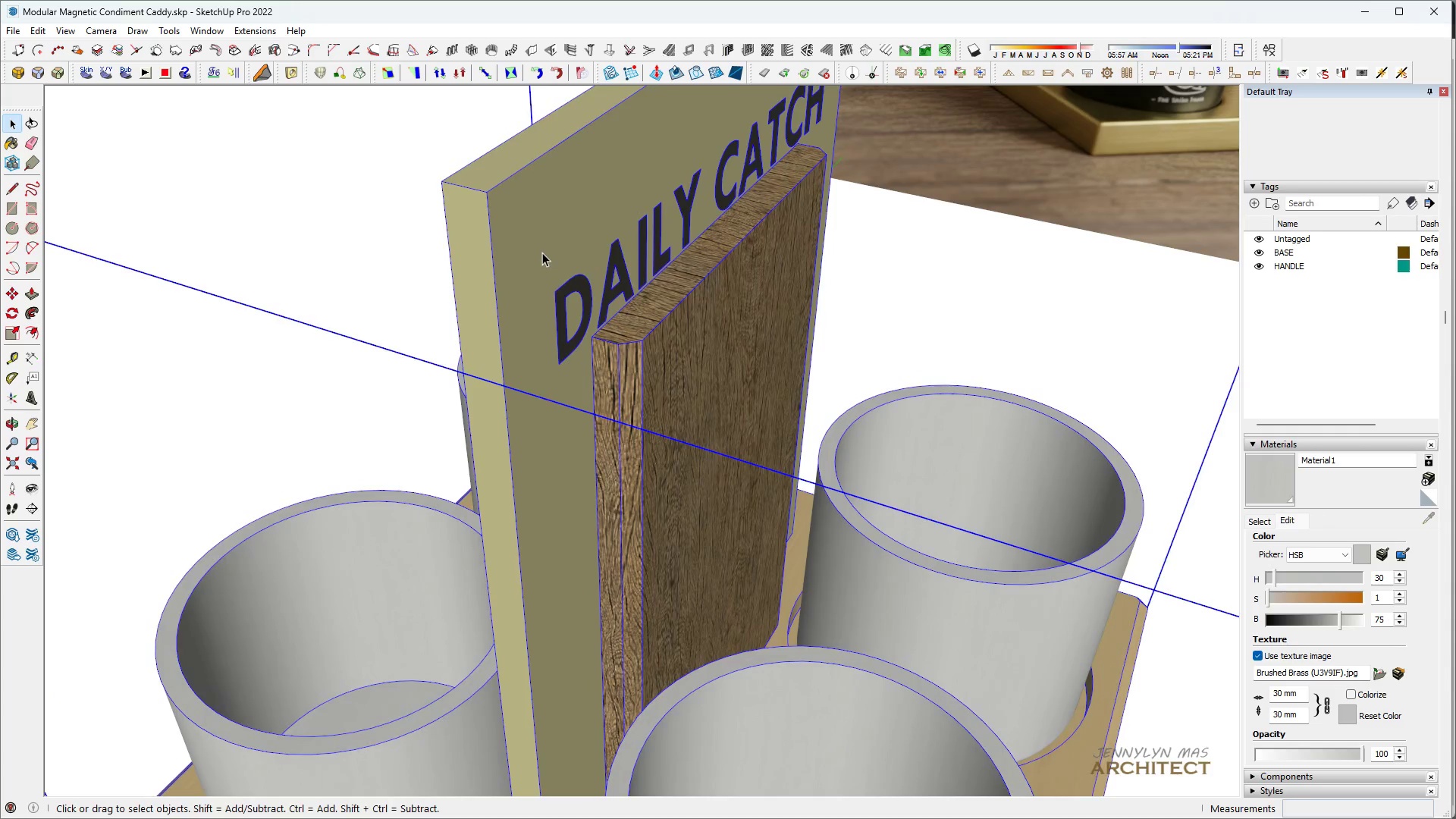 
triple_click([542, 253])
 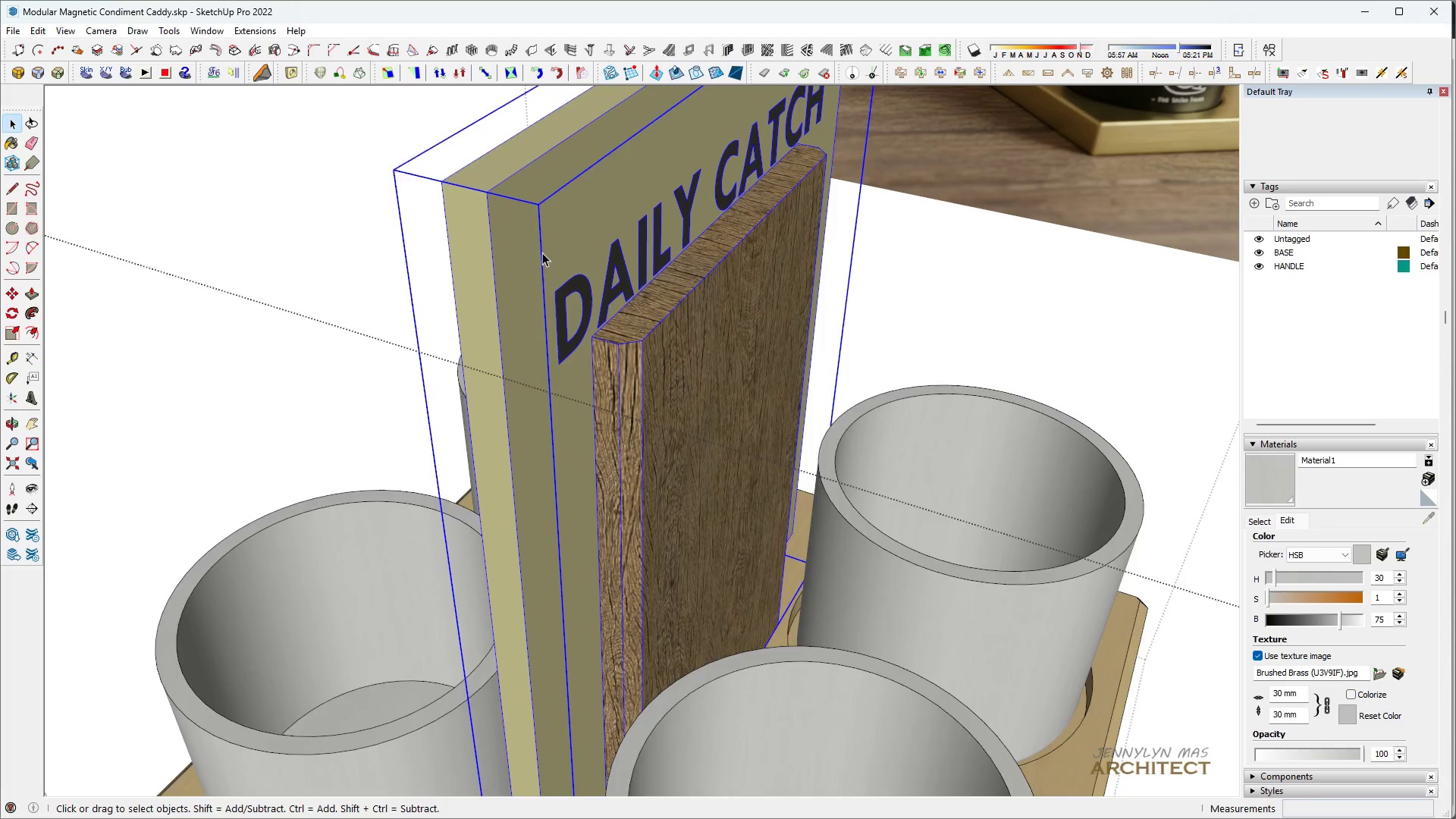 
triple_click([542, 253])
 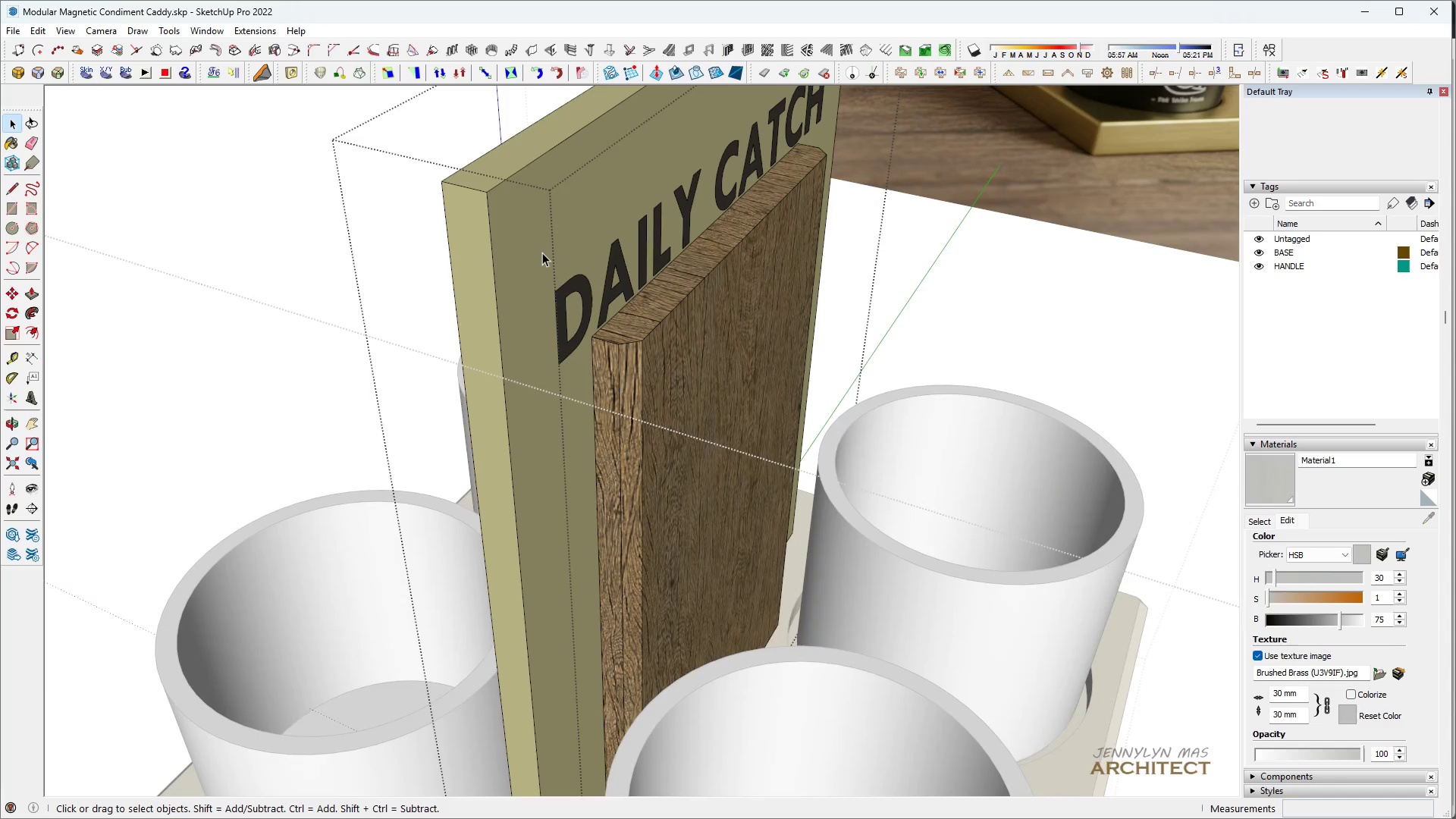 
triple_click([542, 253])
 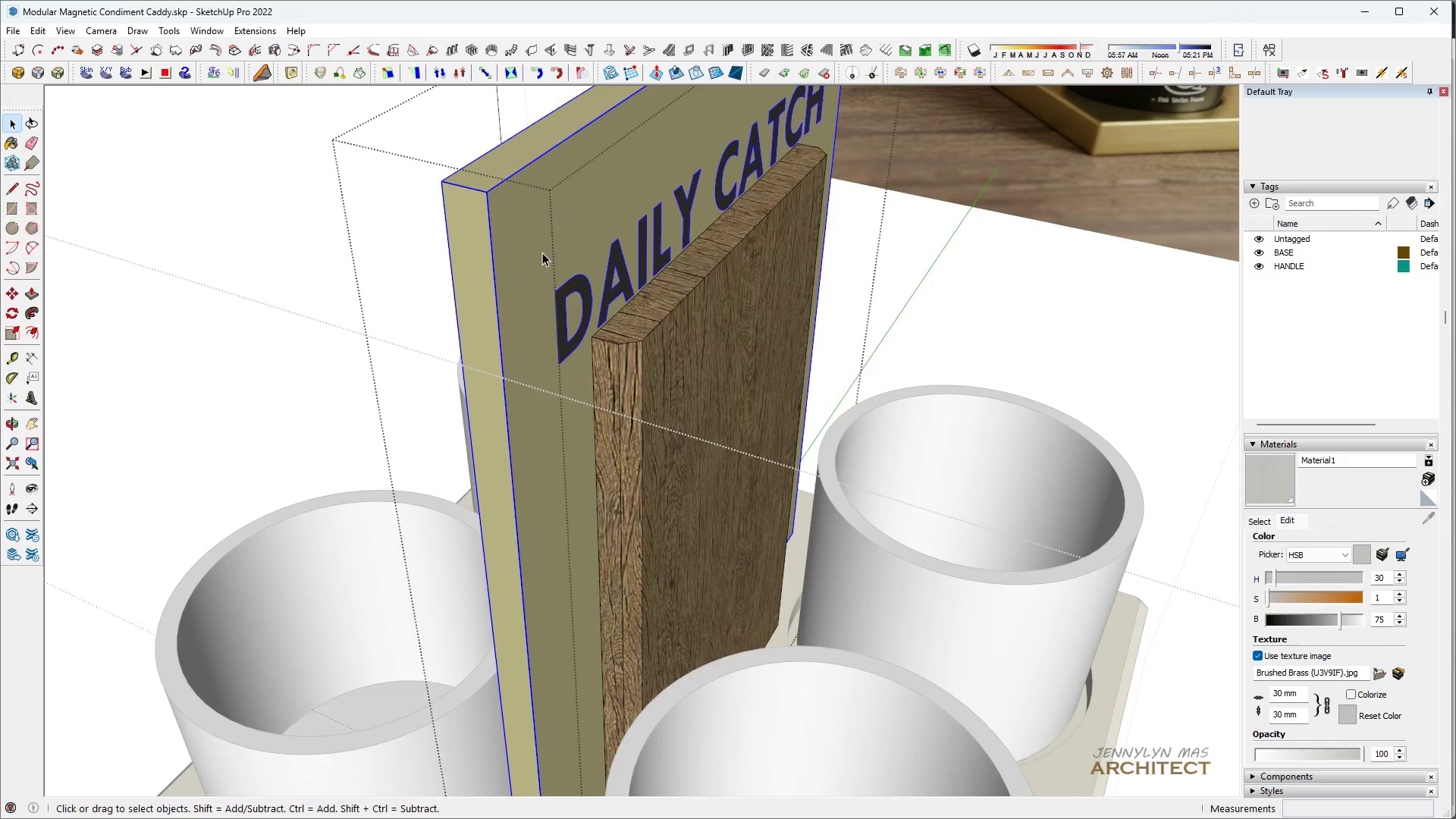 
triple_click([542, 253])
 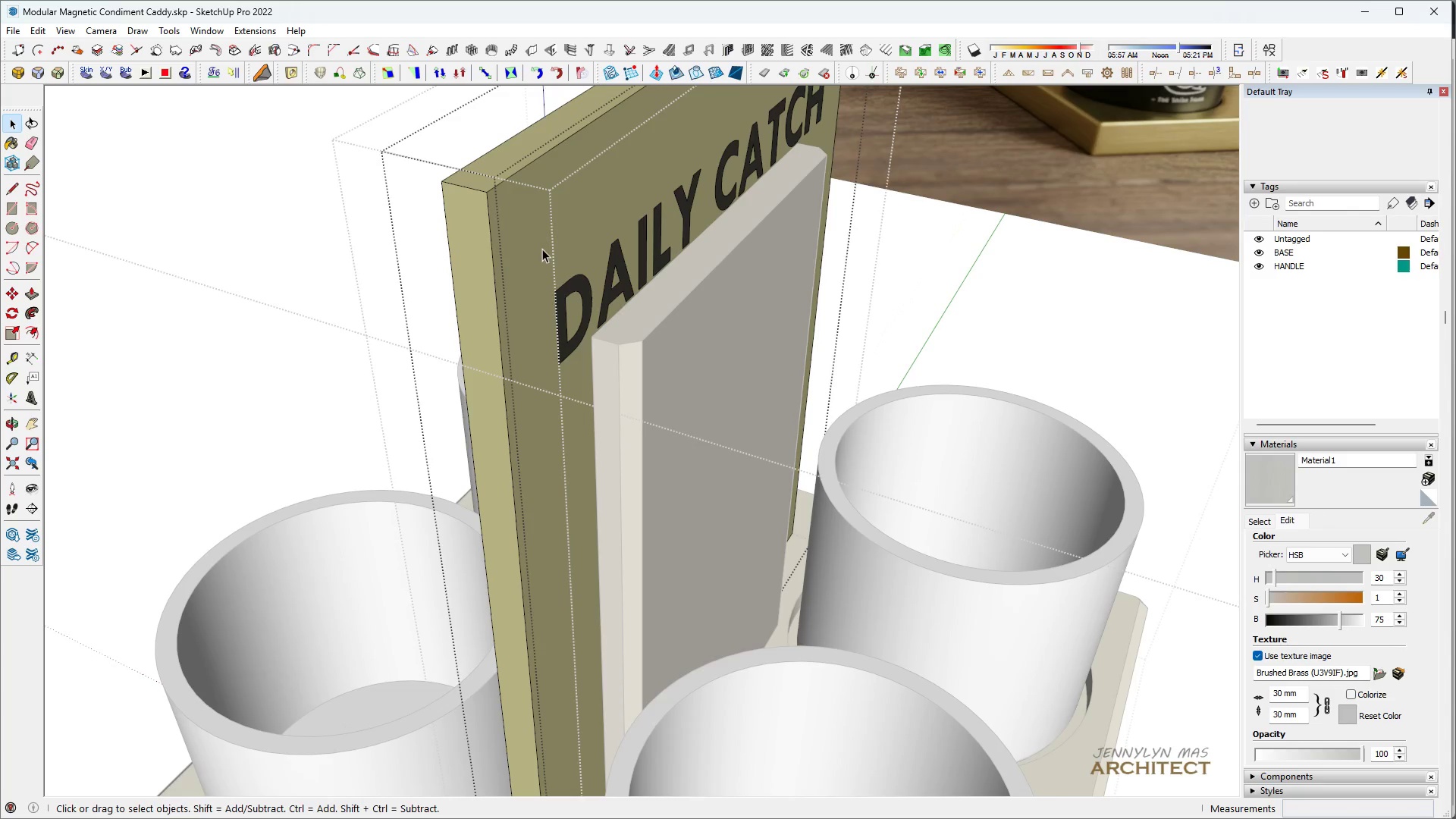 
triple_click([542, 234])
 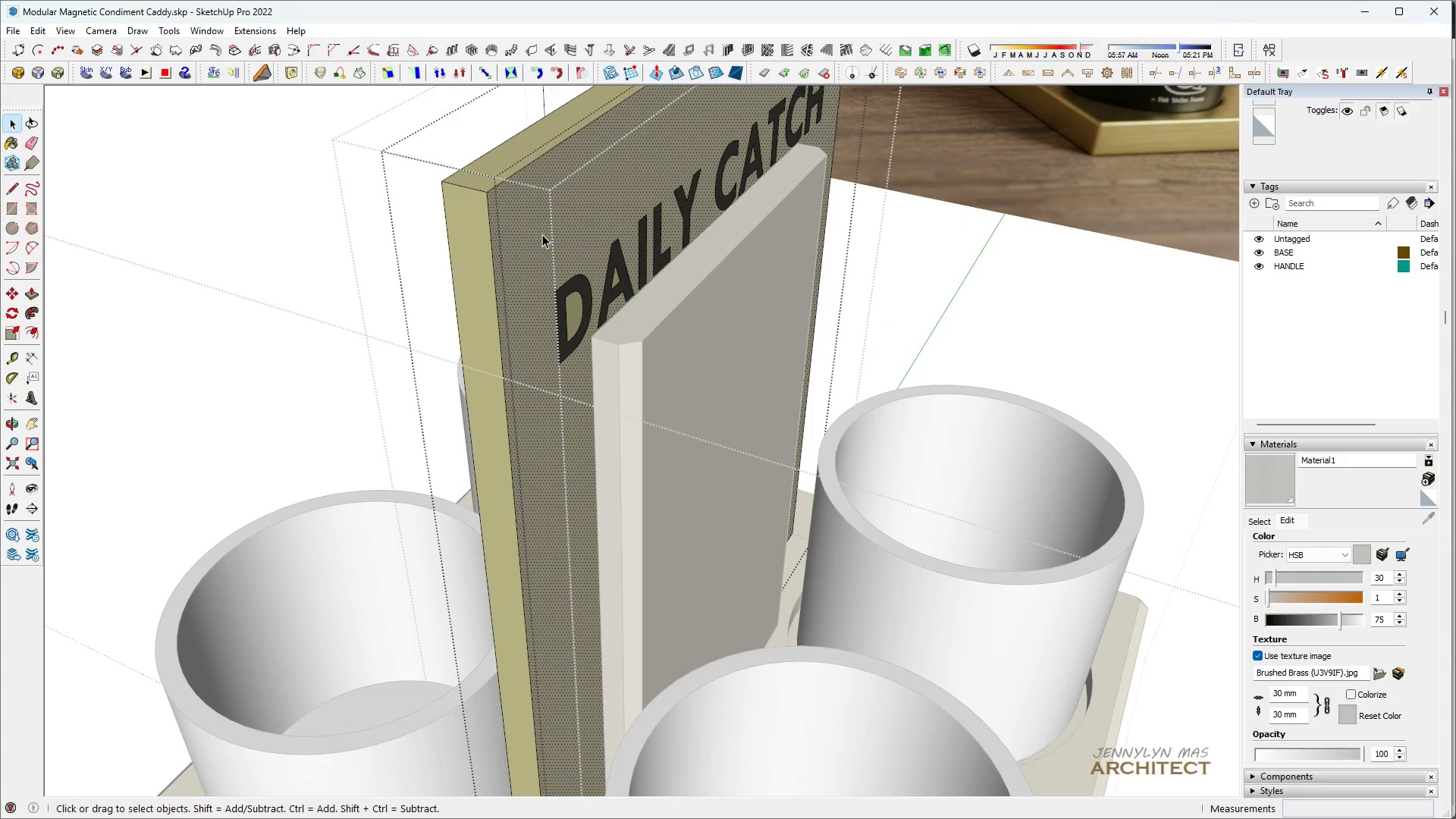 
type(HHH)
 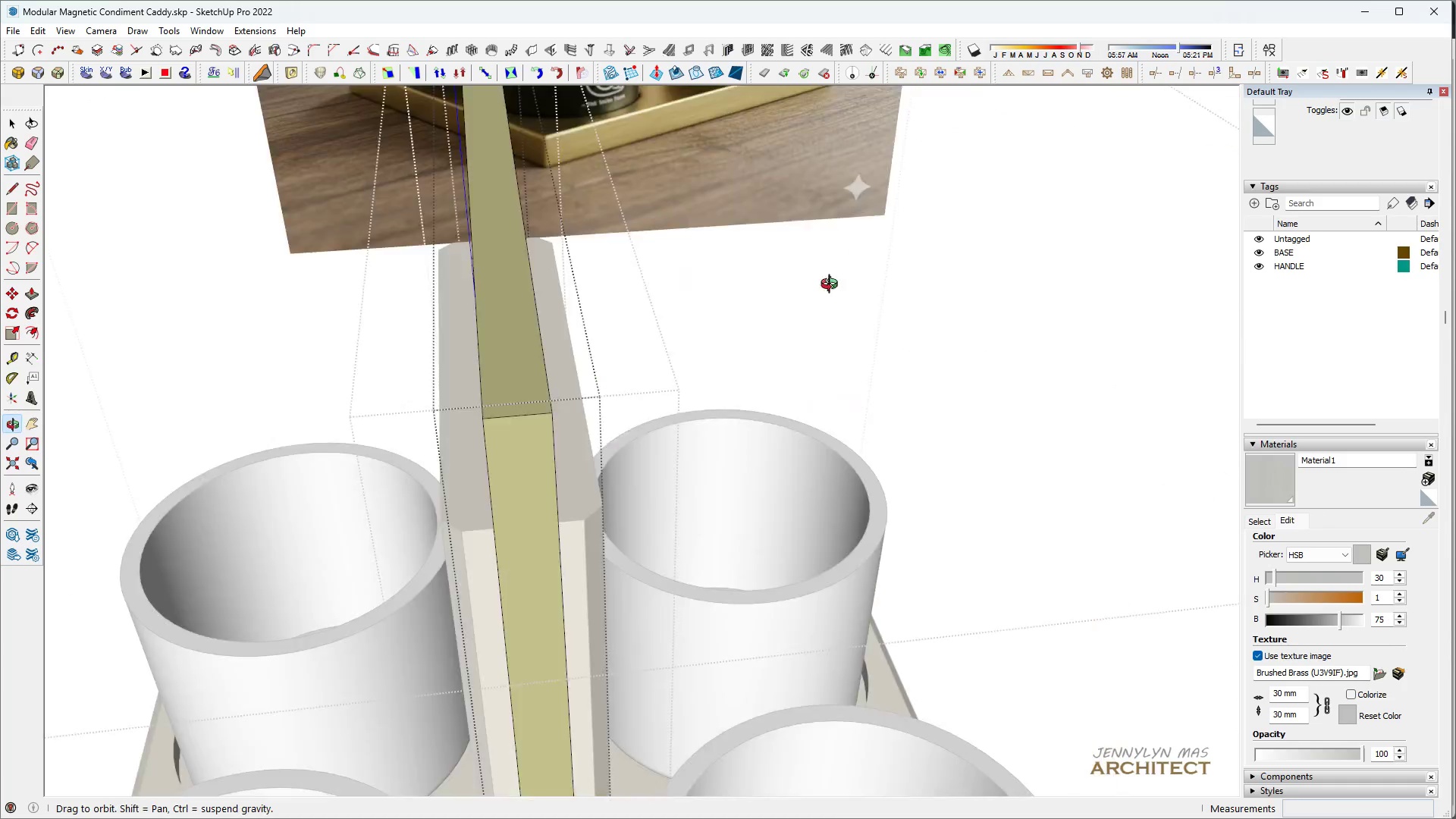 
left_click_drag(start_coordinate=[499, 222], to_coordinate=[573, 376])
 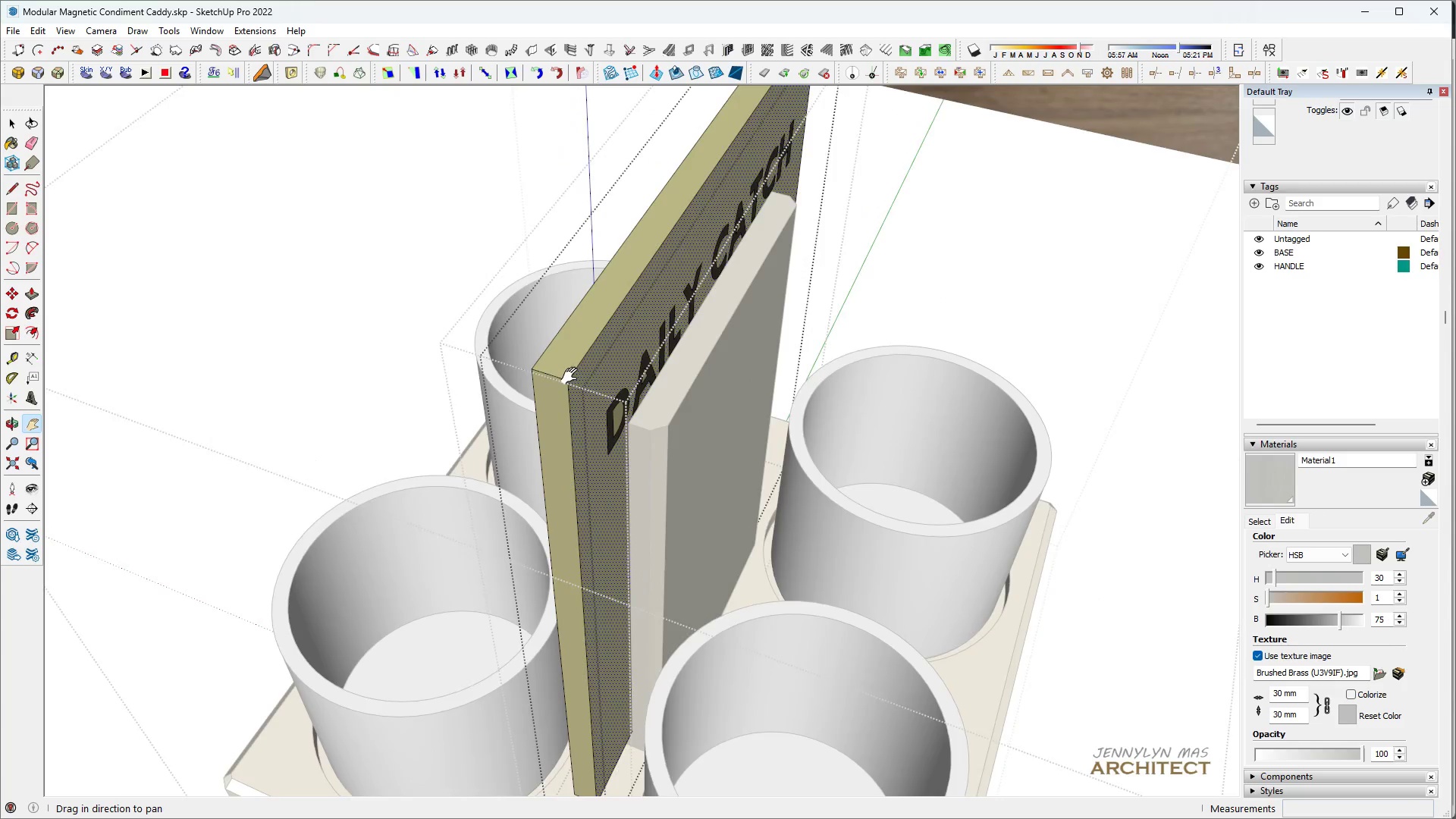 
scroll: coordinate [521, 256], scroll_direction: down, amount: 3.0
 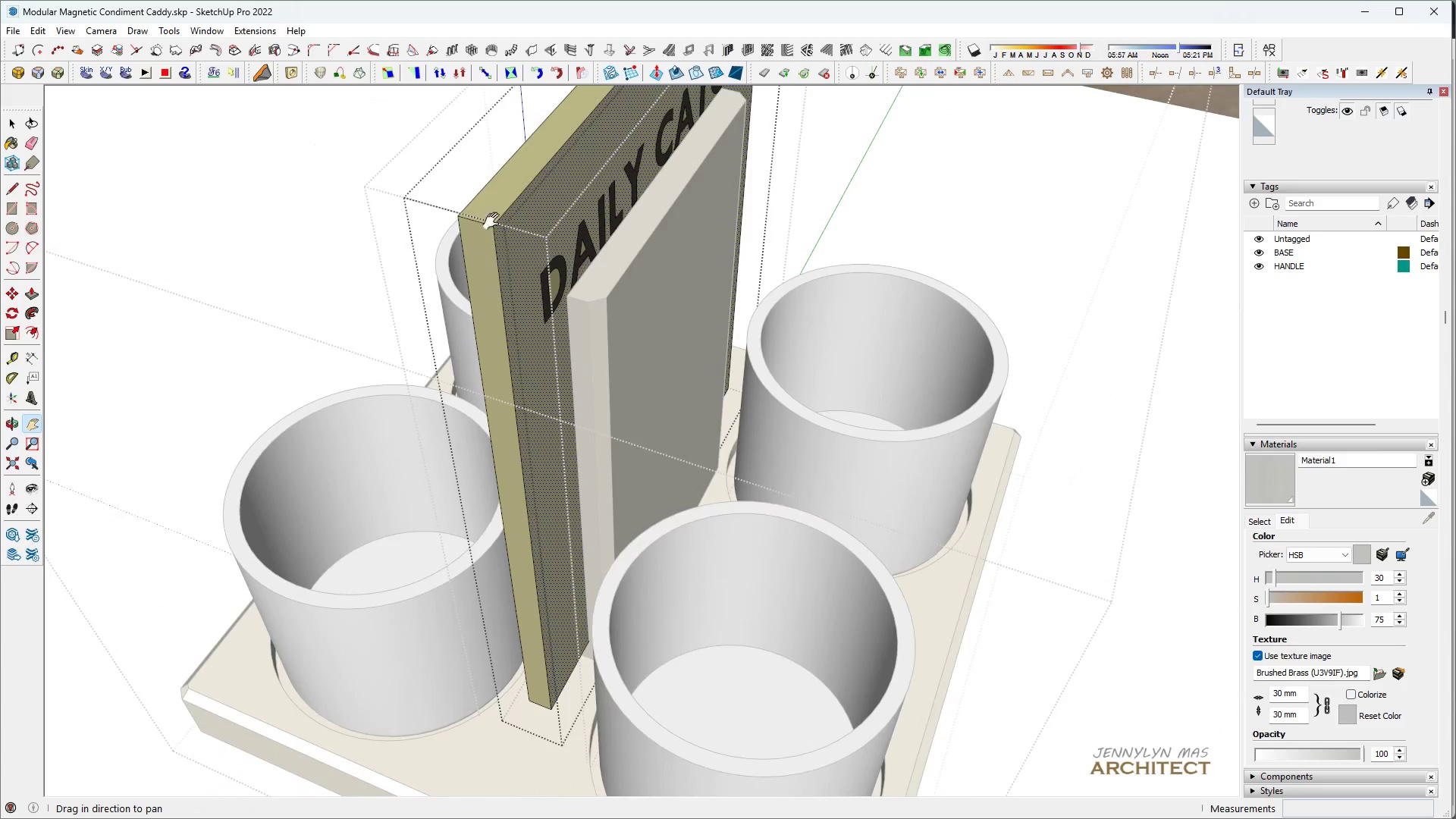 
scroll: coordinate [573, 376], scroll_direction: up, amount: 5.0
 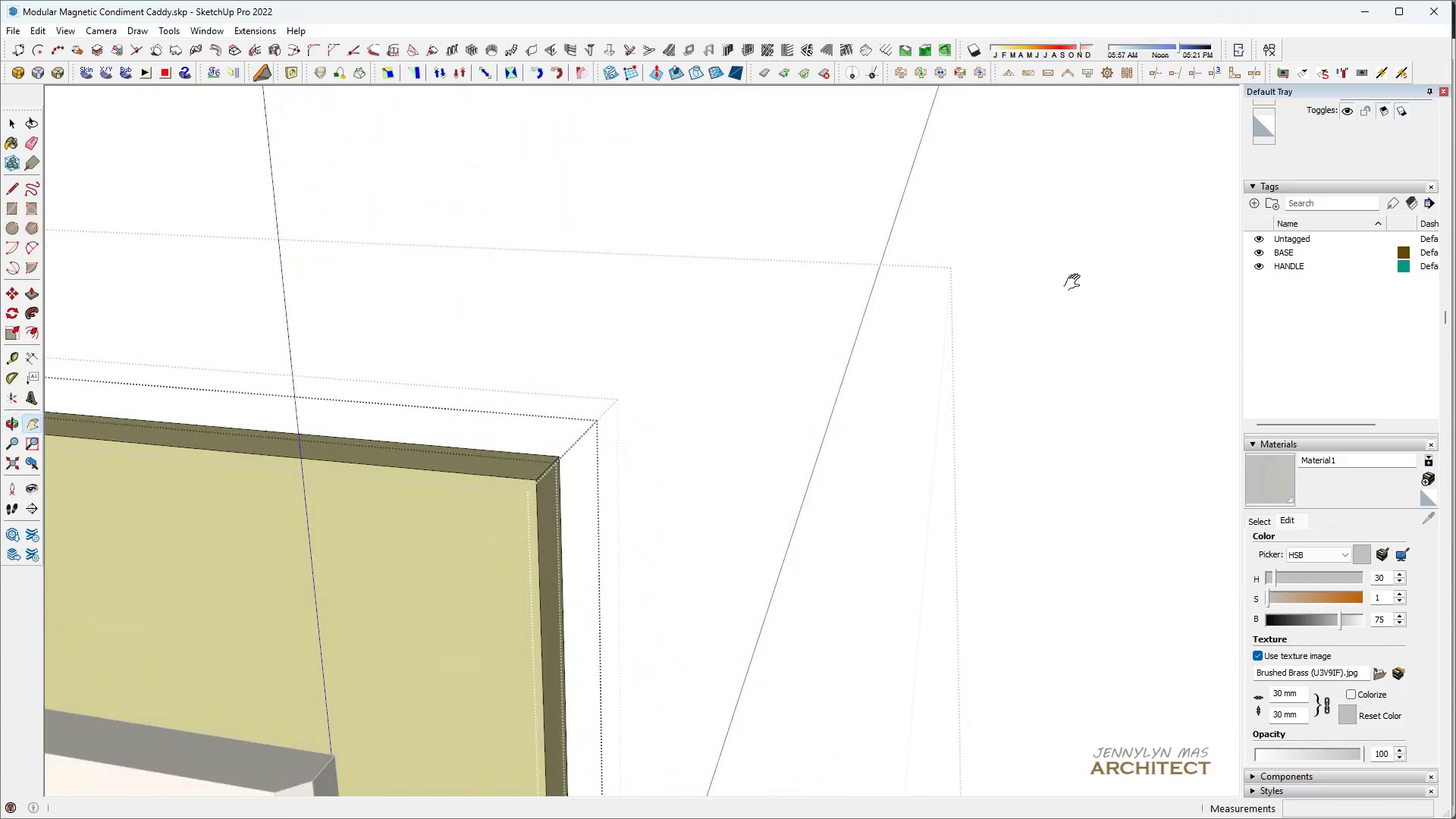 
key(Space)
 